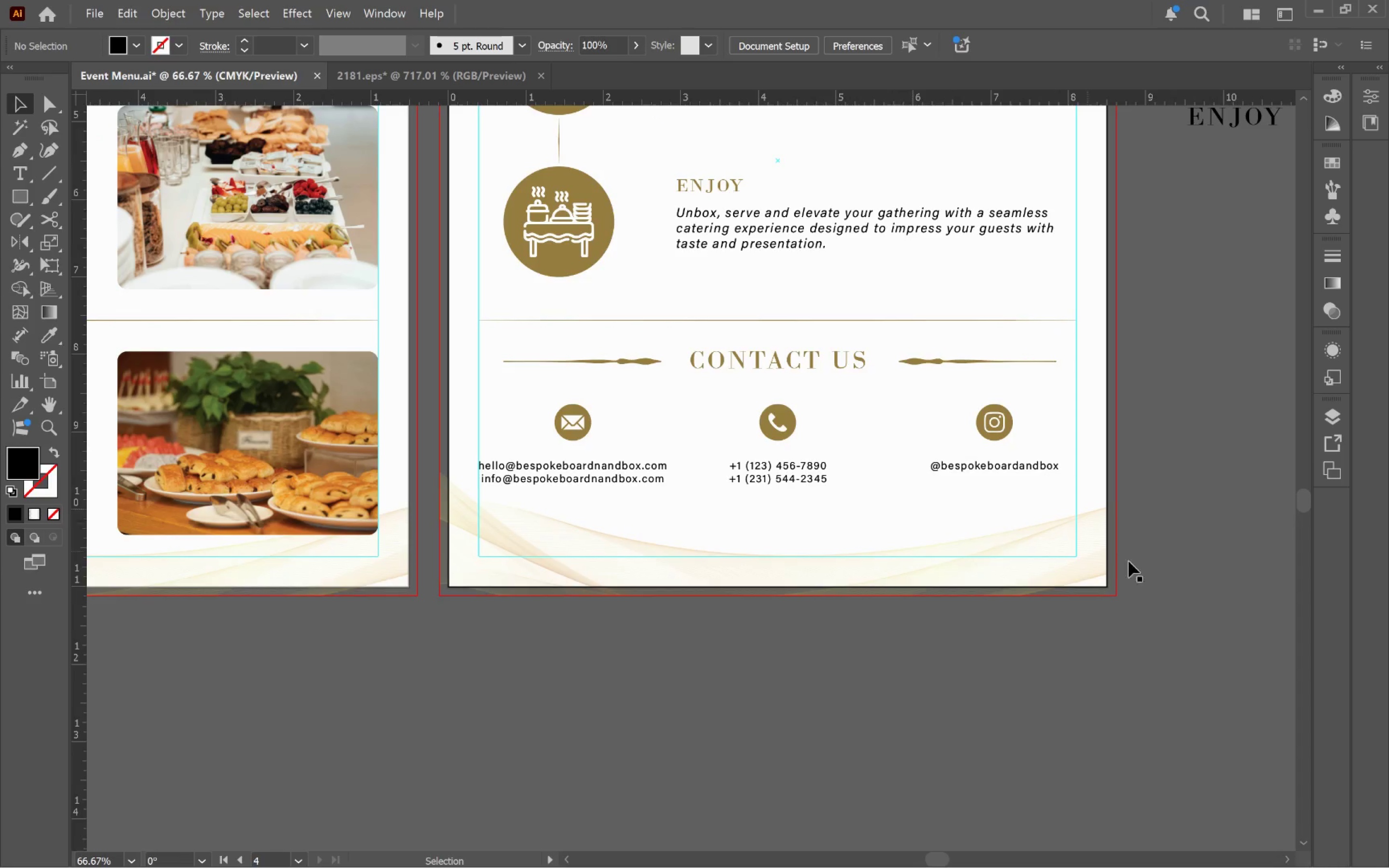 
key(Space)
 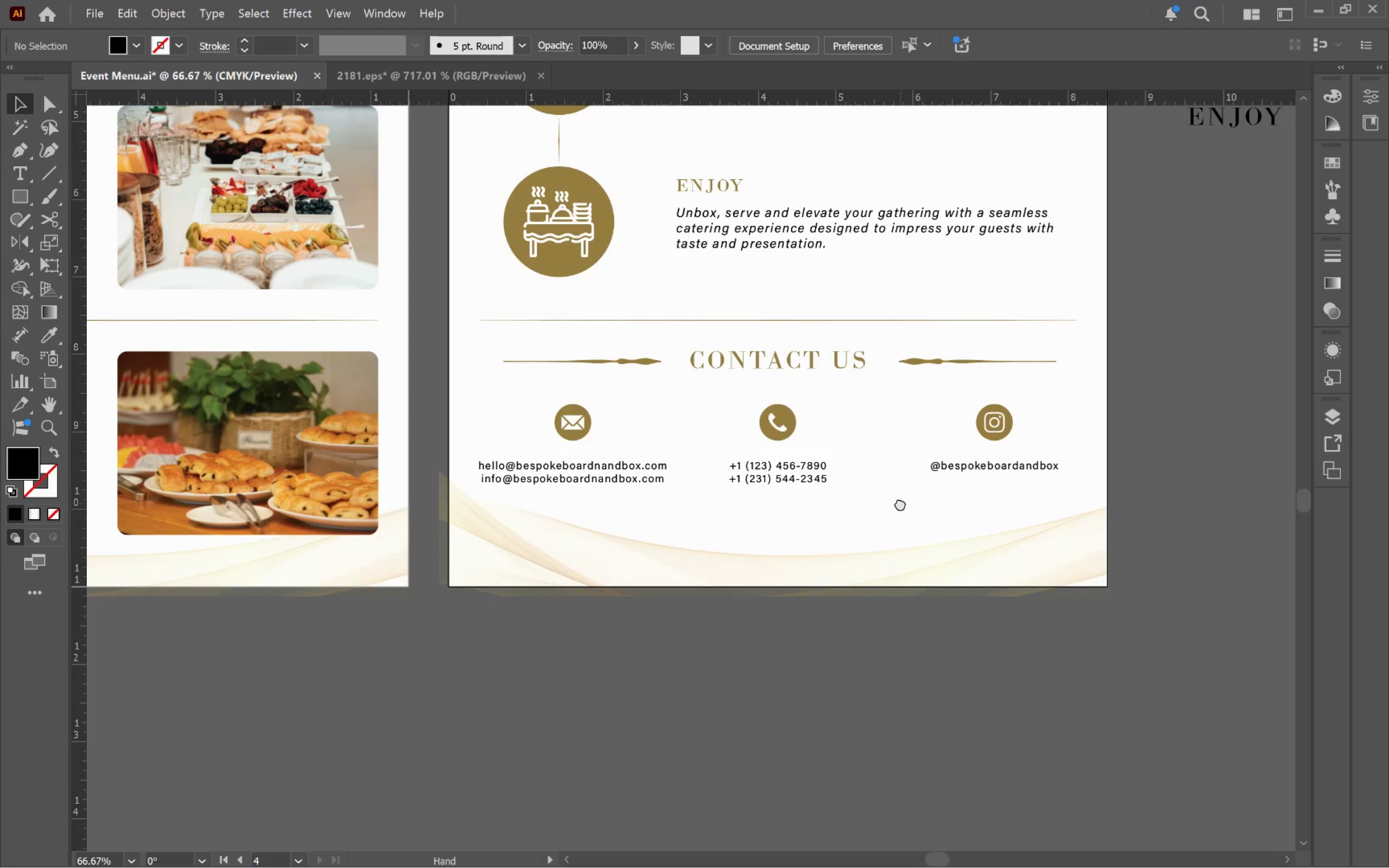 
key(Space)
 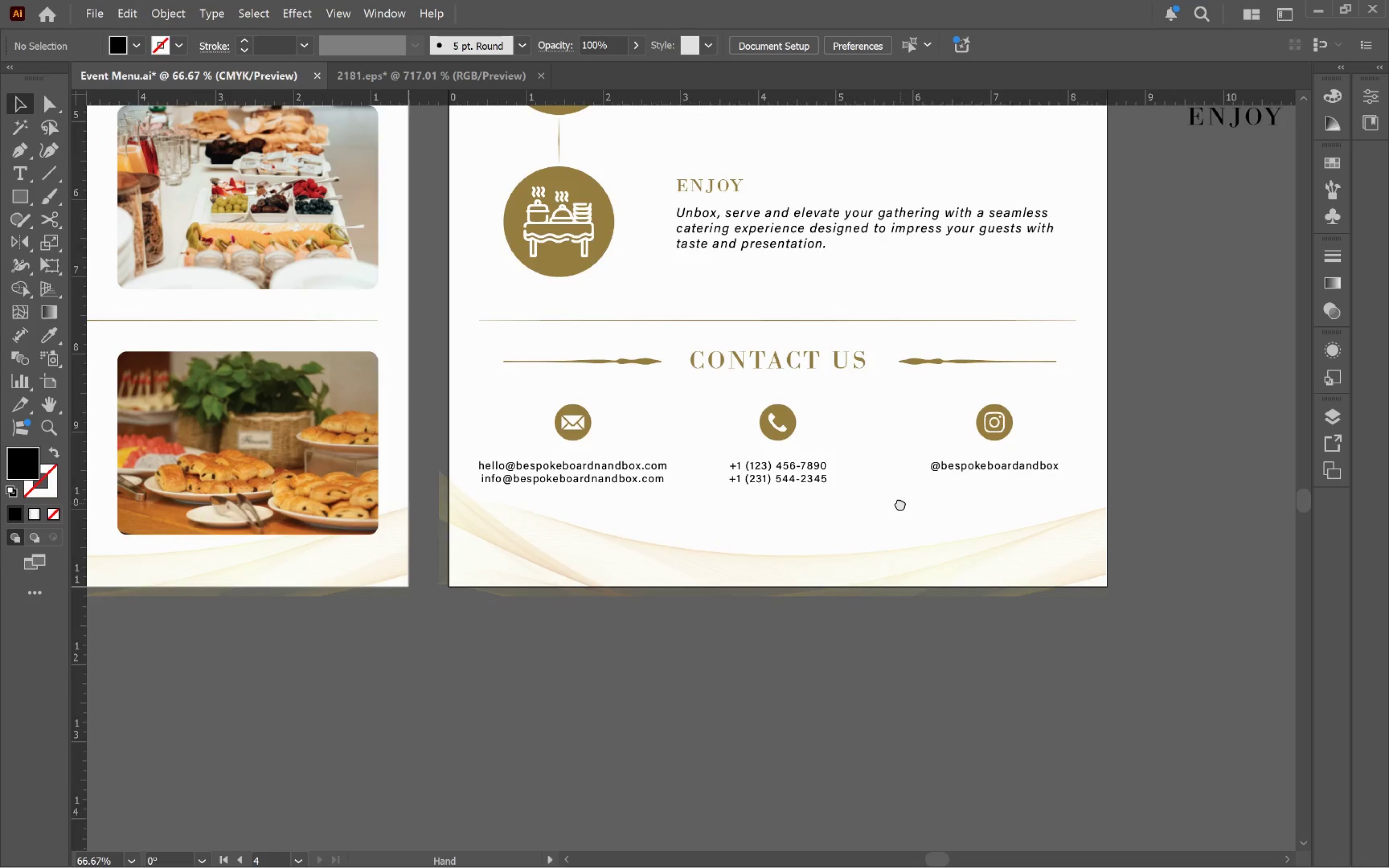 
key(Space)
 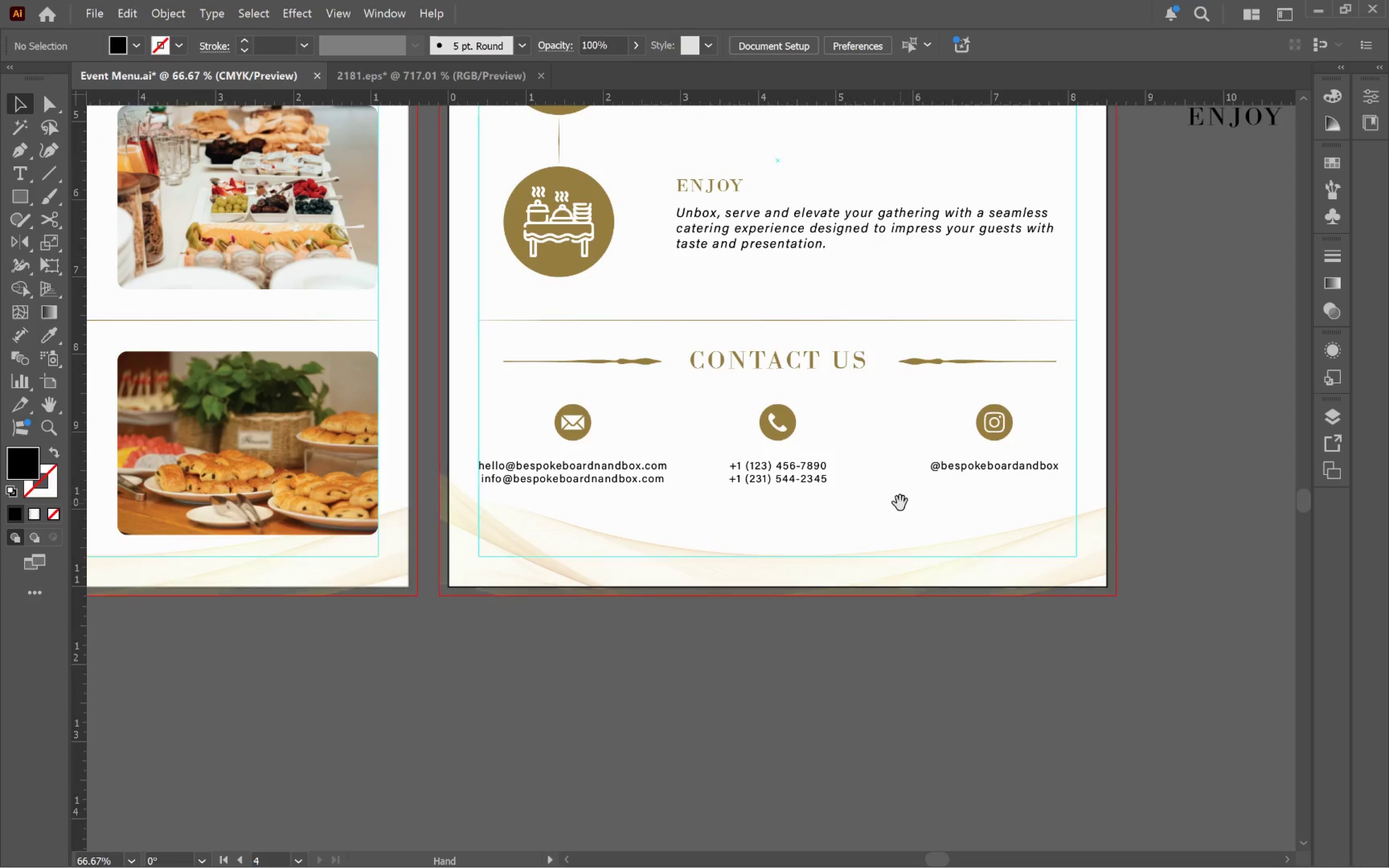 
key(Space)
 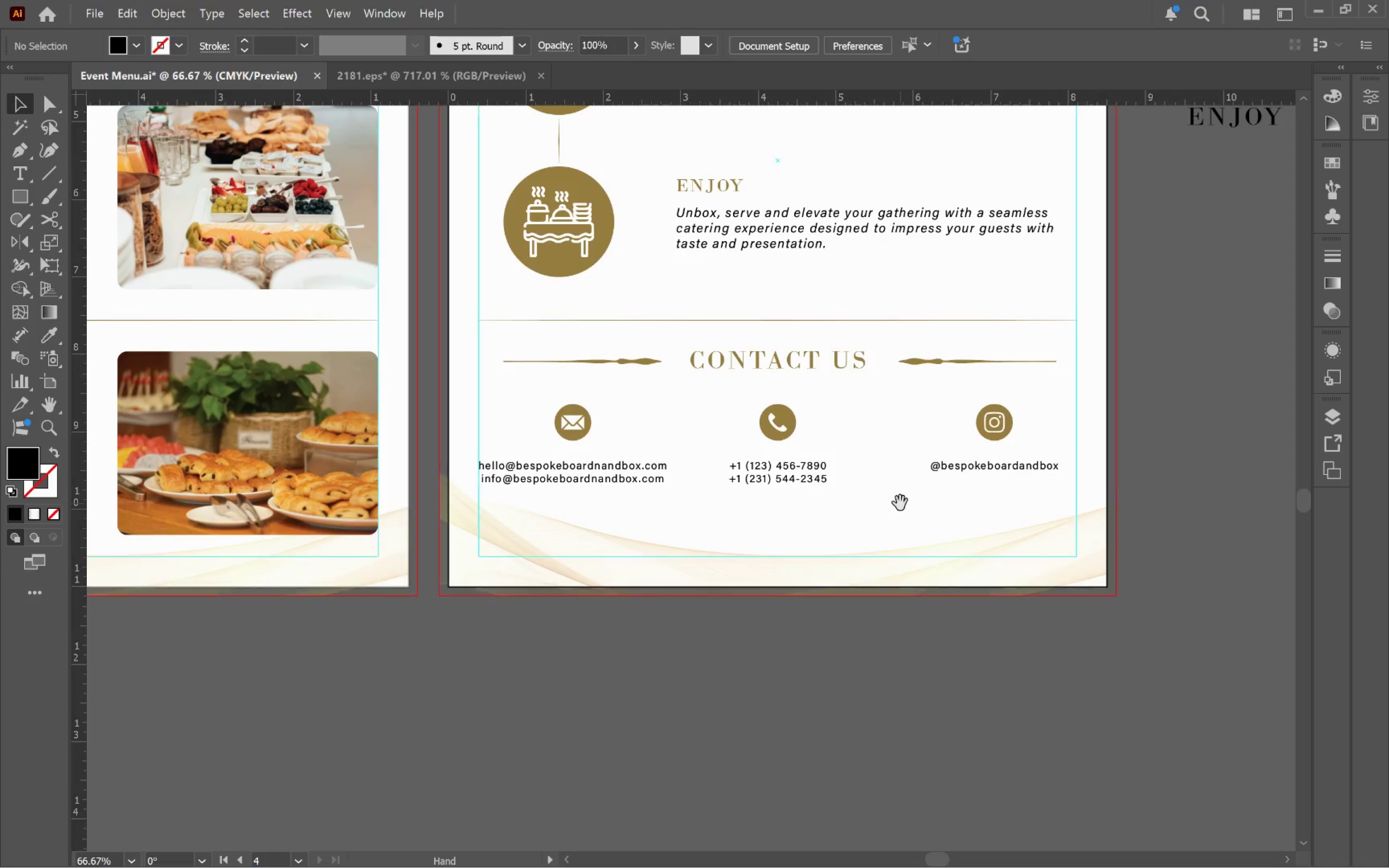 
key(Space)
 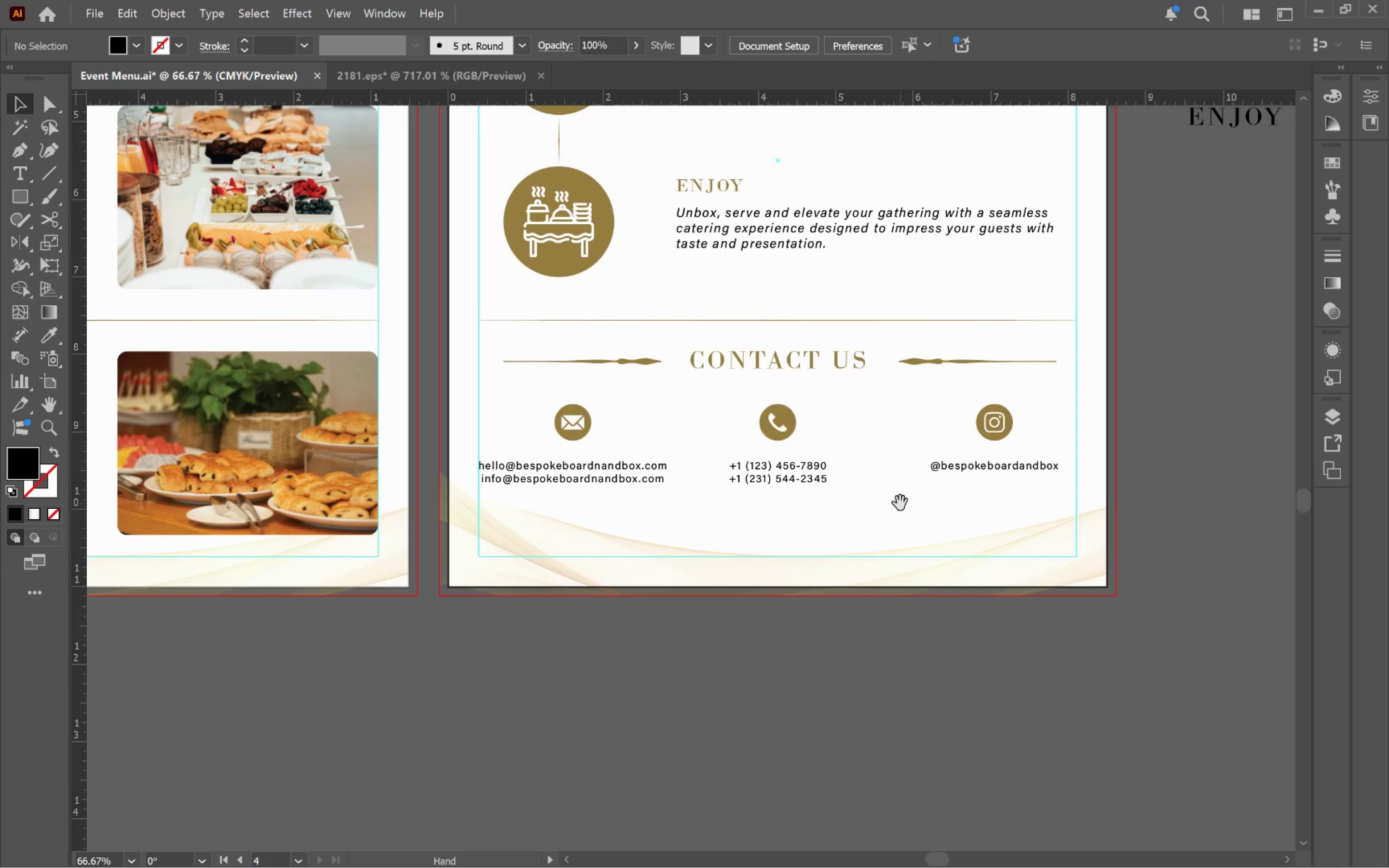 
key(Space)
 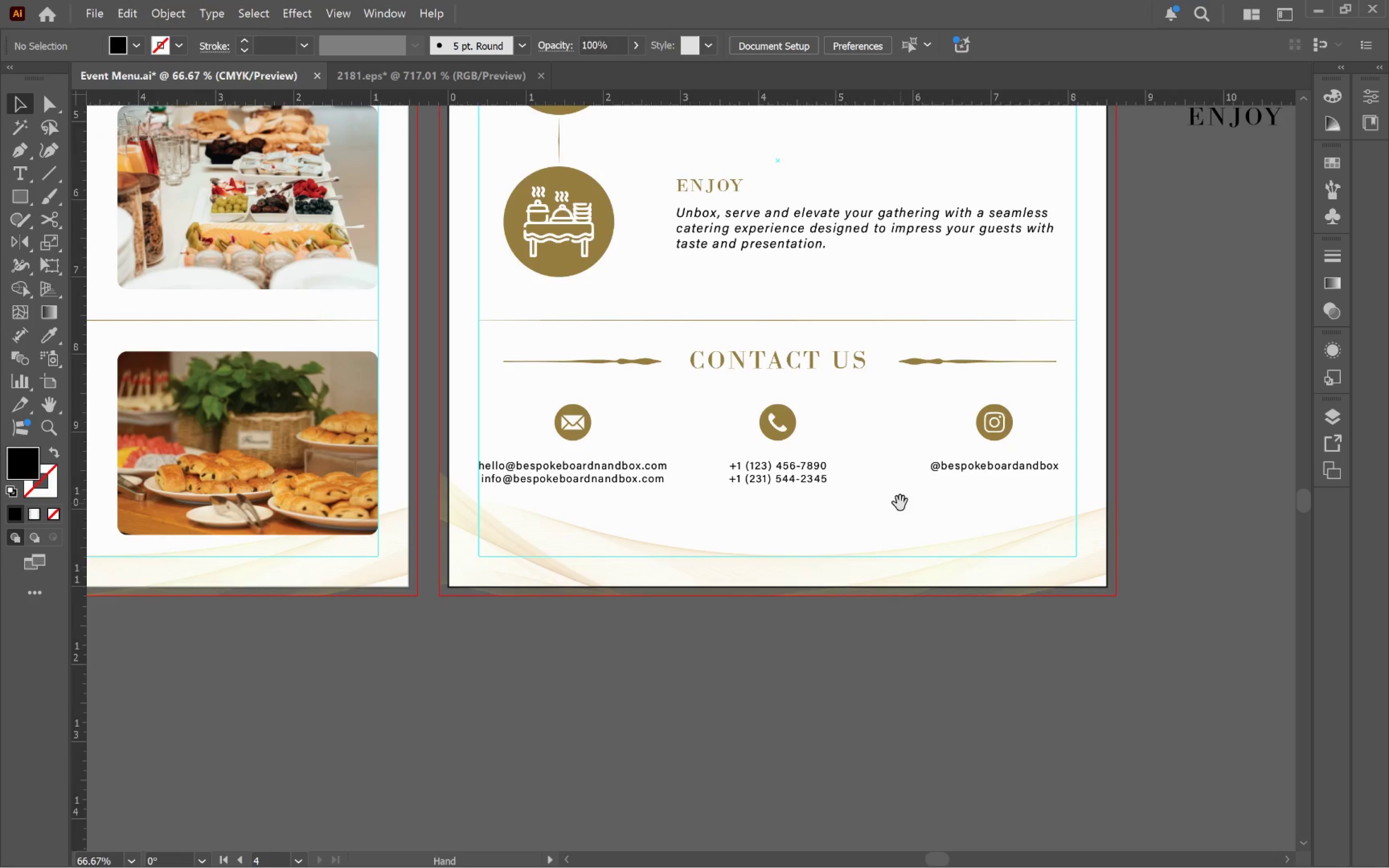 
key(Space)
 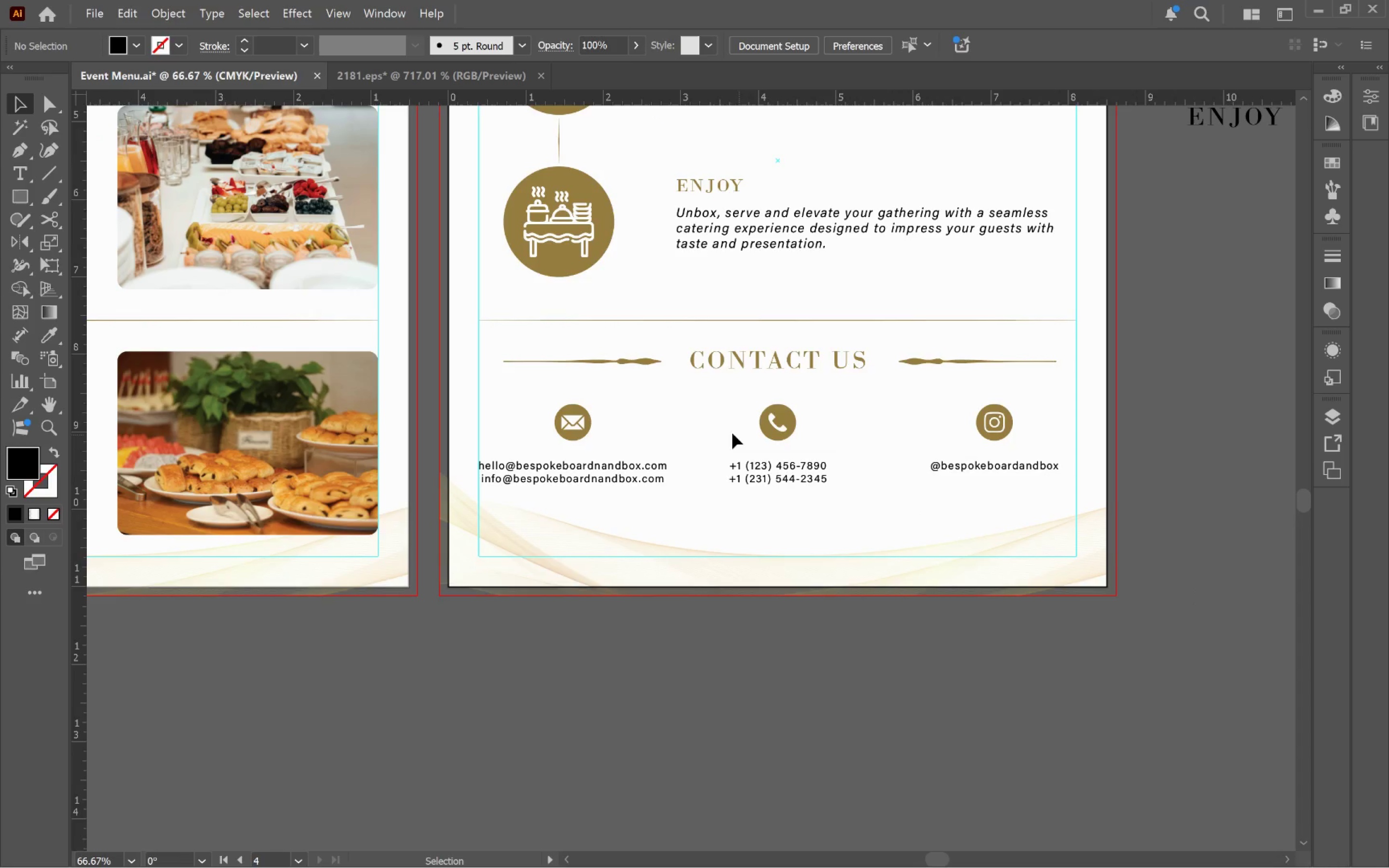 
left_click_drag(start_coordinate=[537, 337], to_coordinate=[1014, 477])
 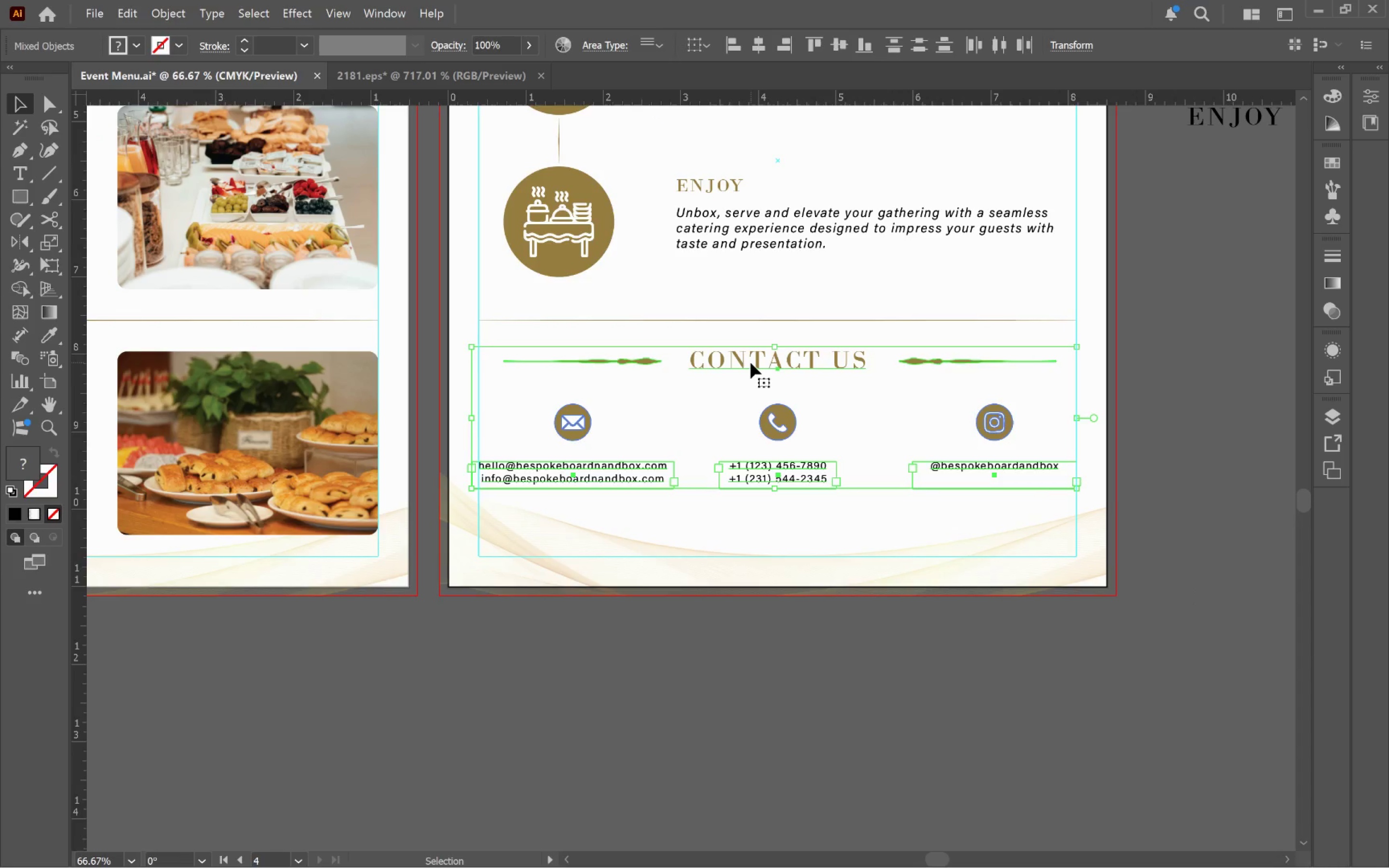 
hold_key(key=AltLeft, duration=0.48)
scroll: coordinate [750, 363], scroll_direction: up, amount: 2.0
 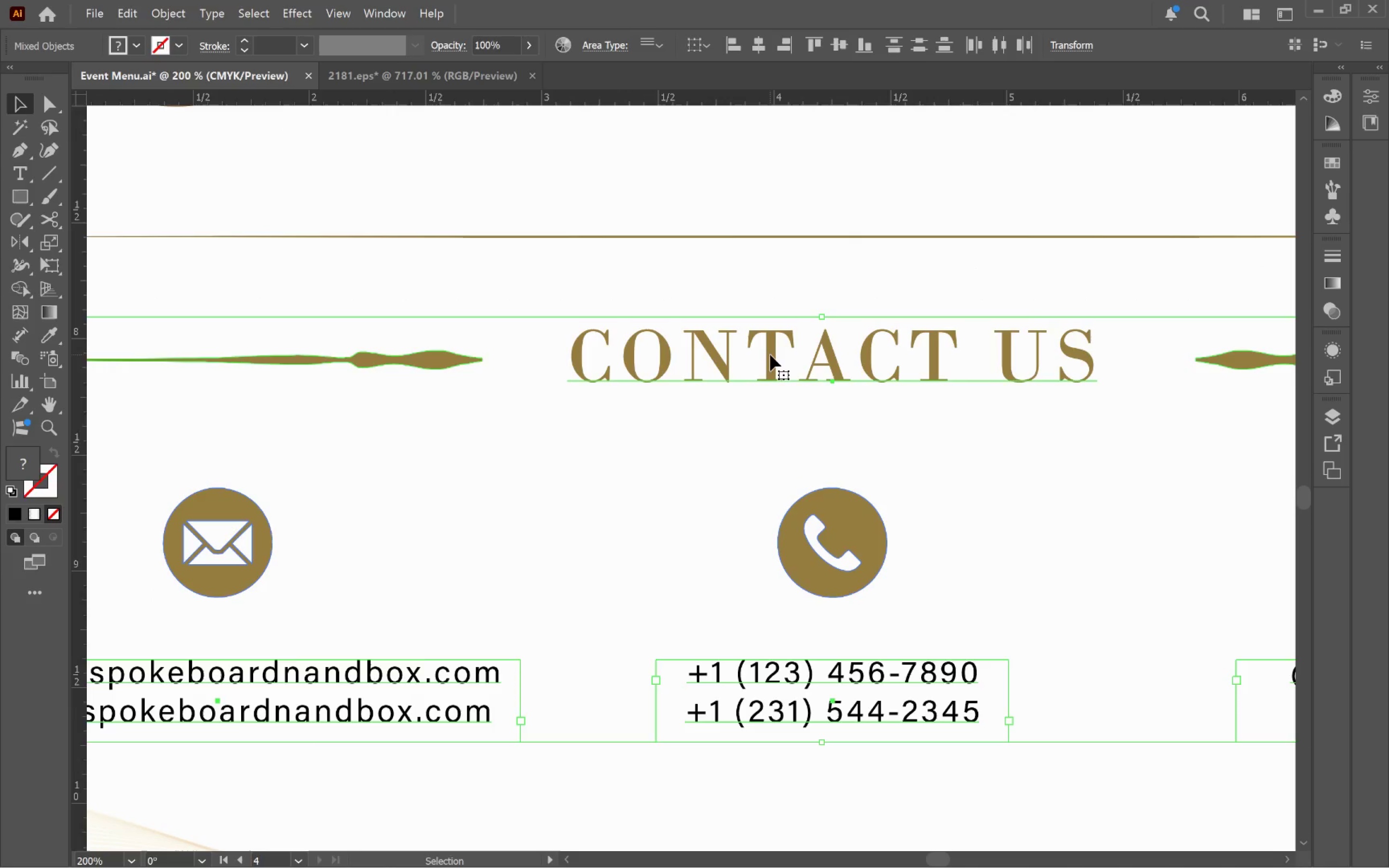 
left_click_drag(start_coordinate=[771, 355], to_coordinate=[773, 432])
 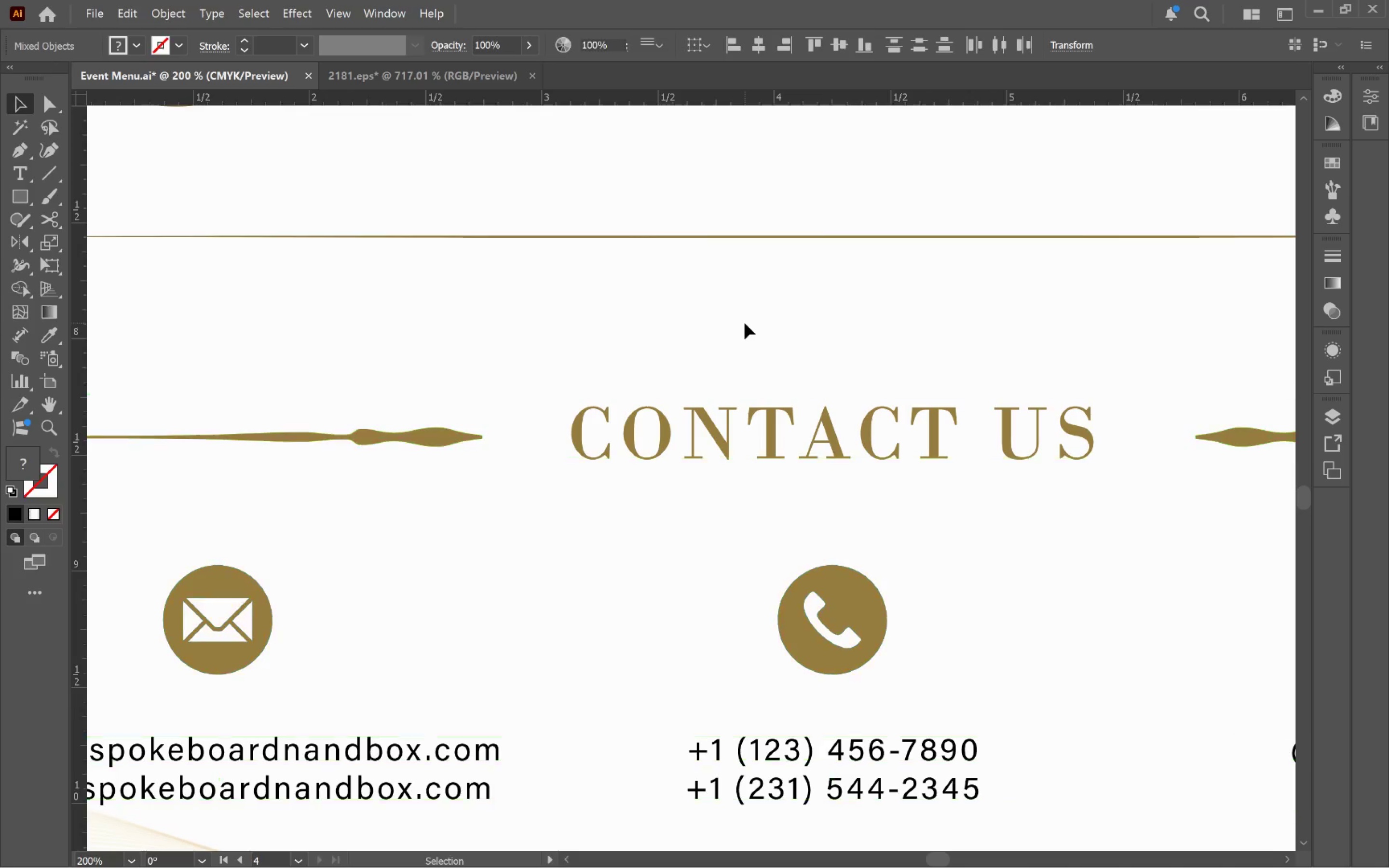 
hold_key(key=ShiftLeft, duration=1.54)
 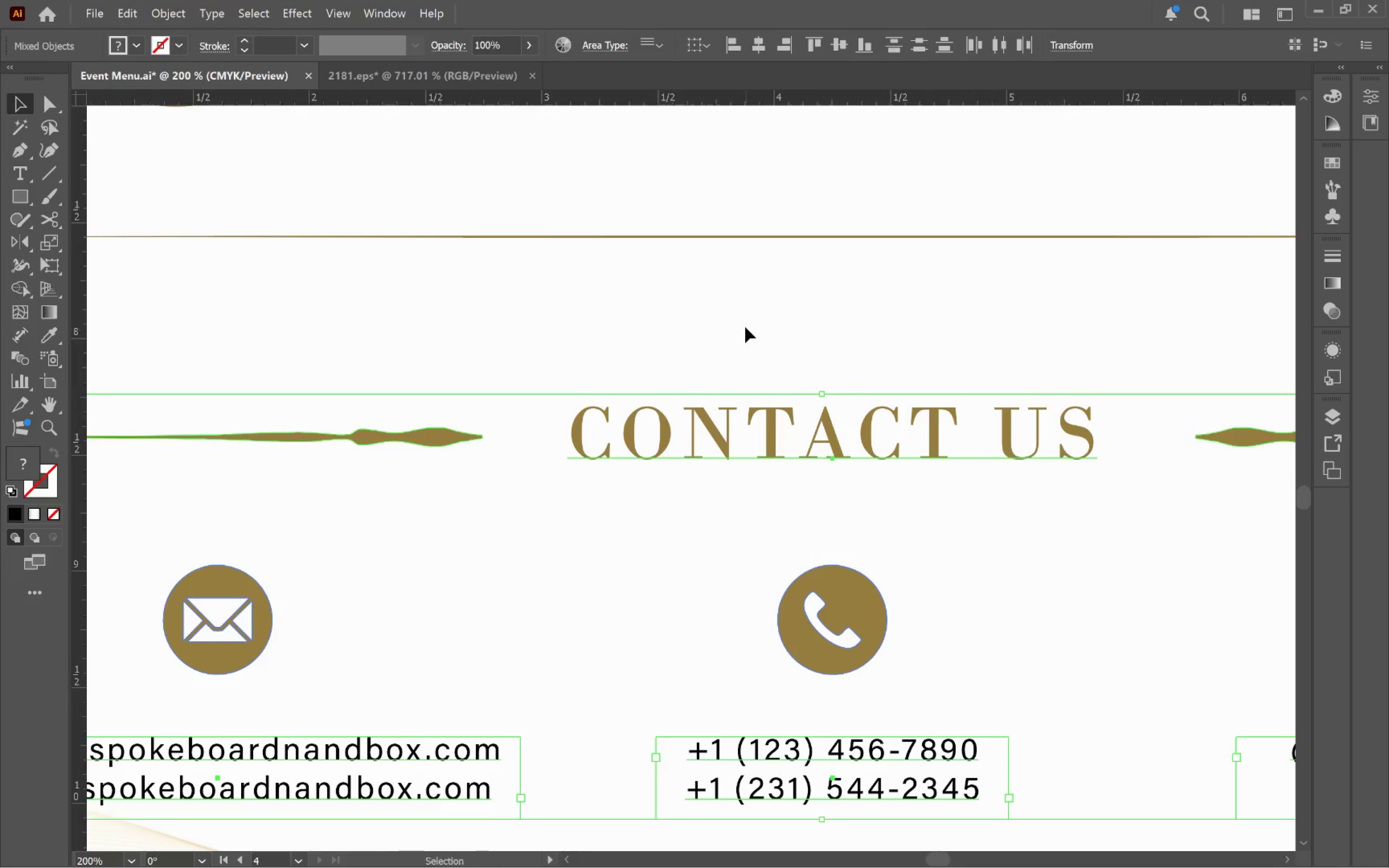 
left_click([745, 323])
 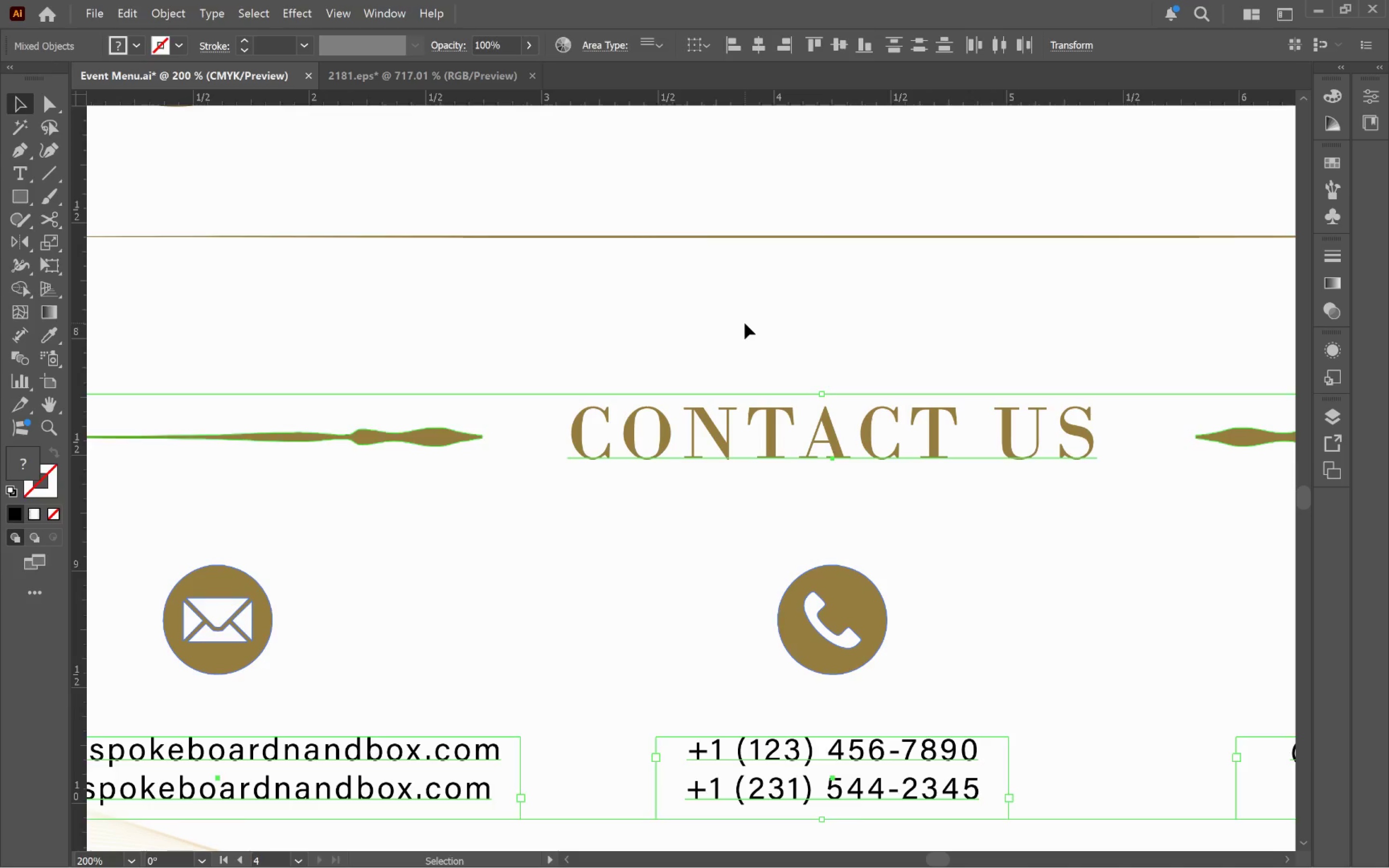 
hold_key(key=AltLeft, duration=0.91)
 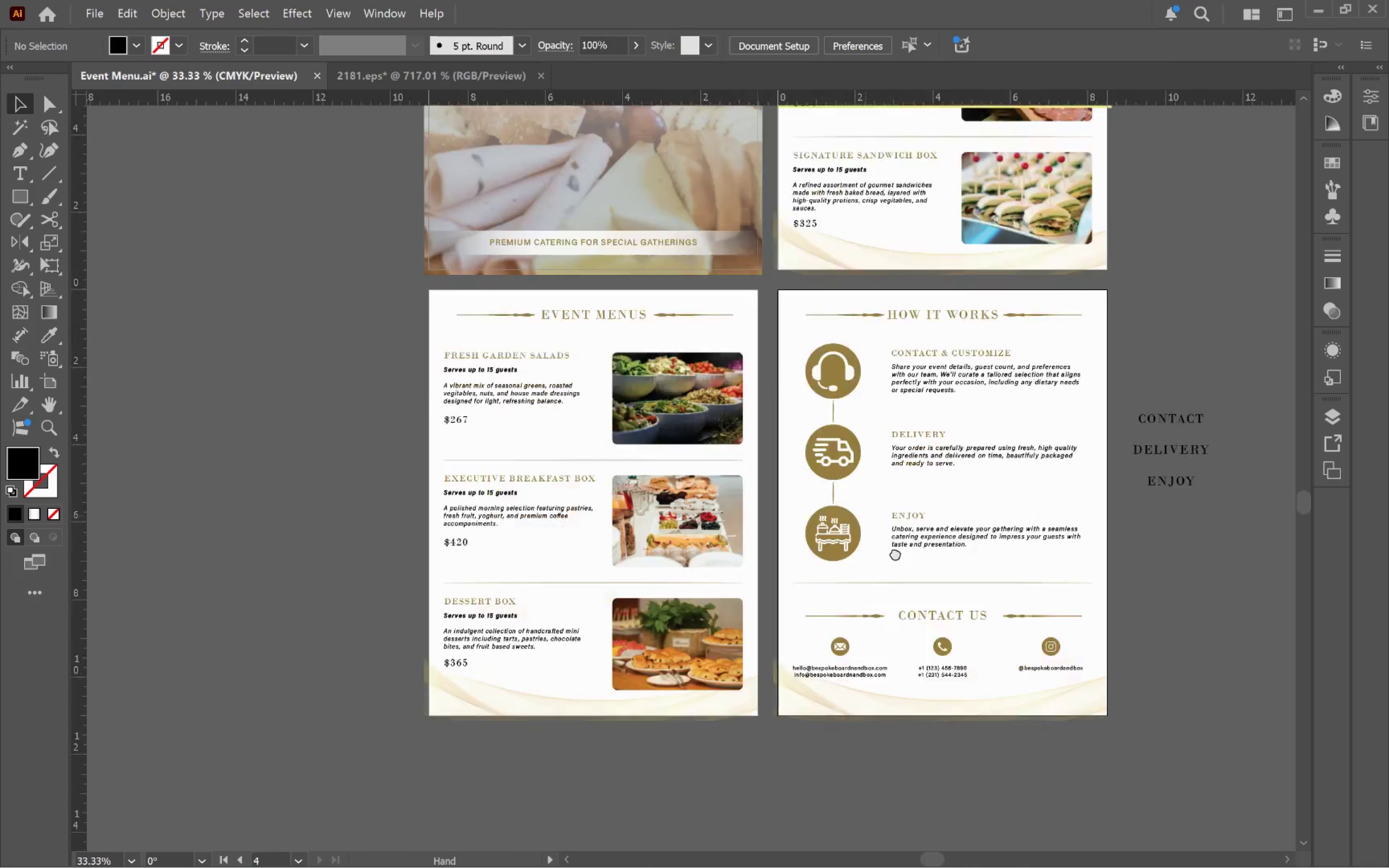 
hold_key(key=Space, duration=1.53)
 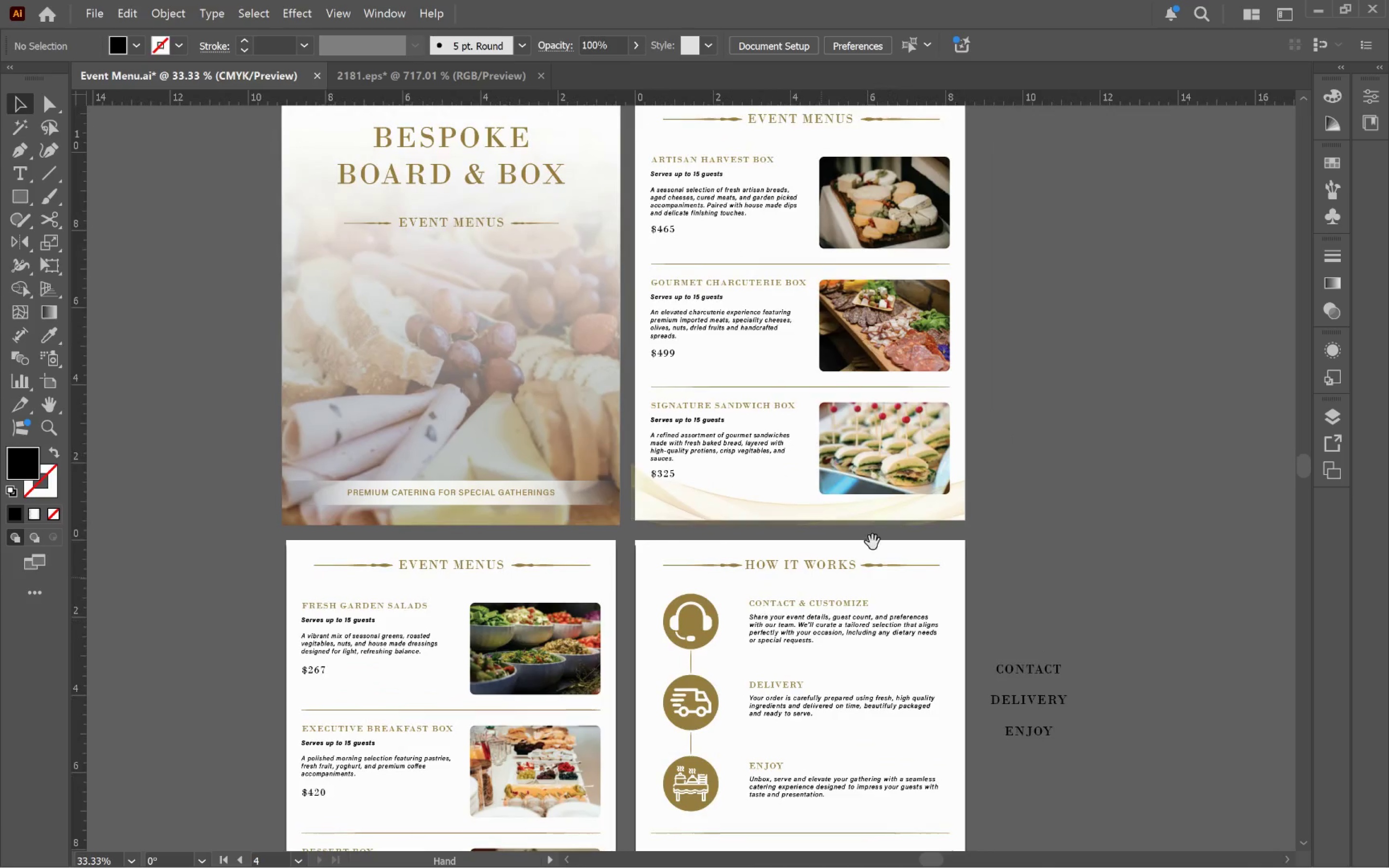 
left_click_drag(start_coordinate=[731, 329], to_coordinate=[882, 666])
 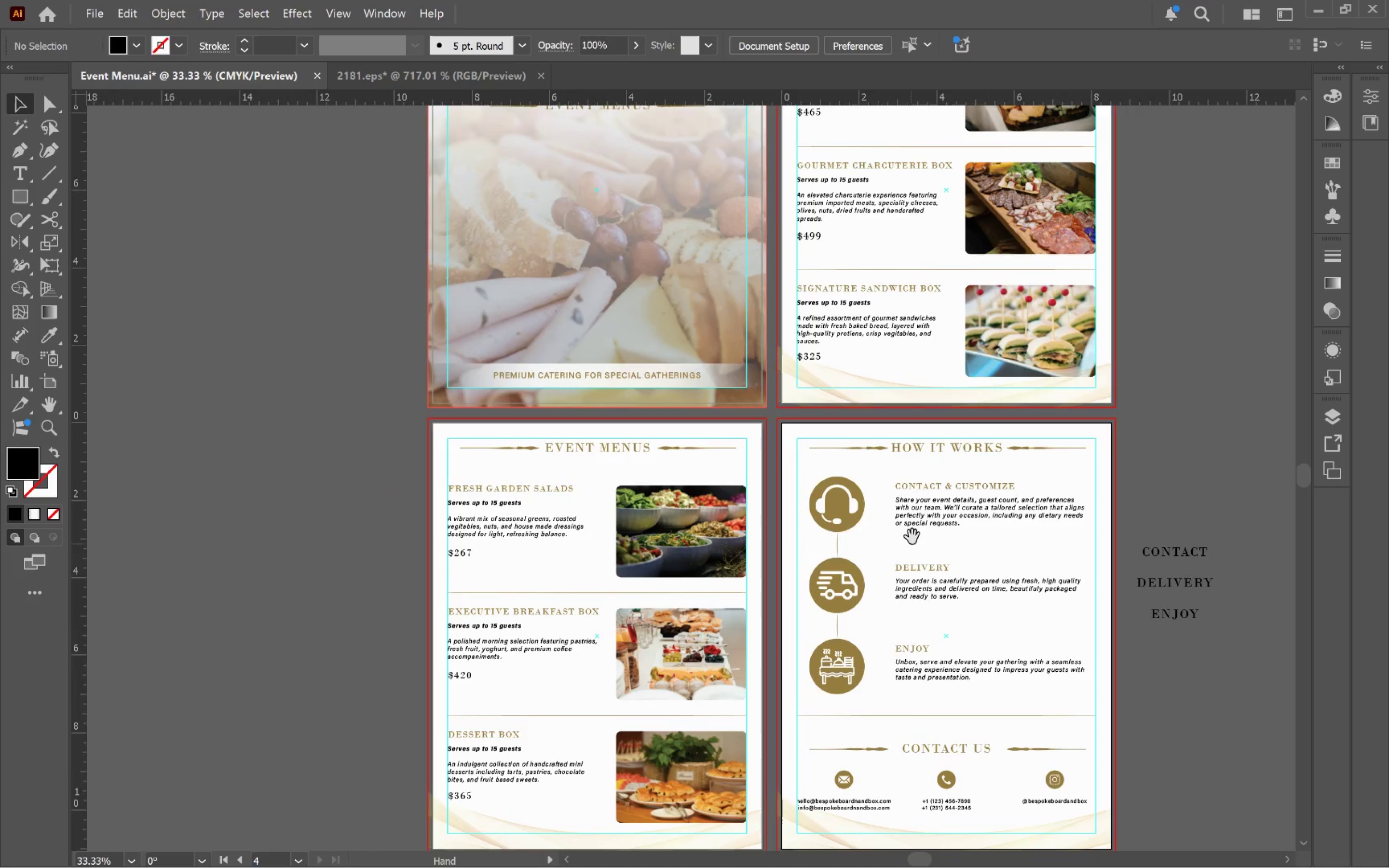 
scroll: coordinate [815, 423], scroll_direction: down, amount: 4.0
 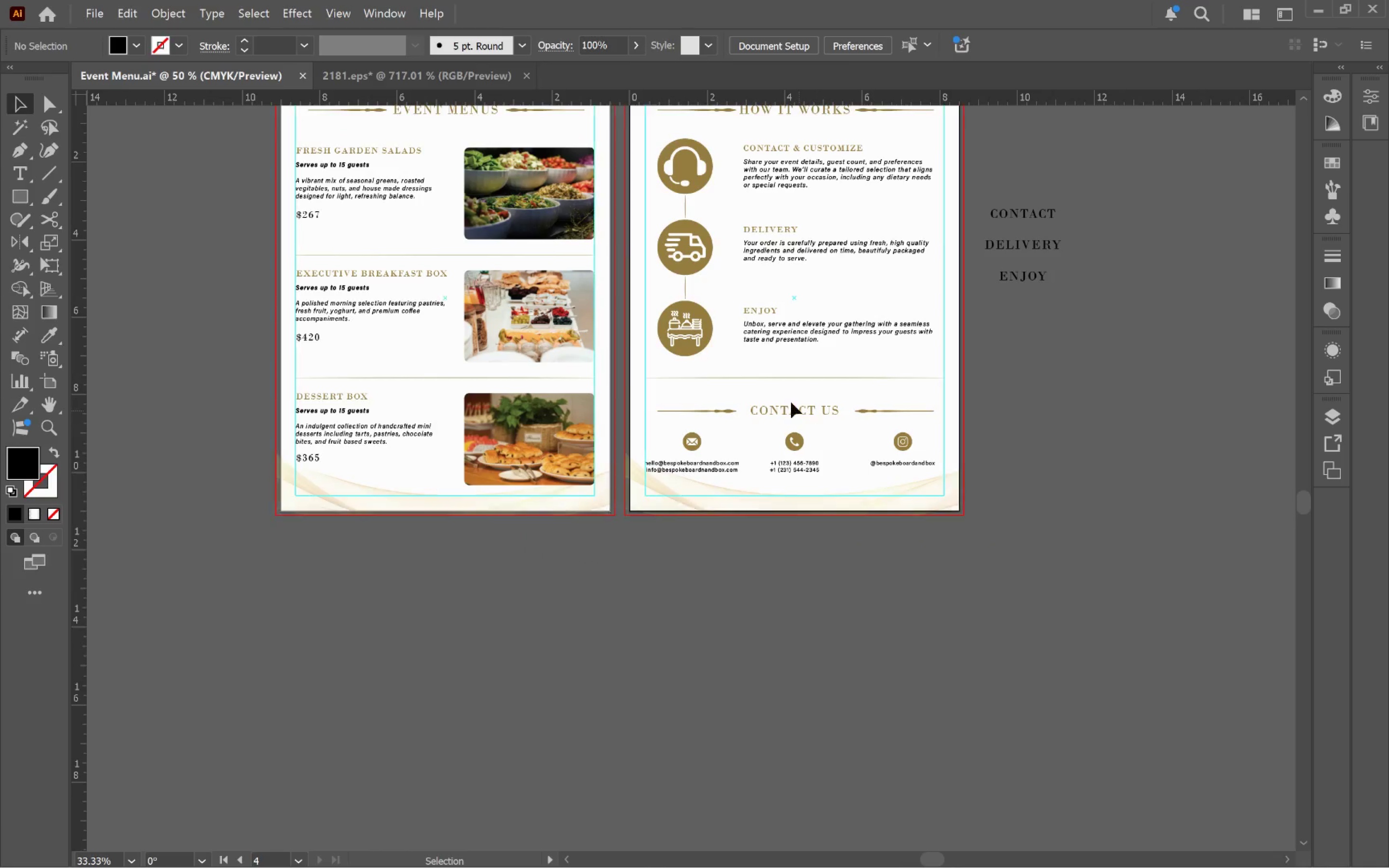 
left_click_drag(start_coordinate=[915, 504], to_coordinate=[768, 621])
 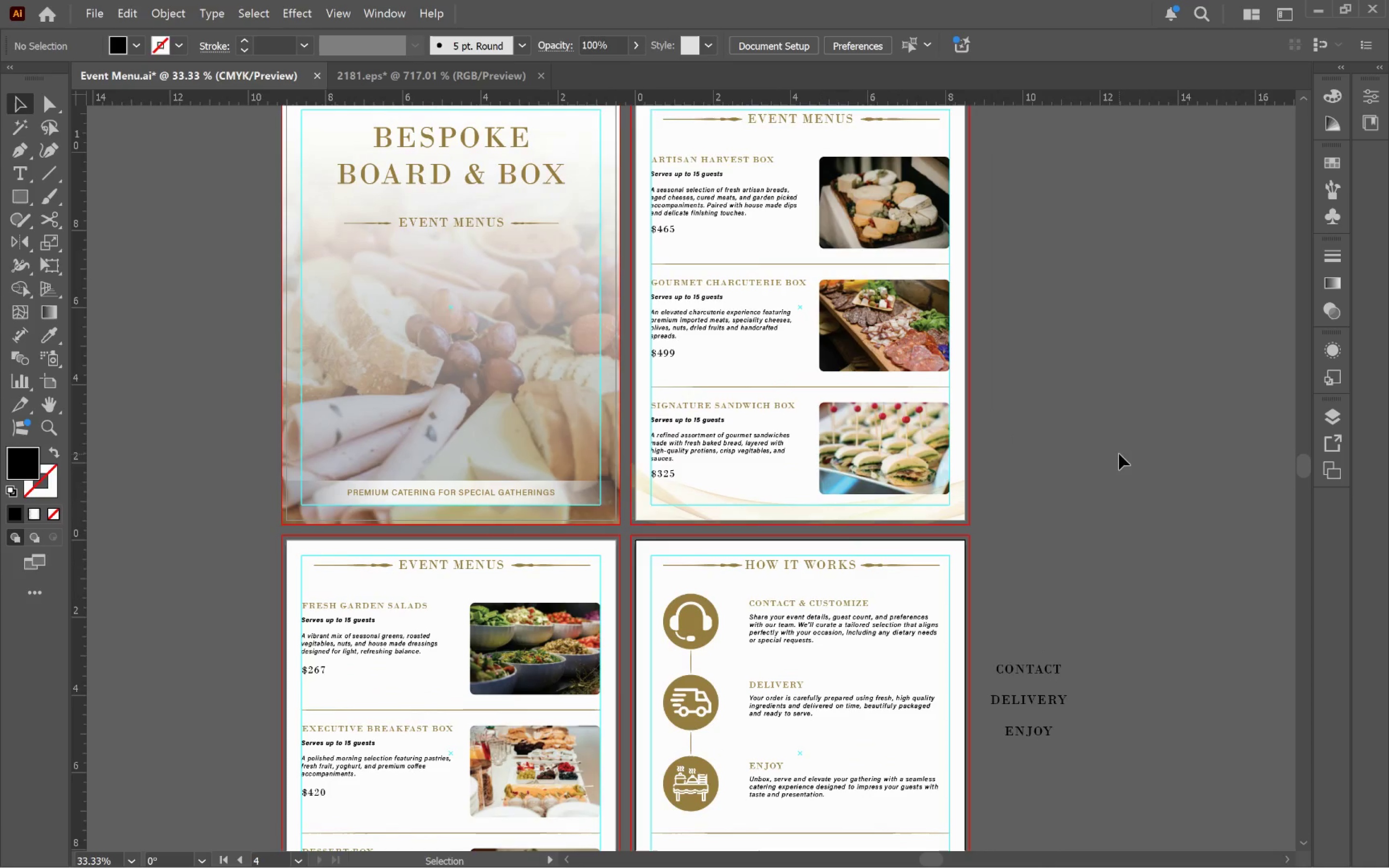 
hold_key(key=Space, duration=0.55)
 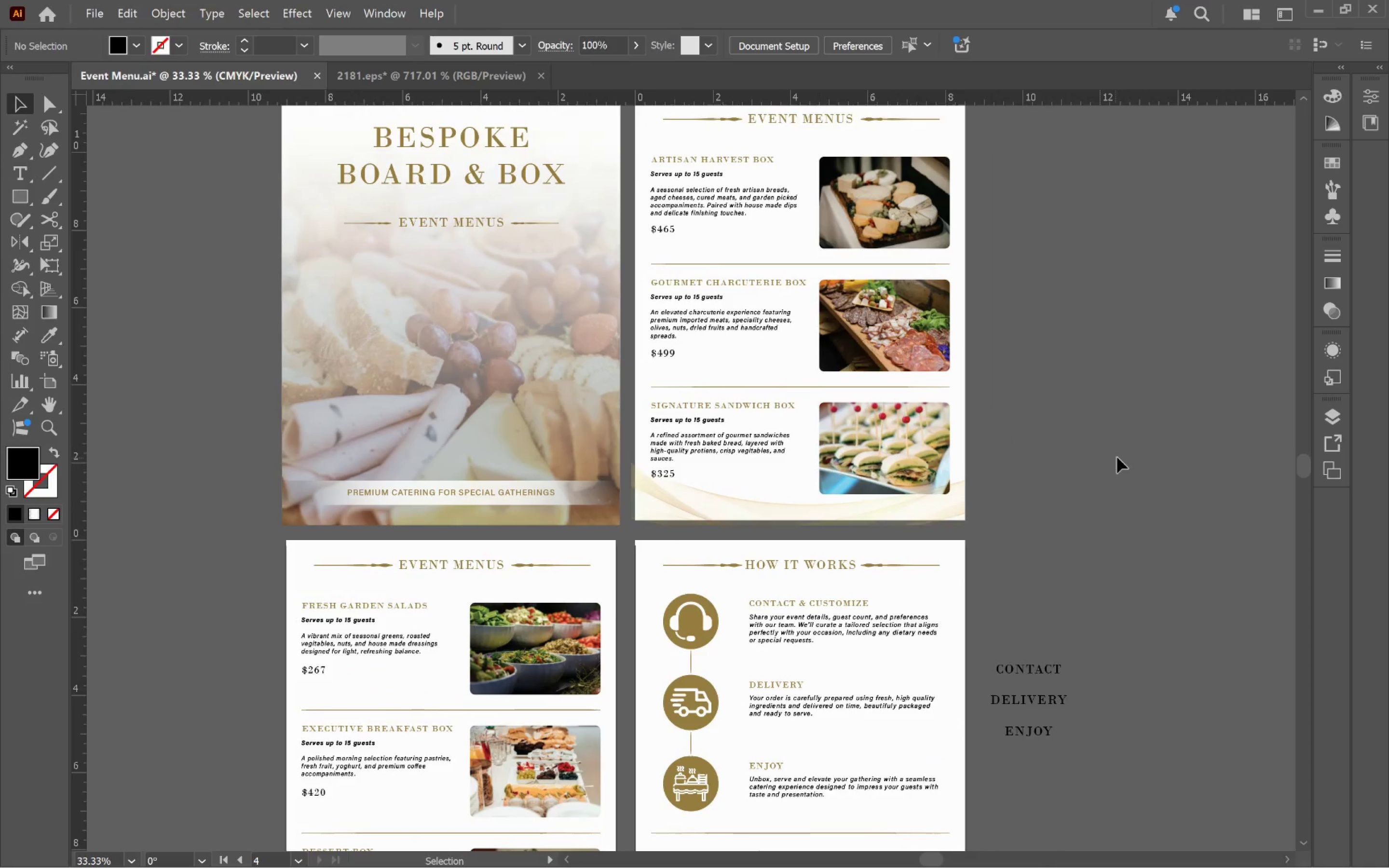 
left_click([1119, 454])
 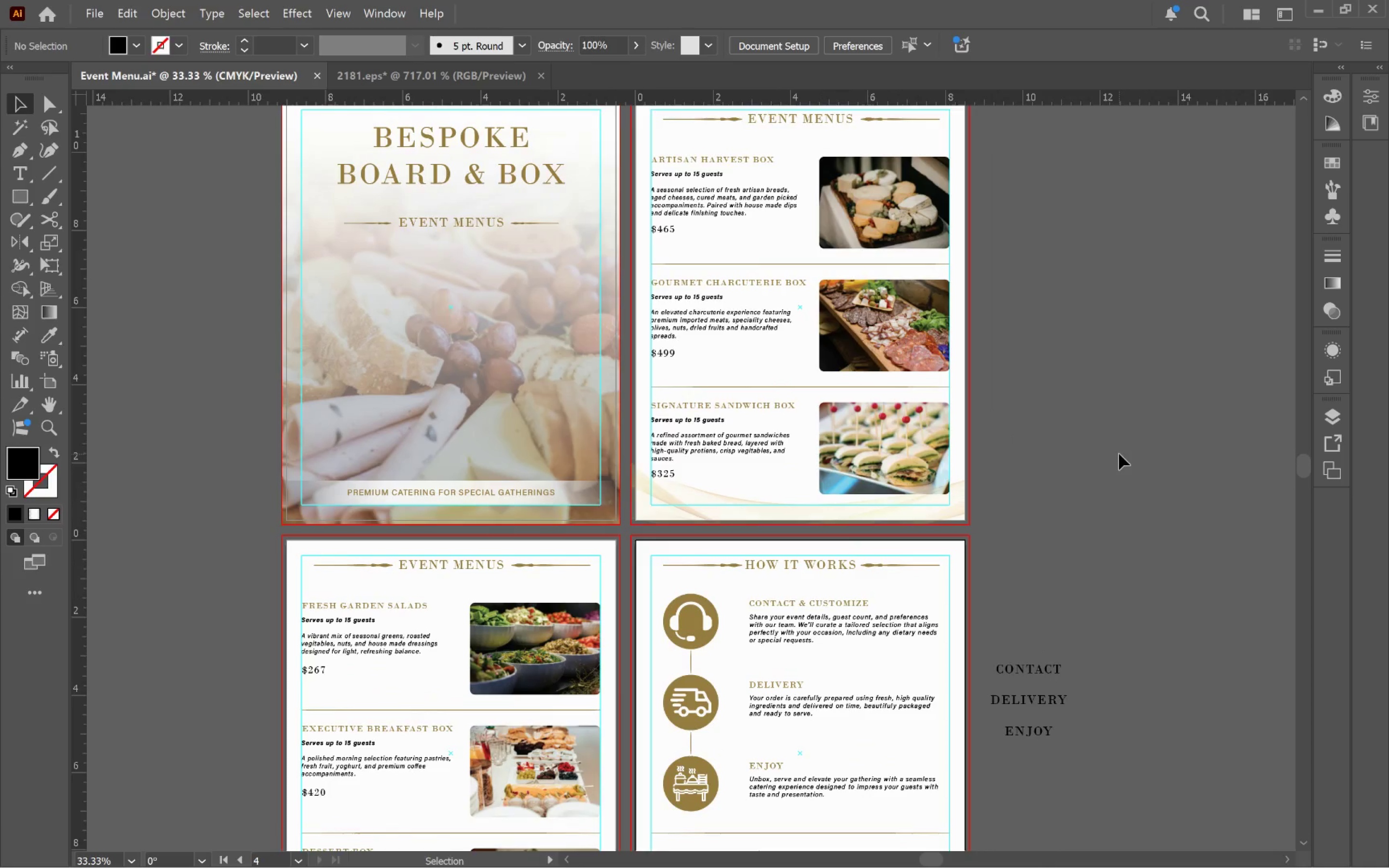 
key(Control+S)
 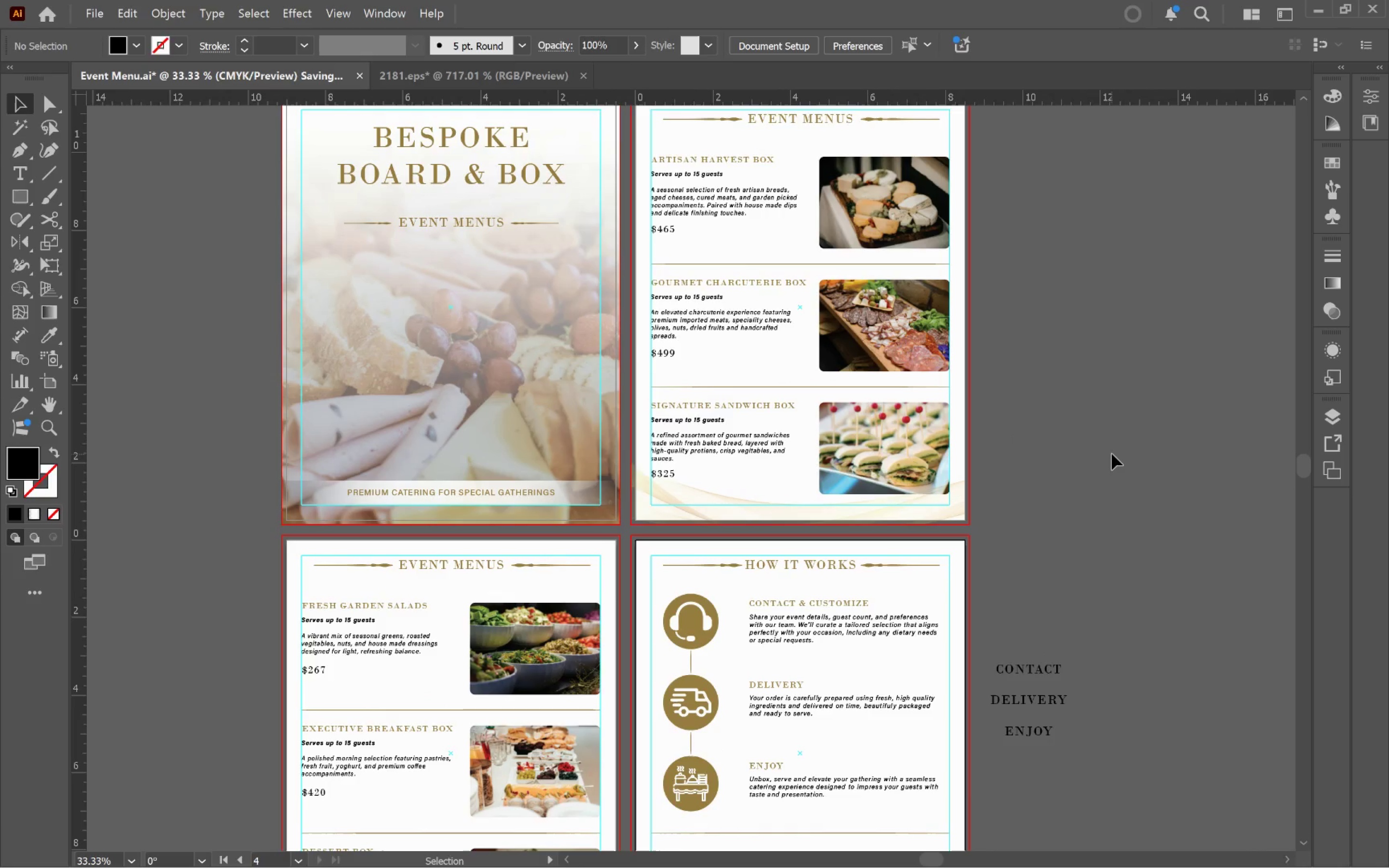 
key(Control+0)
 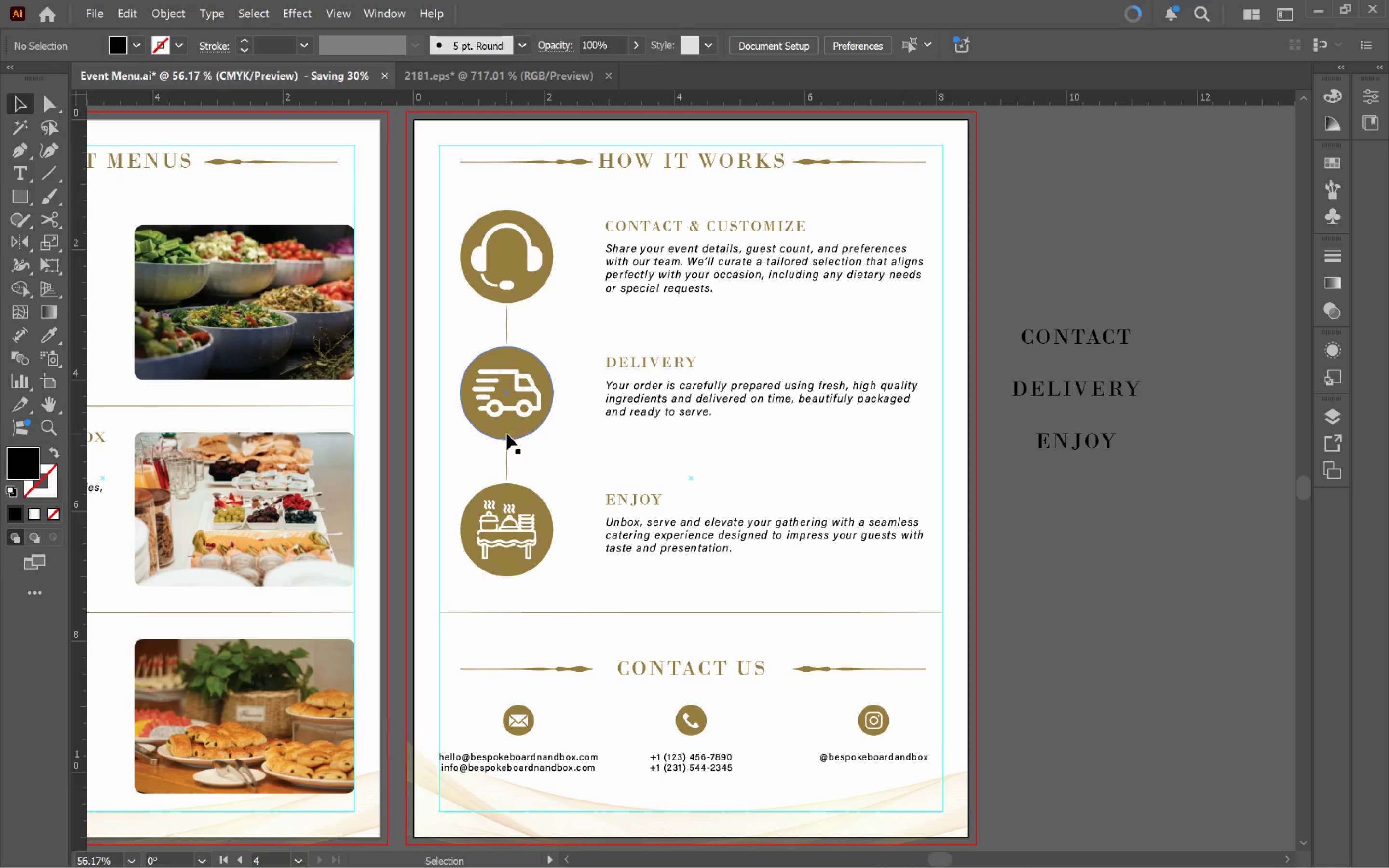 
hold_key(key=Space, duration=1.53)
 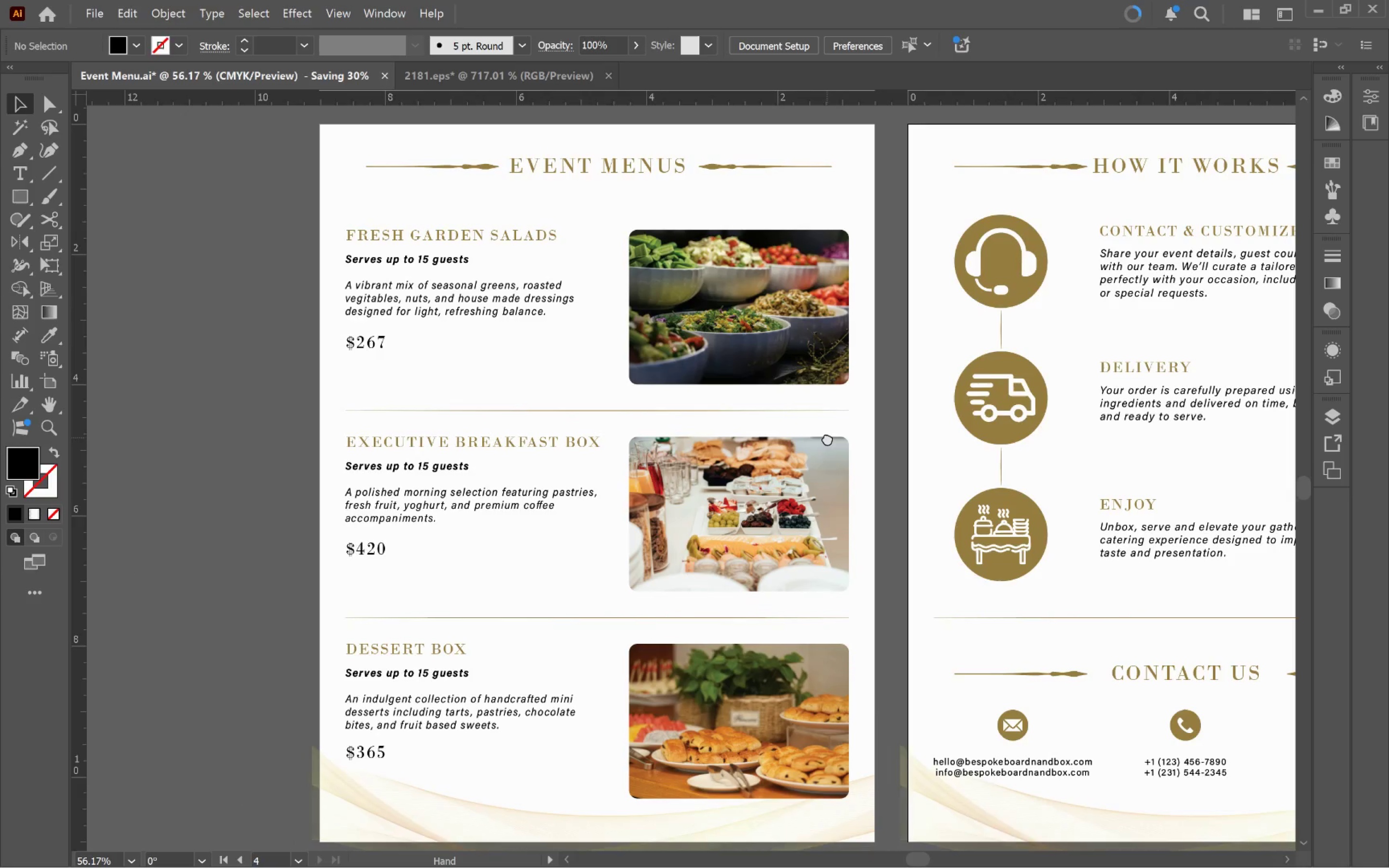 
left_click_drag(start_coordinate=[333, 434], to_coordinate=[827, 438])
 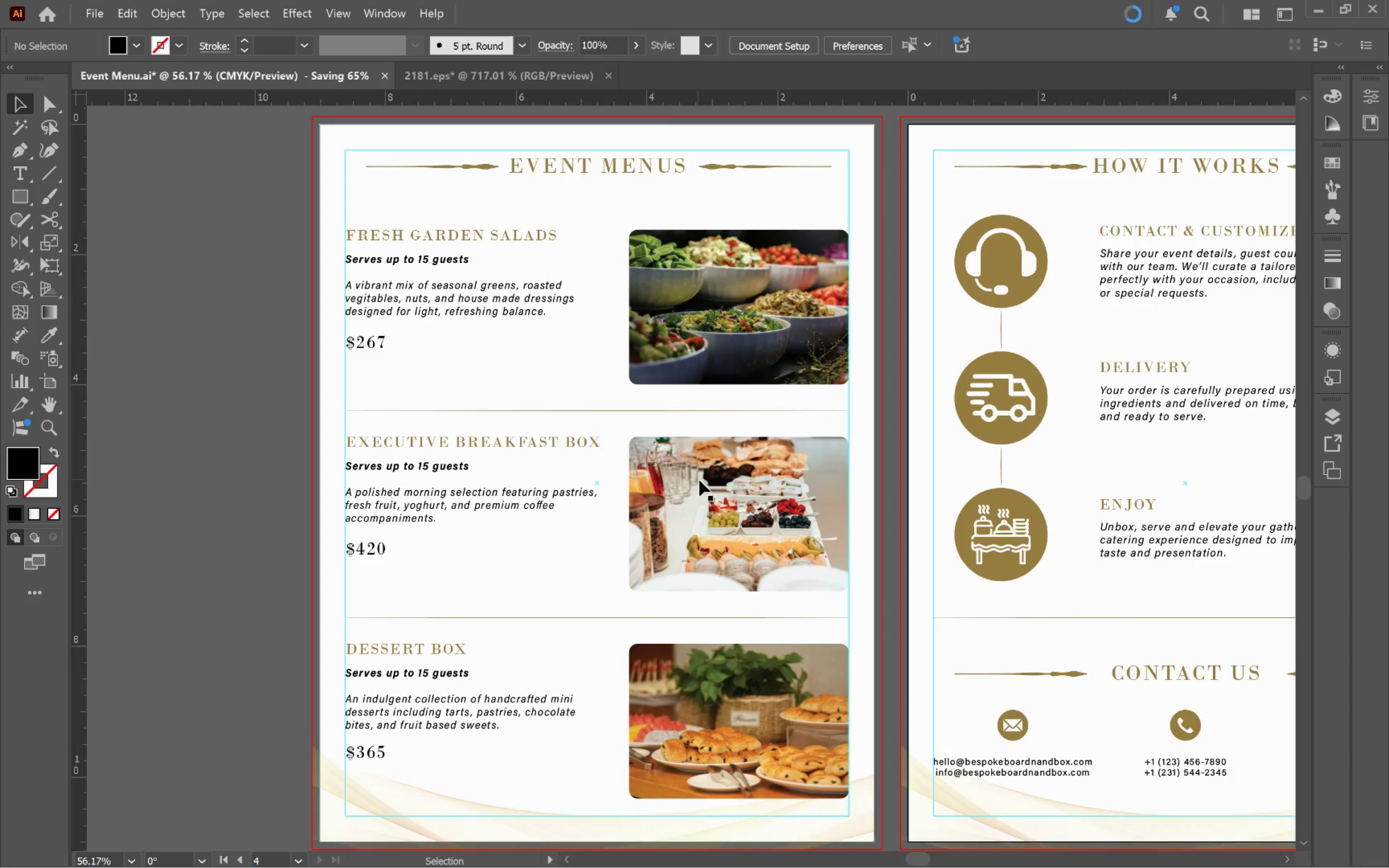 
hold_key(key=Space, duration=1.02)
 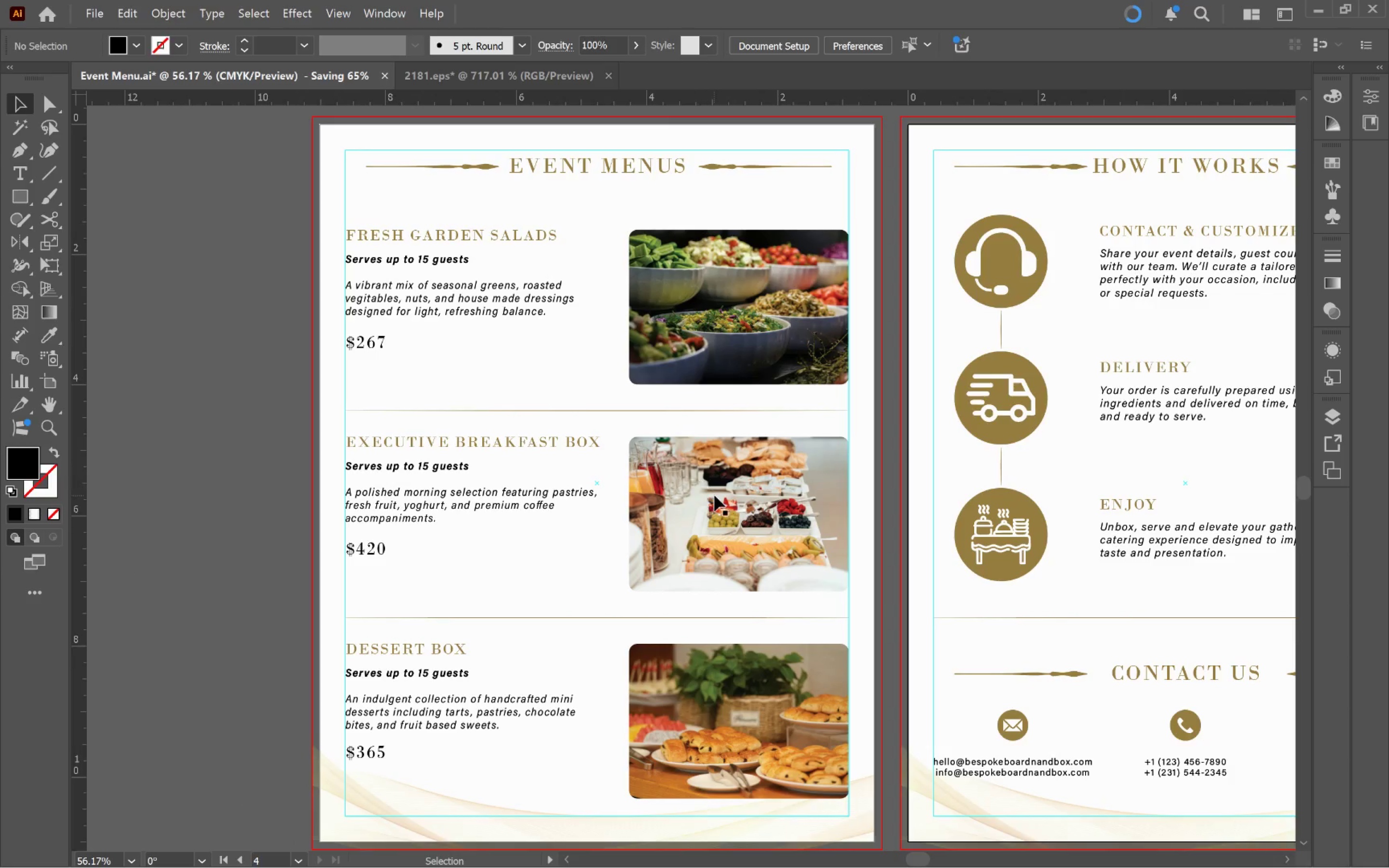 
hold_key(key=AltLeft, duration=0.7)
scroll: coordinate [716, 497], scroll_direction: down, amount: 2.0
 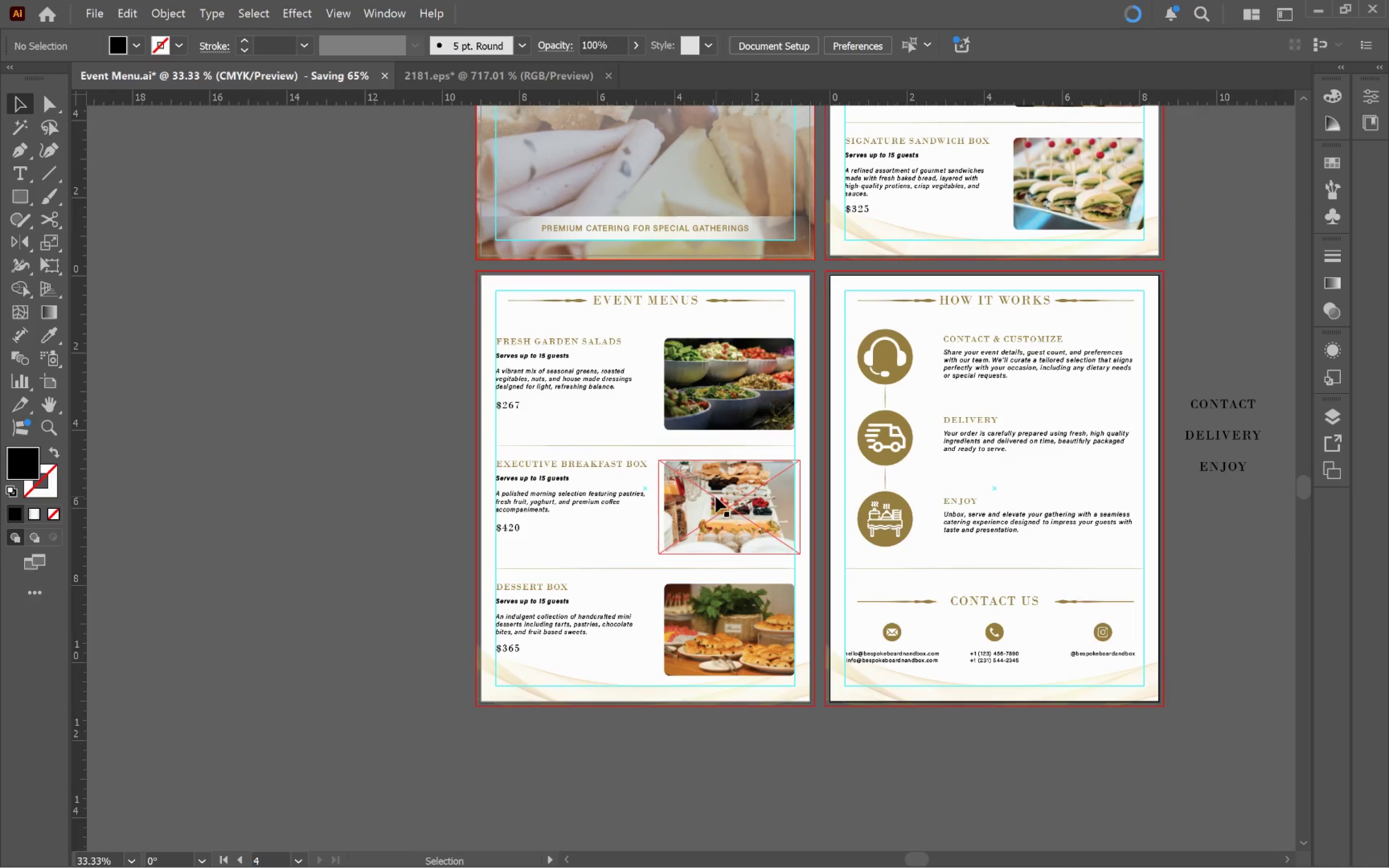 
hold_key(key=Space, duration=1.51)
 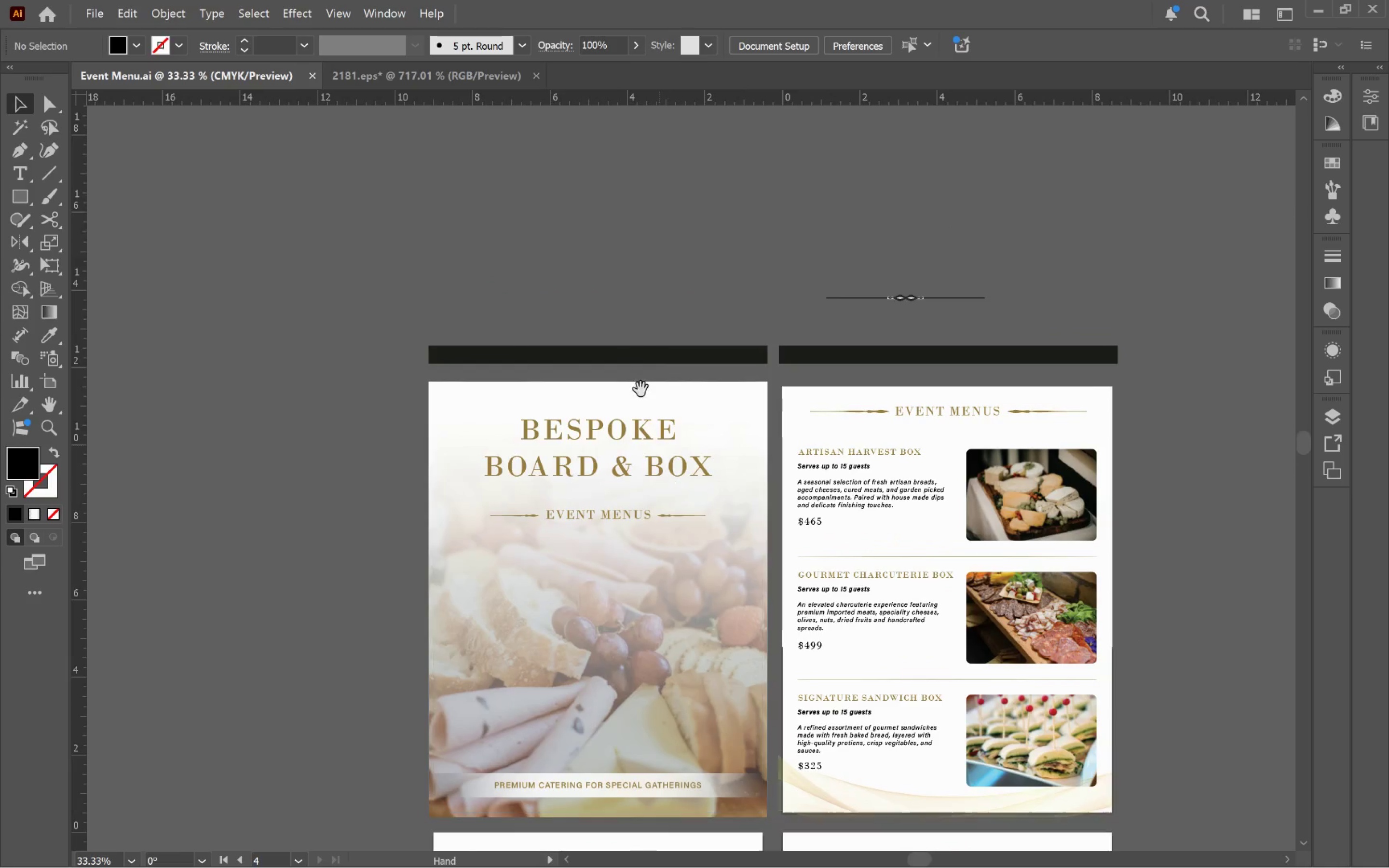 
left_click_drag(start_coordinate=[757, 354], to_coordinate=[719, 564])
 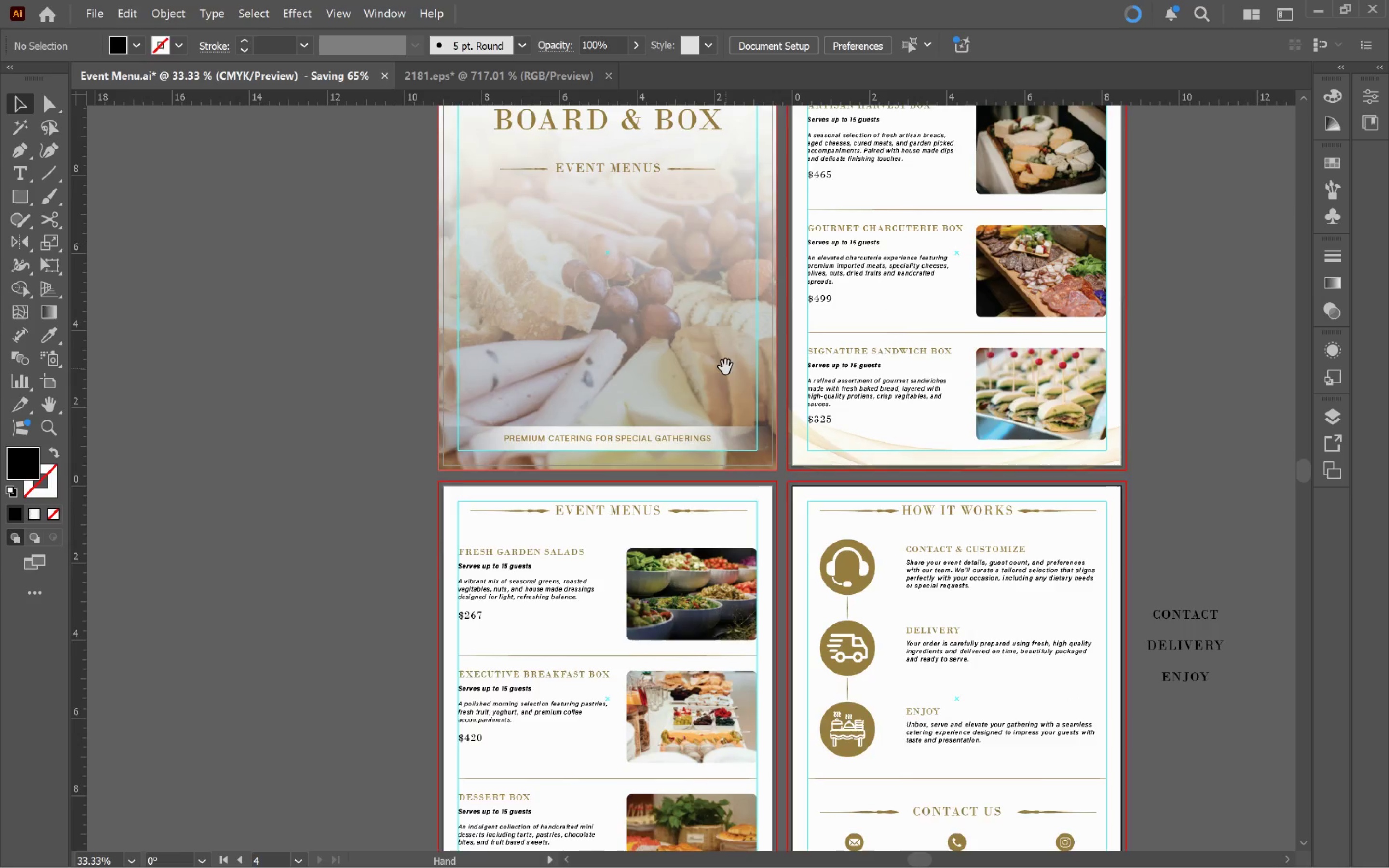 
left_click_drag(start_coordinate=[725, 367], to_coordinate=[731, 597])
 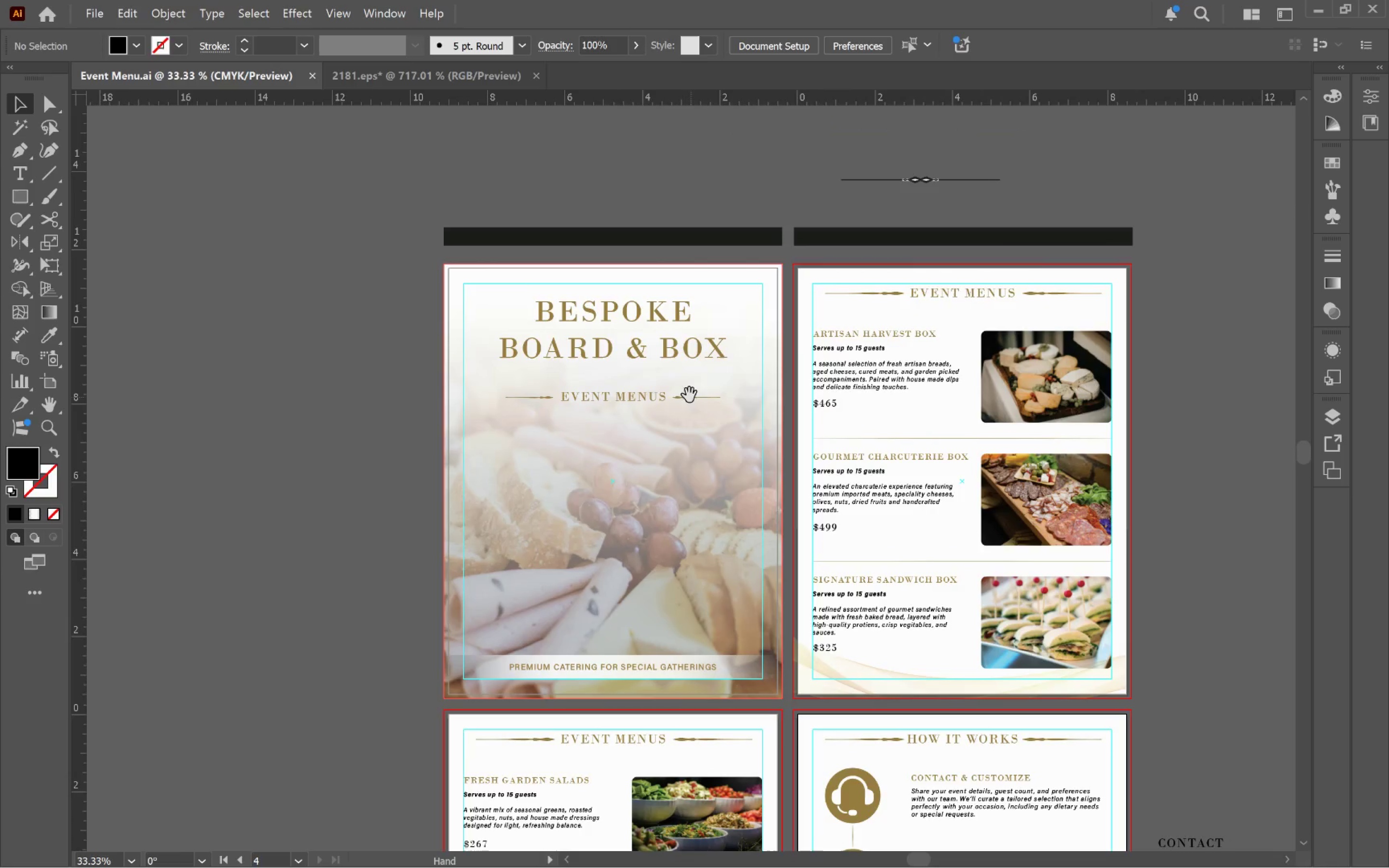 
hold_key(key=Space, duration=0.54)
 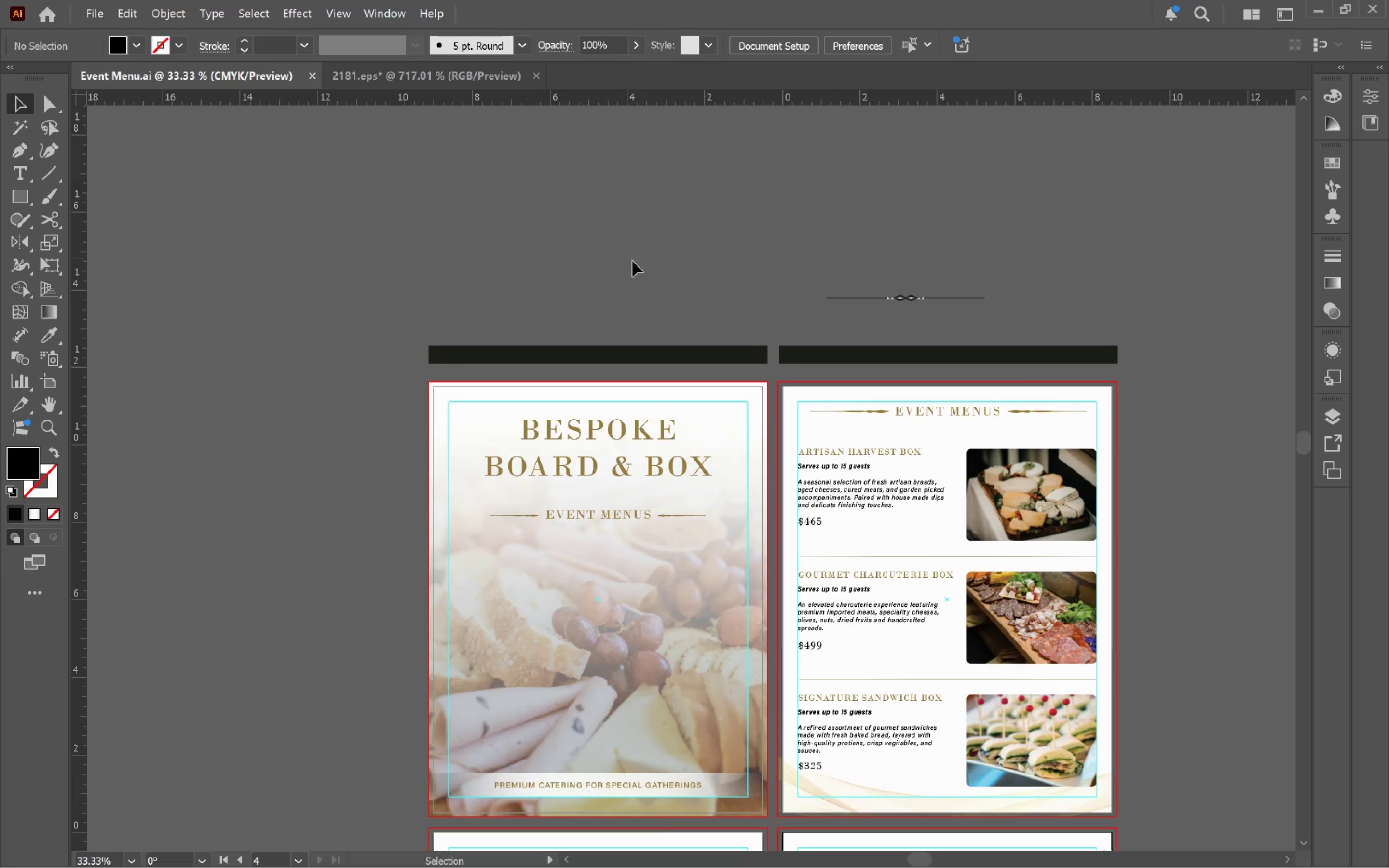 
left_click_drag(start_coordinate=[684, 377], to_coordinate=[668, 495])
 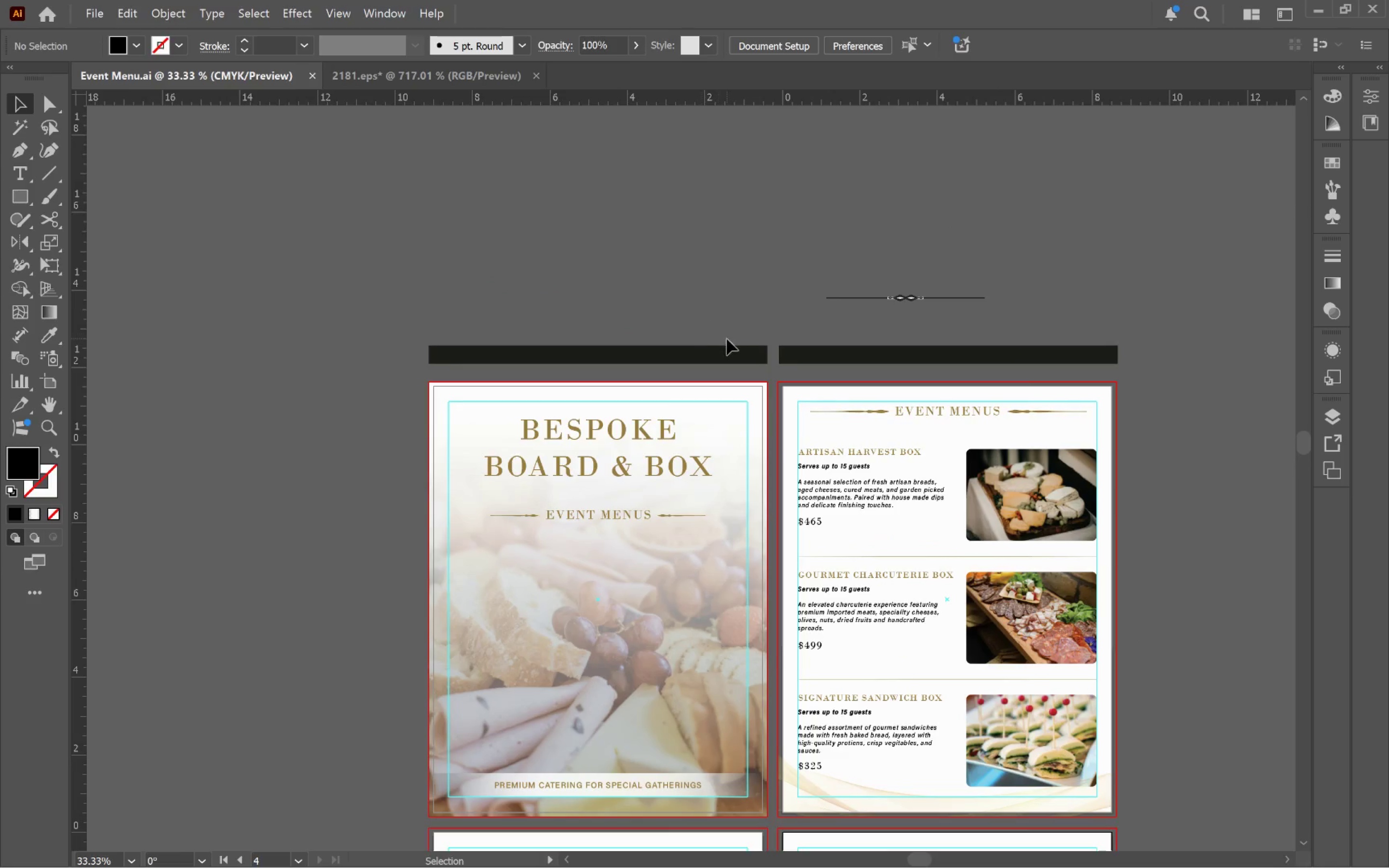 
left_click([728, 345])
 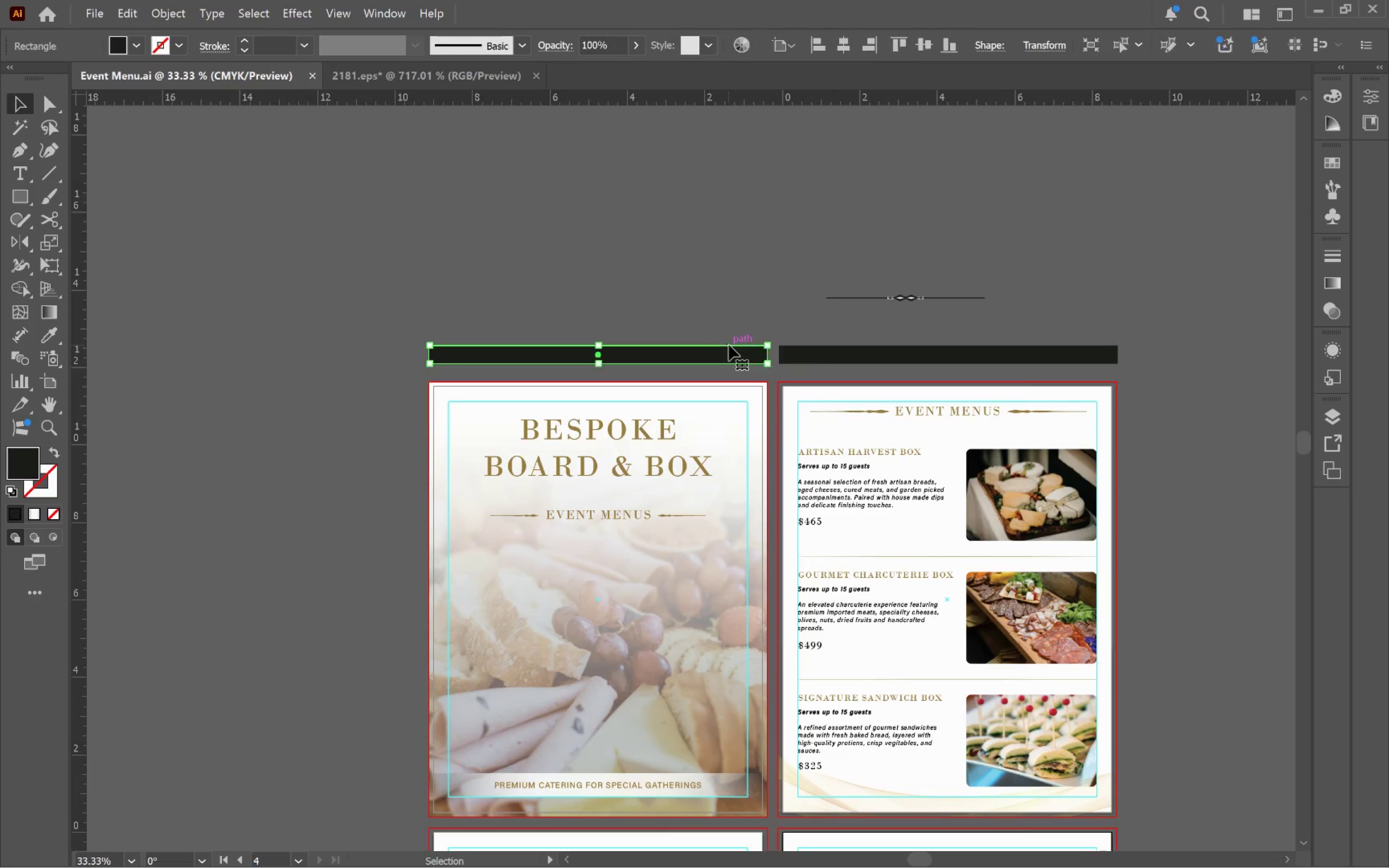 
hold_key(key=ShiftLeft, duration=0.59)
left_click([889, 348])
 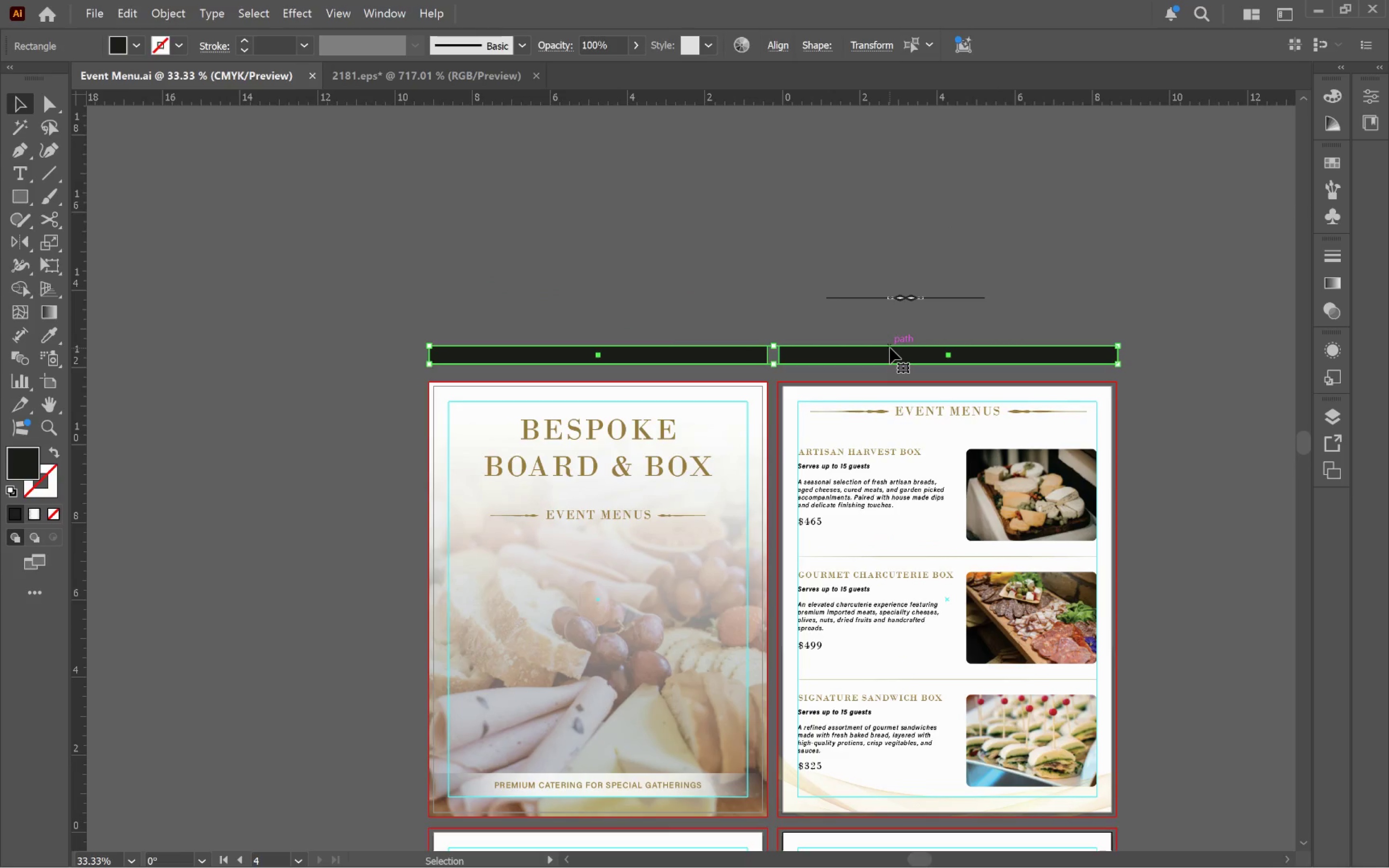 
key(Backspace)
 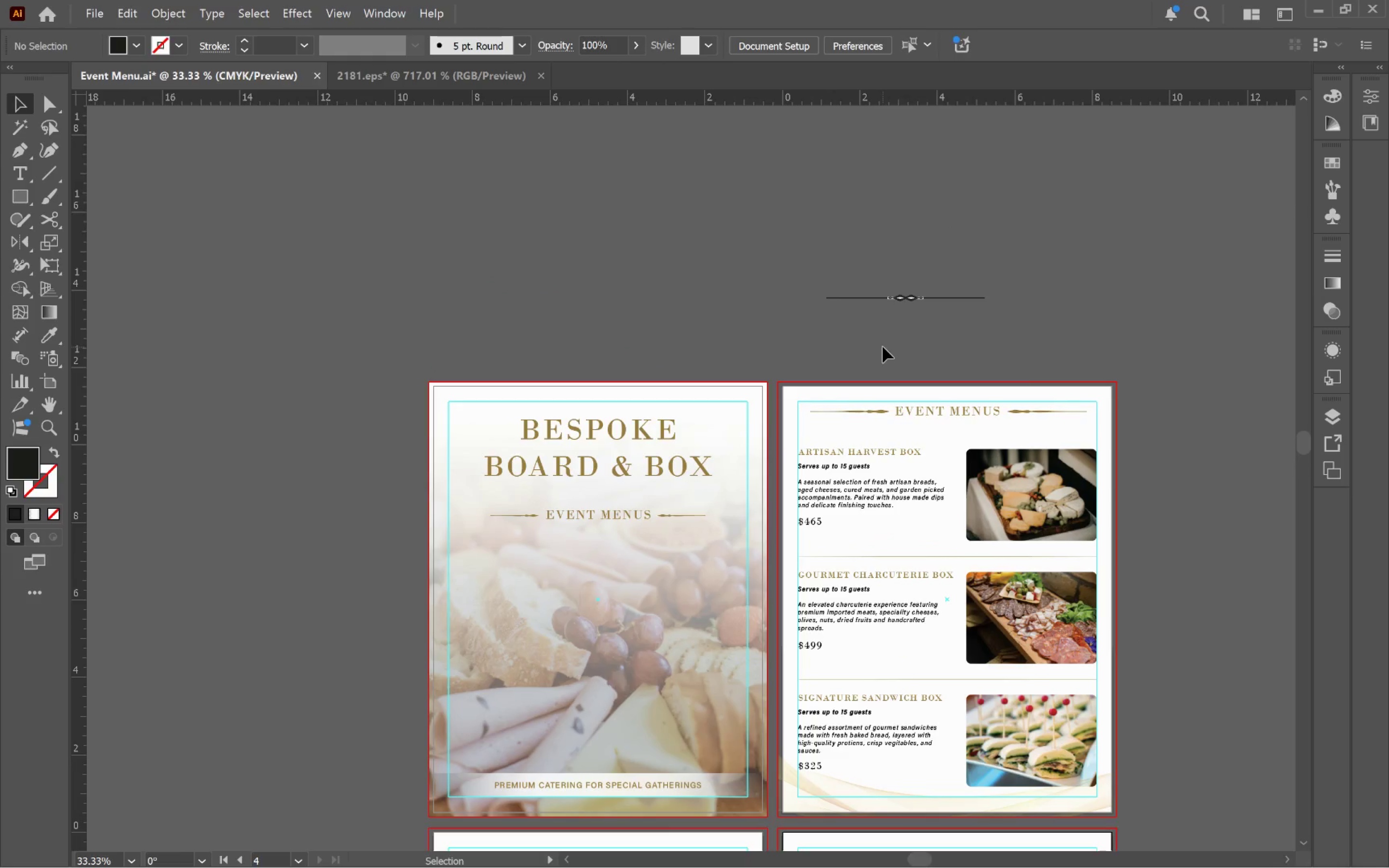 
left_click([911, 353])
 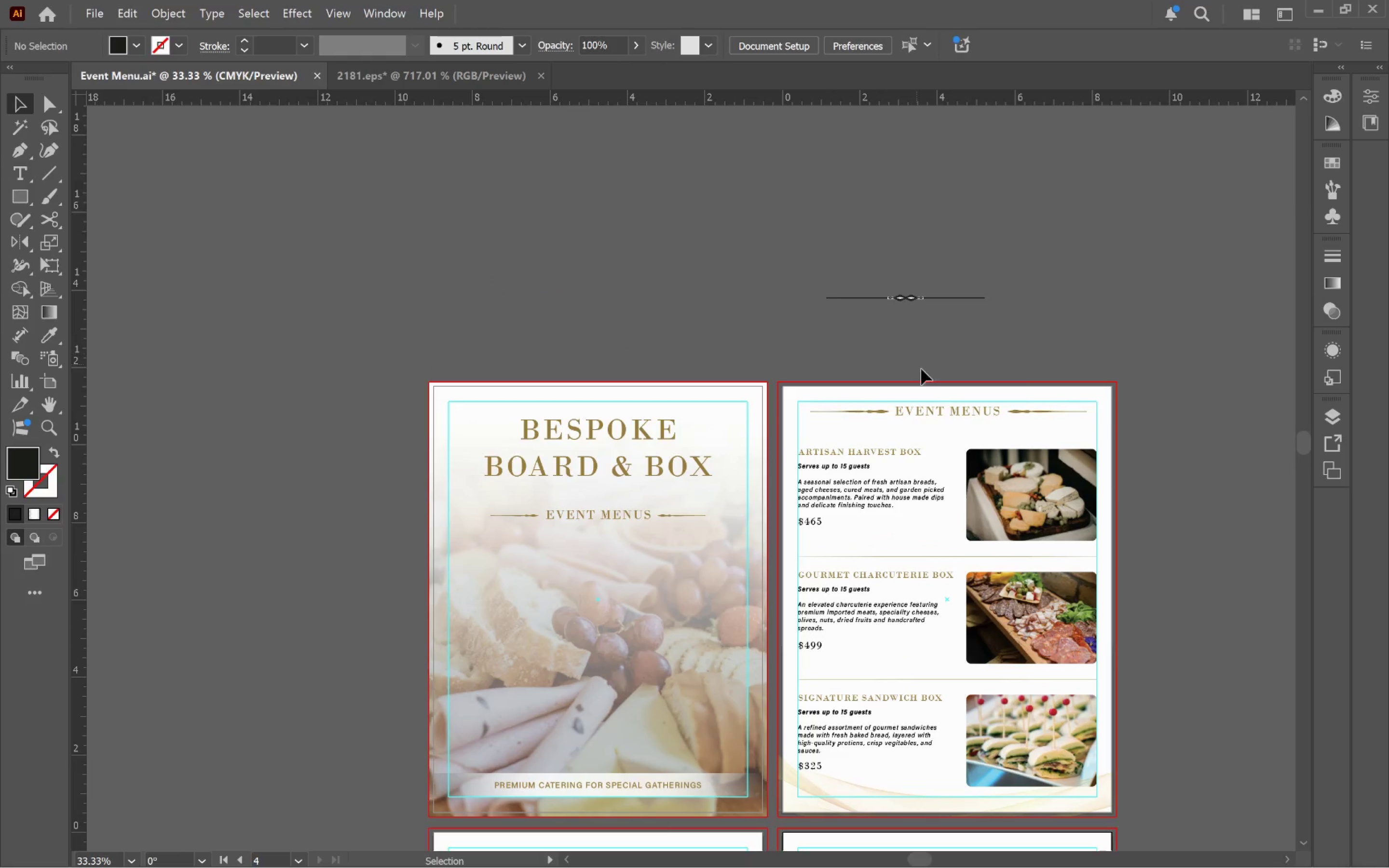 
hold_key(key=Space, duration=1.28)
 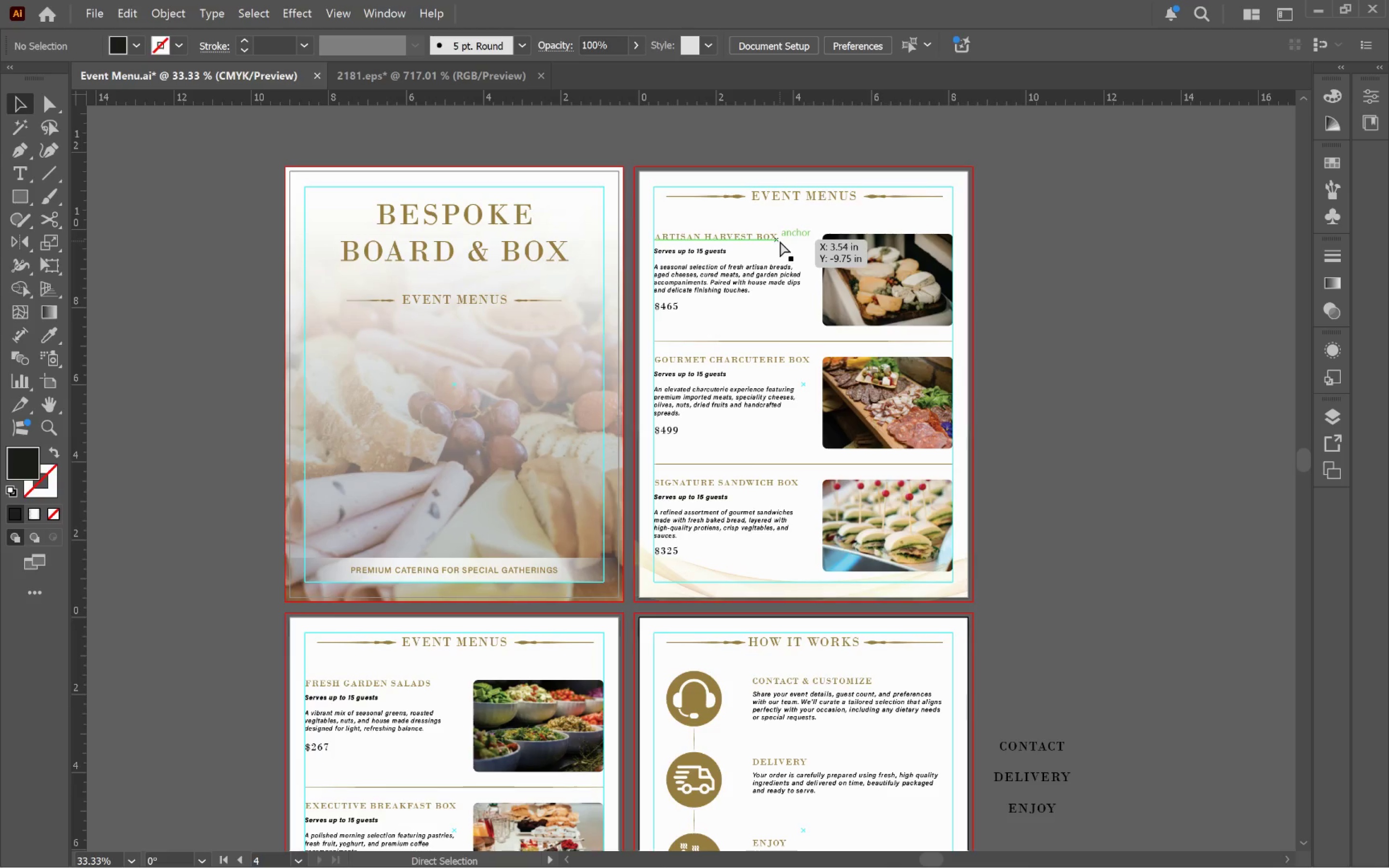 
left_click_drag(start_coordinate=[923, 456], to_coordinate=[780, 241])
 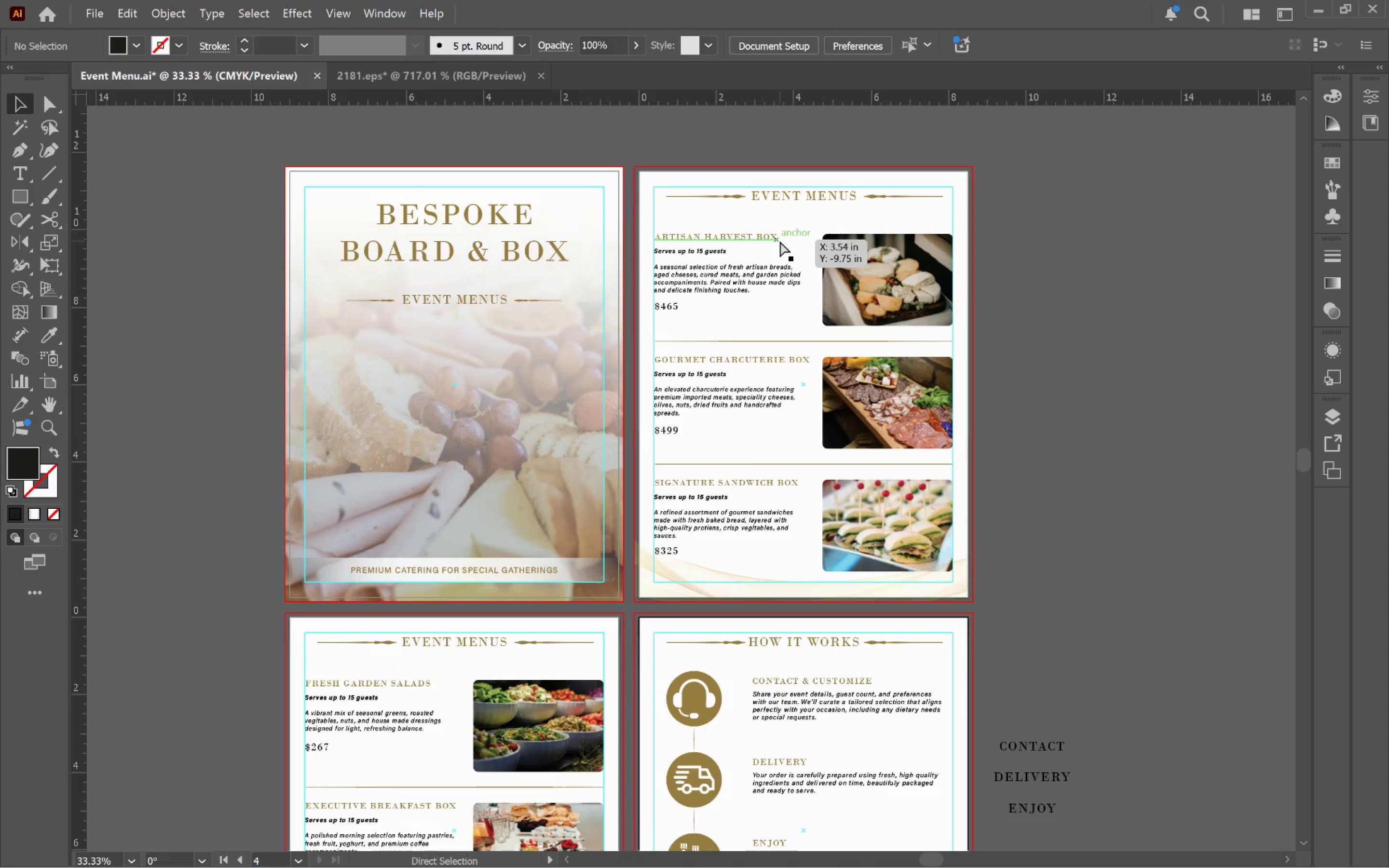 
key(Control+S)
 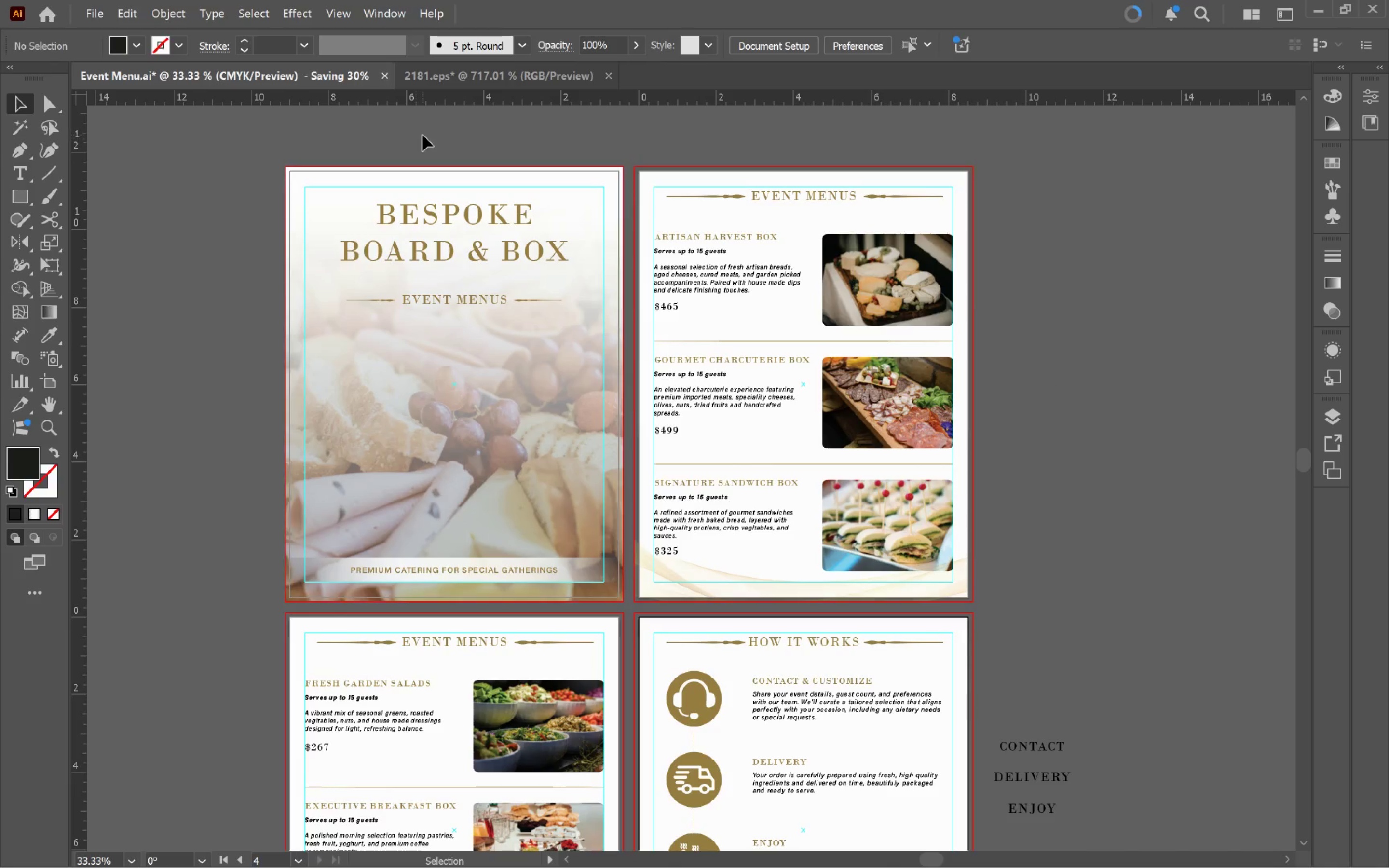 
left_click([449, 78])
 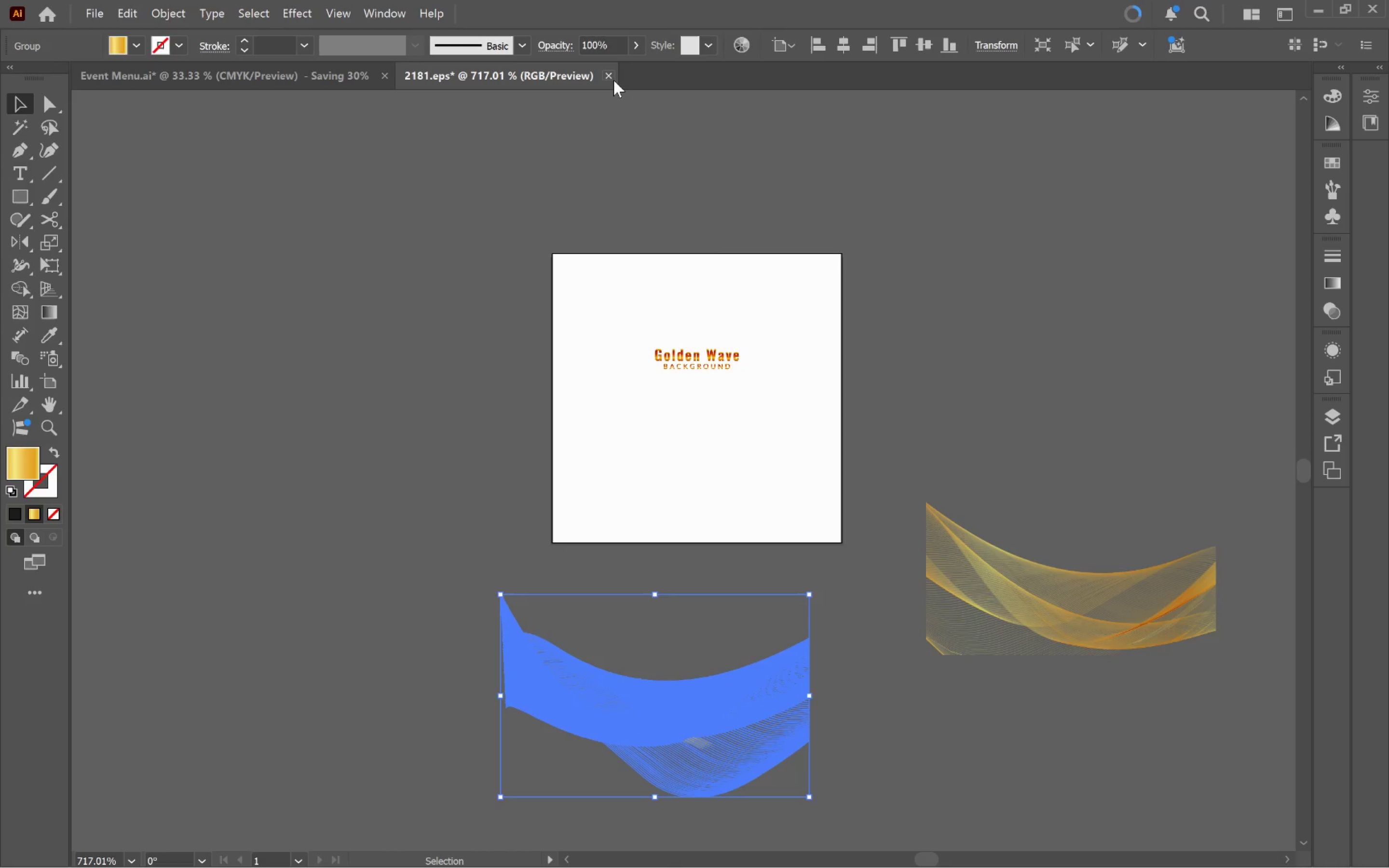 
left_click([611, 76])
 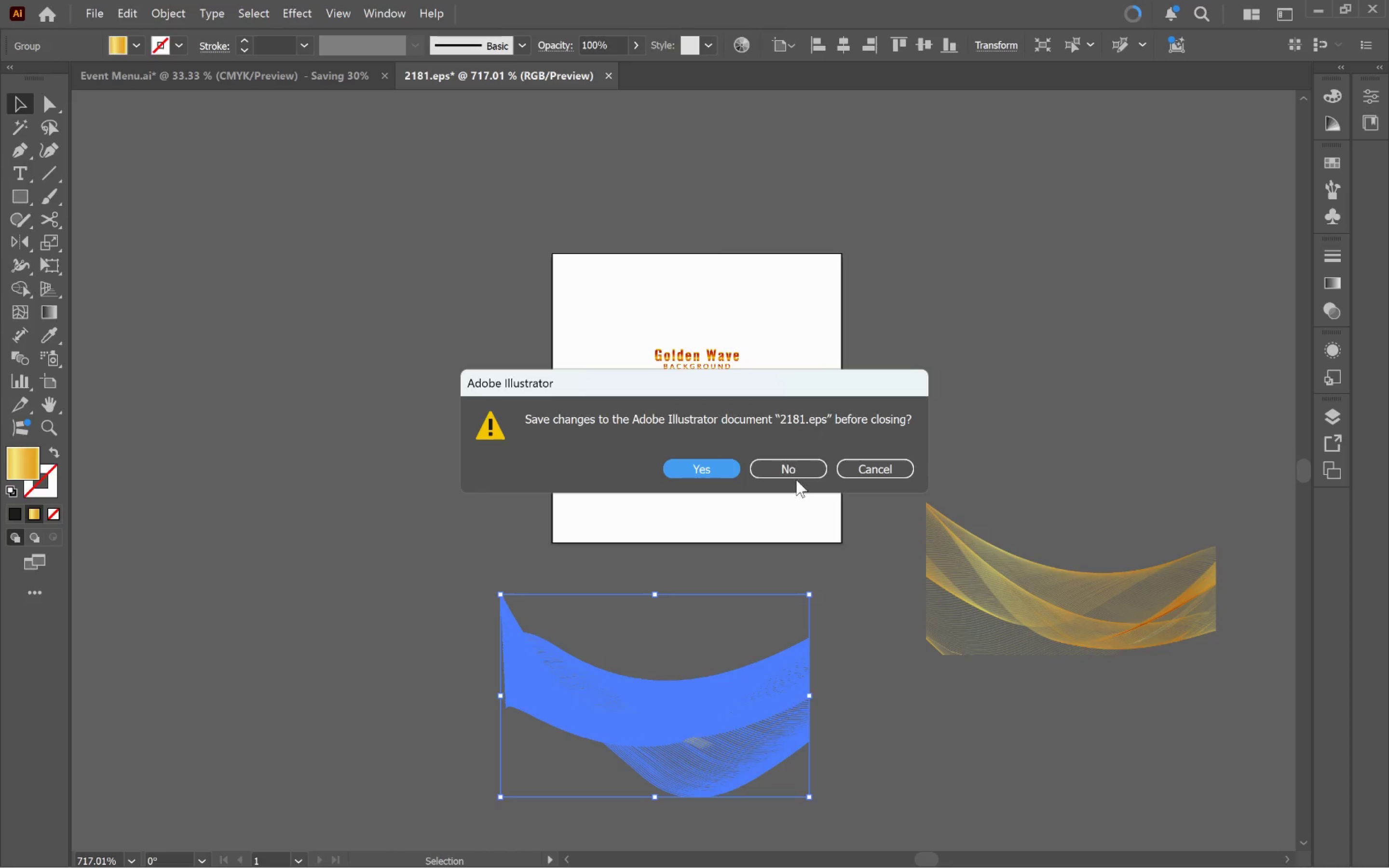 
left_click([797, 475])
 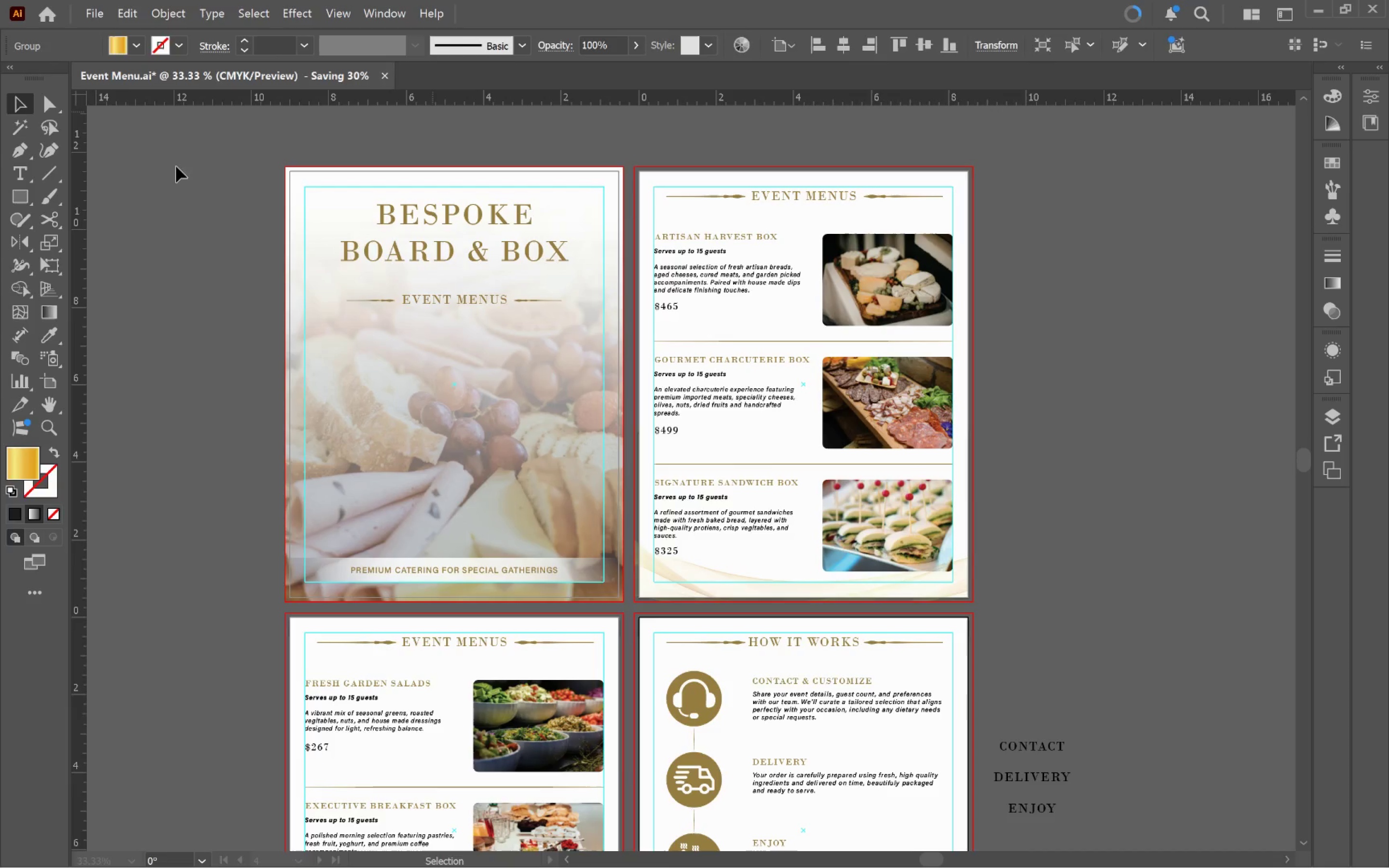 
left_click([191, 260])
 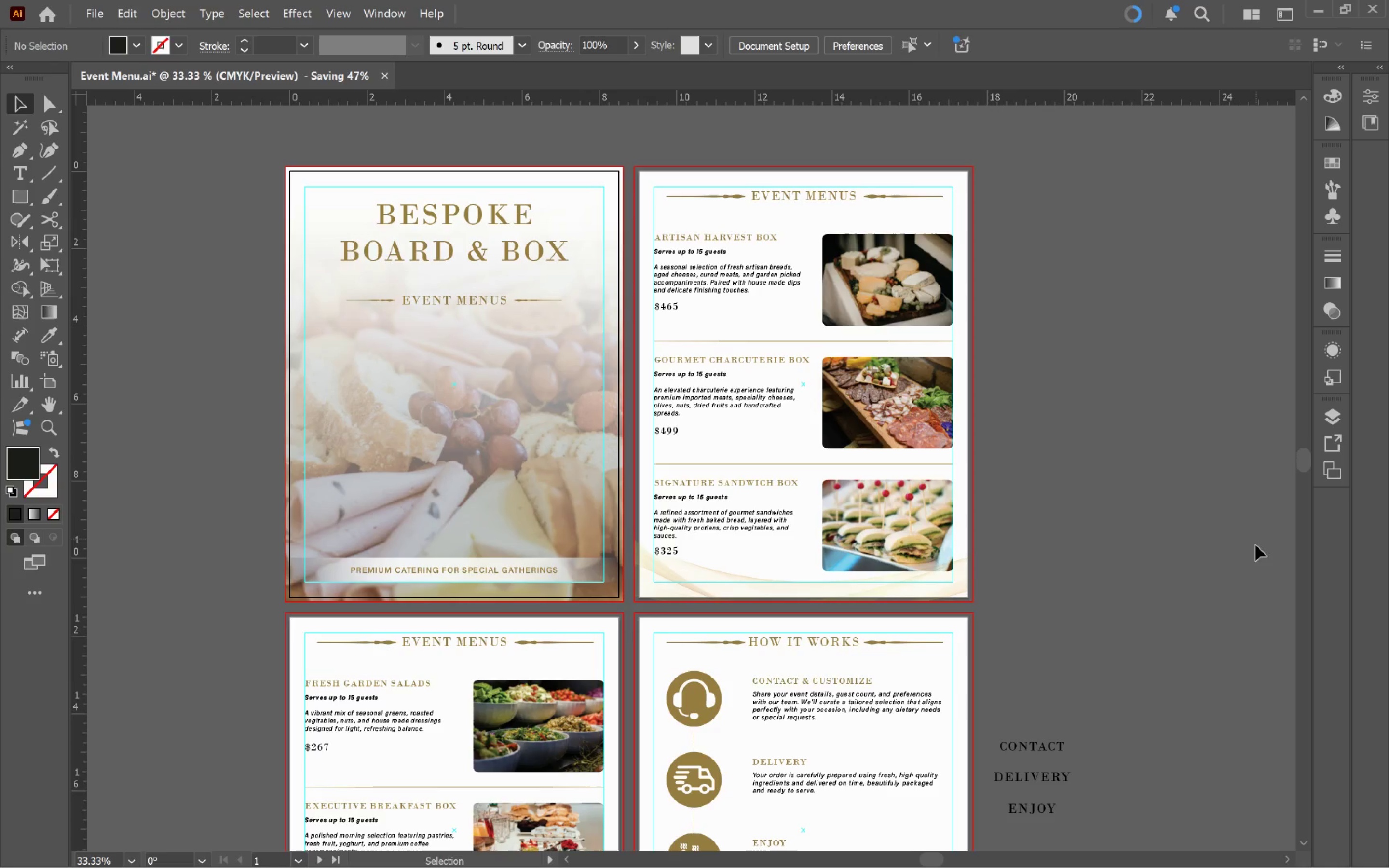 
hold_key(key=Space, duration=1.52)
 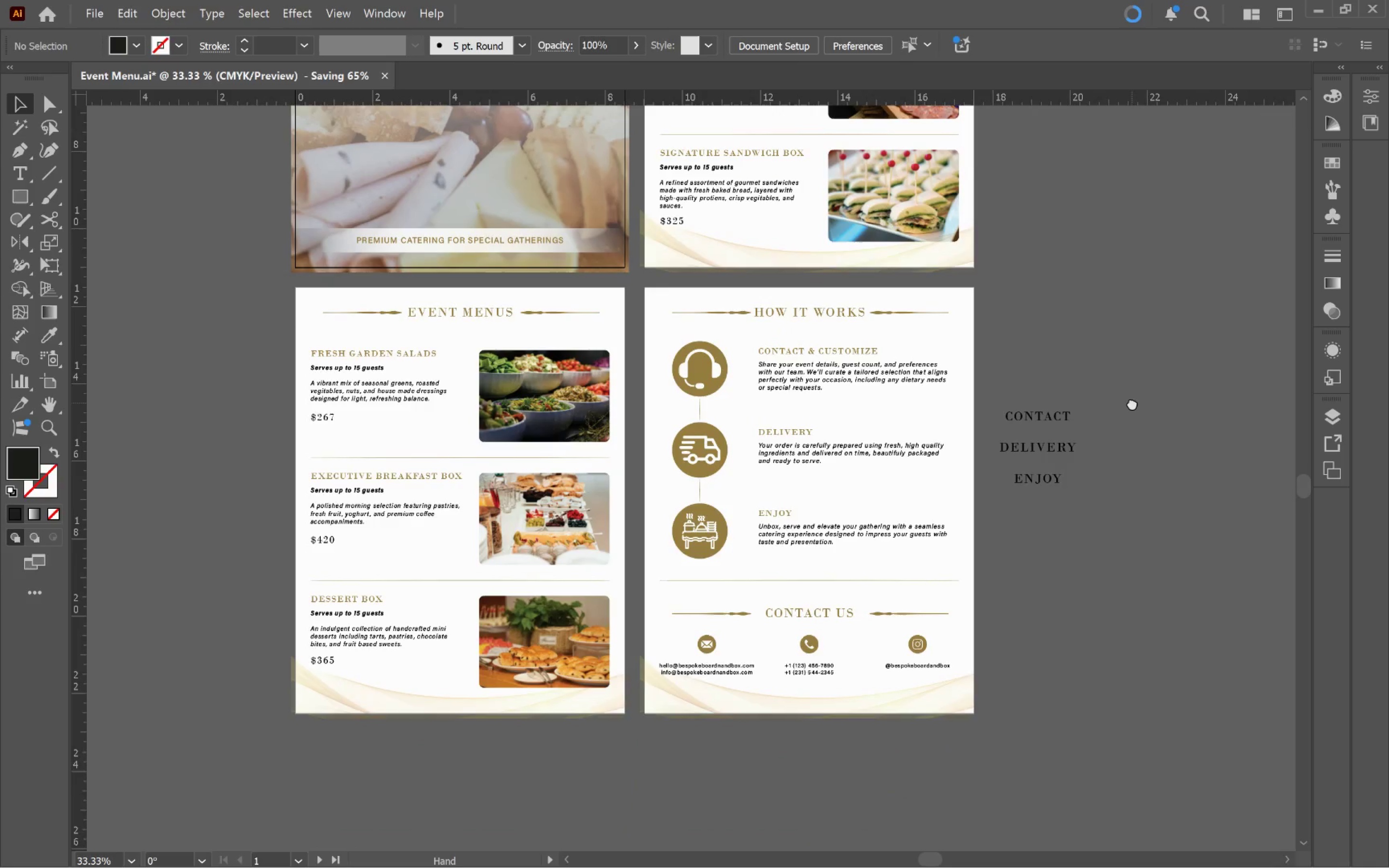 
left_click_drag(start_coordinate=[1179, 569], to_coordinate=[1185, 359])
 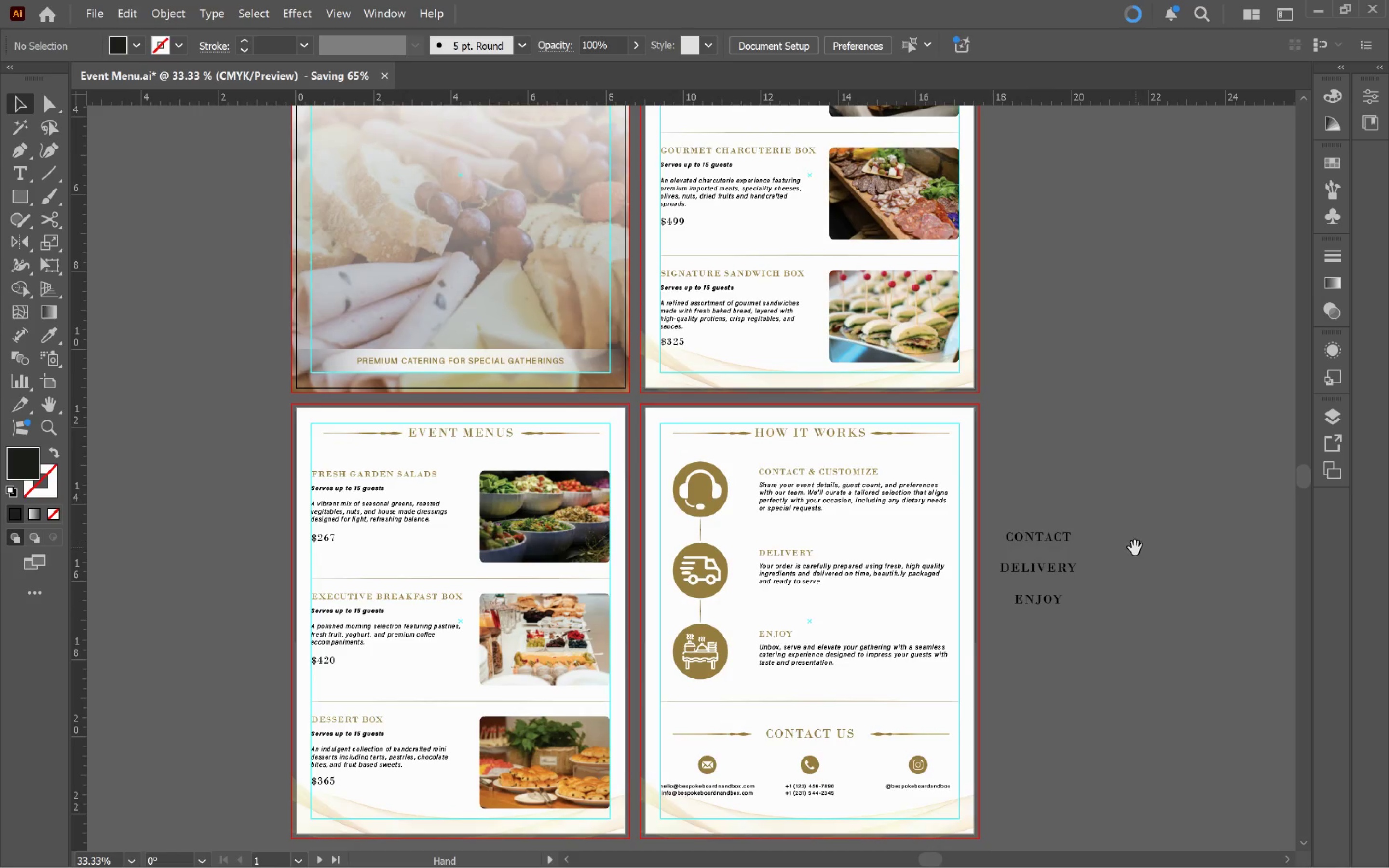 
left_click_drag(start_coordinate=[1131, 523], to_coordinate=[1132, 403])
 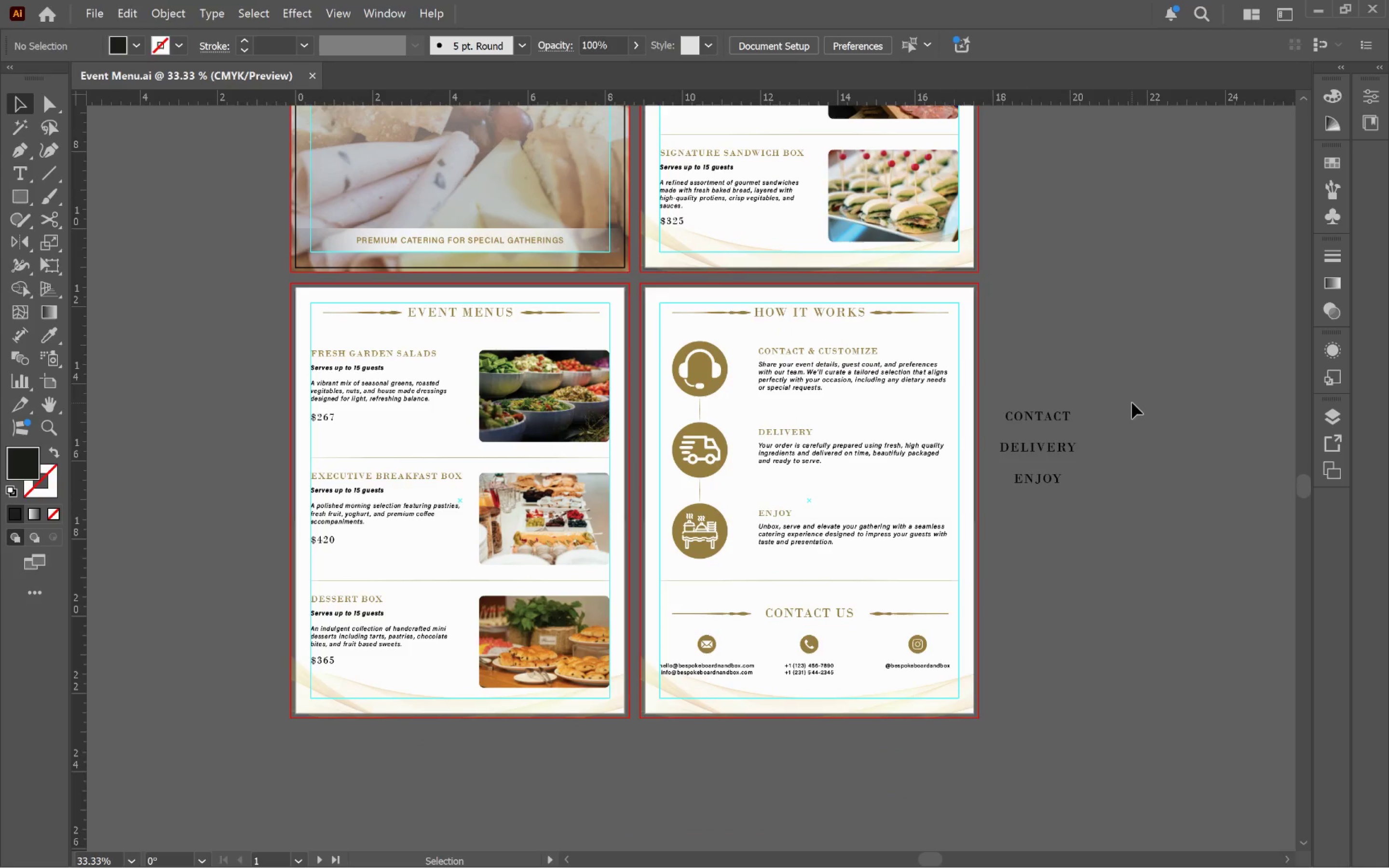 
hold_key(key=Space, duration=0.61)
 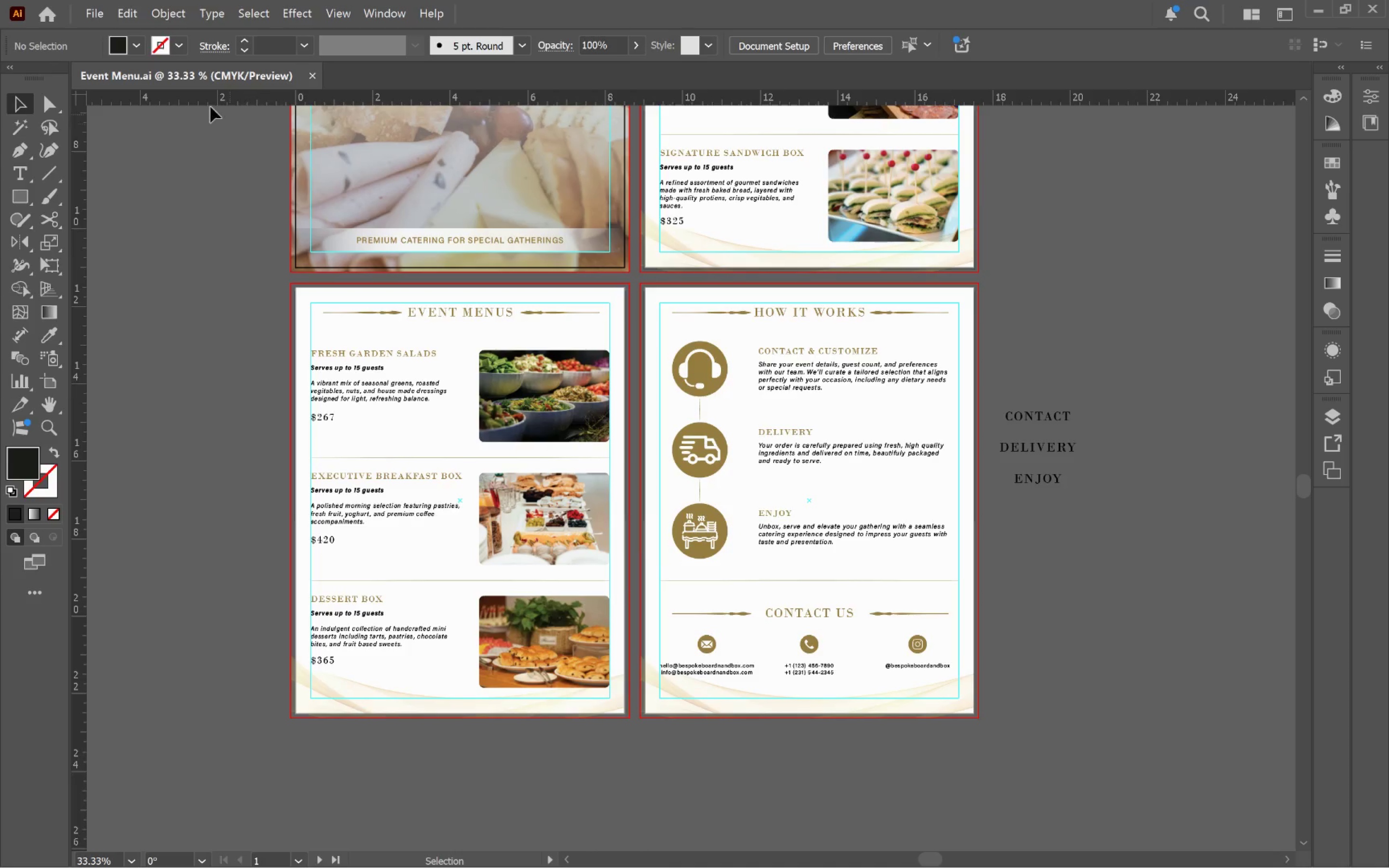 
left_click([97, 13])
 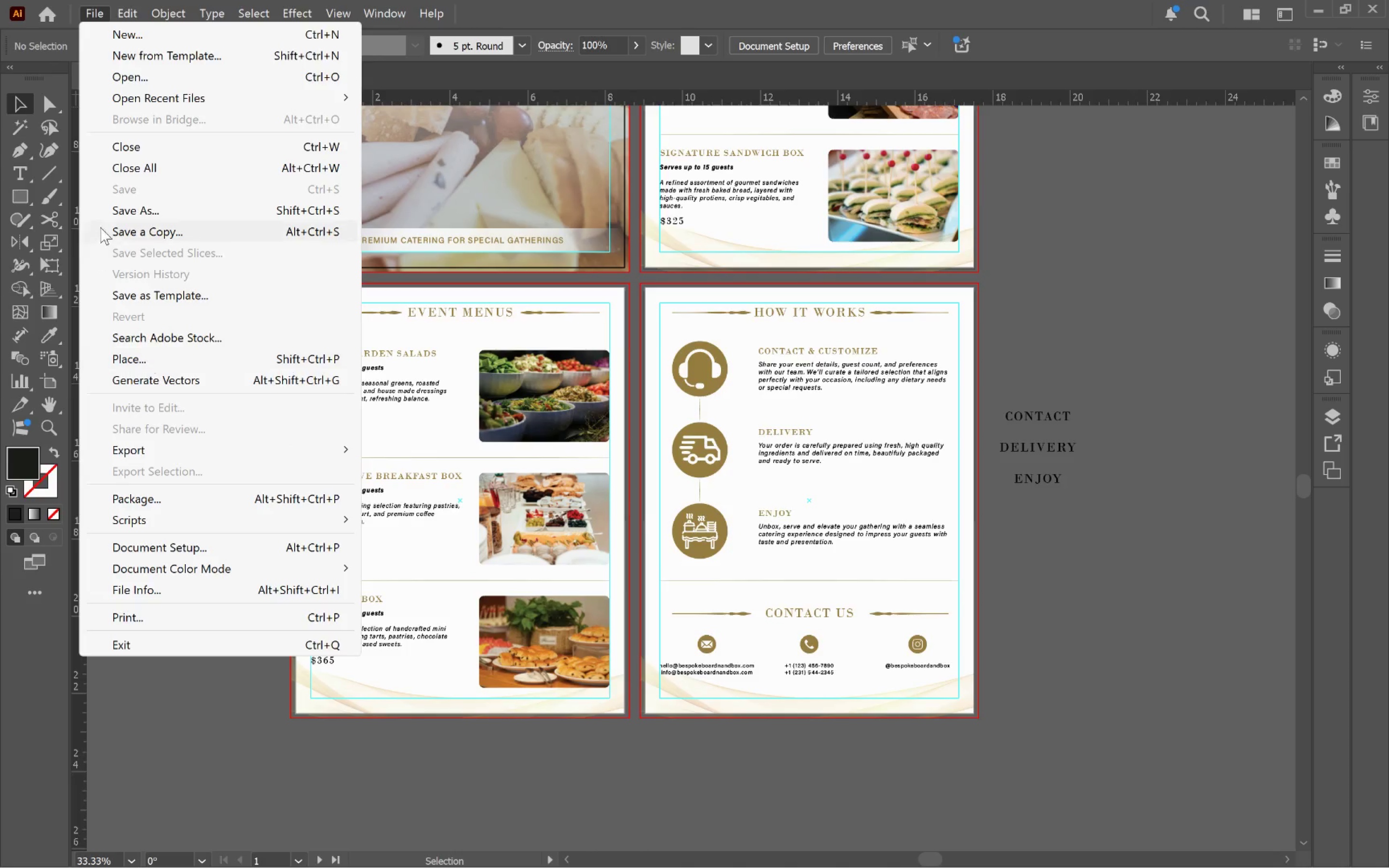 
left_click([147, 229])
 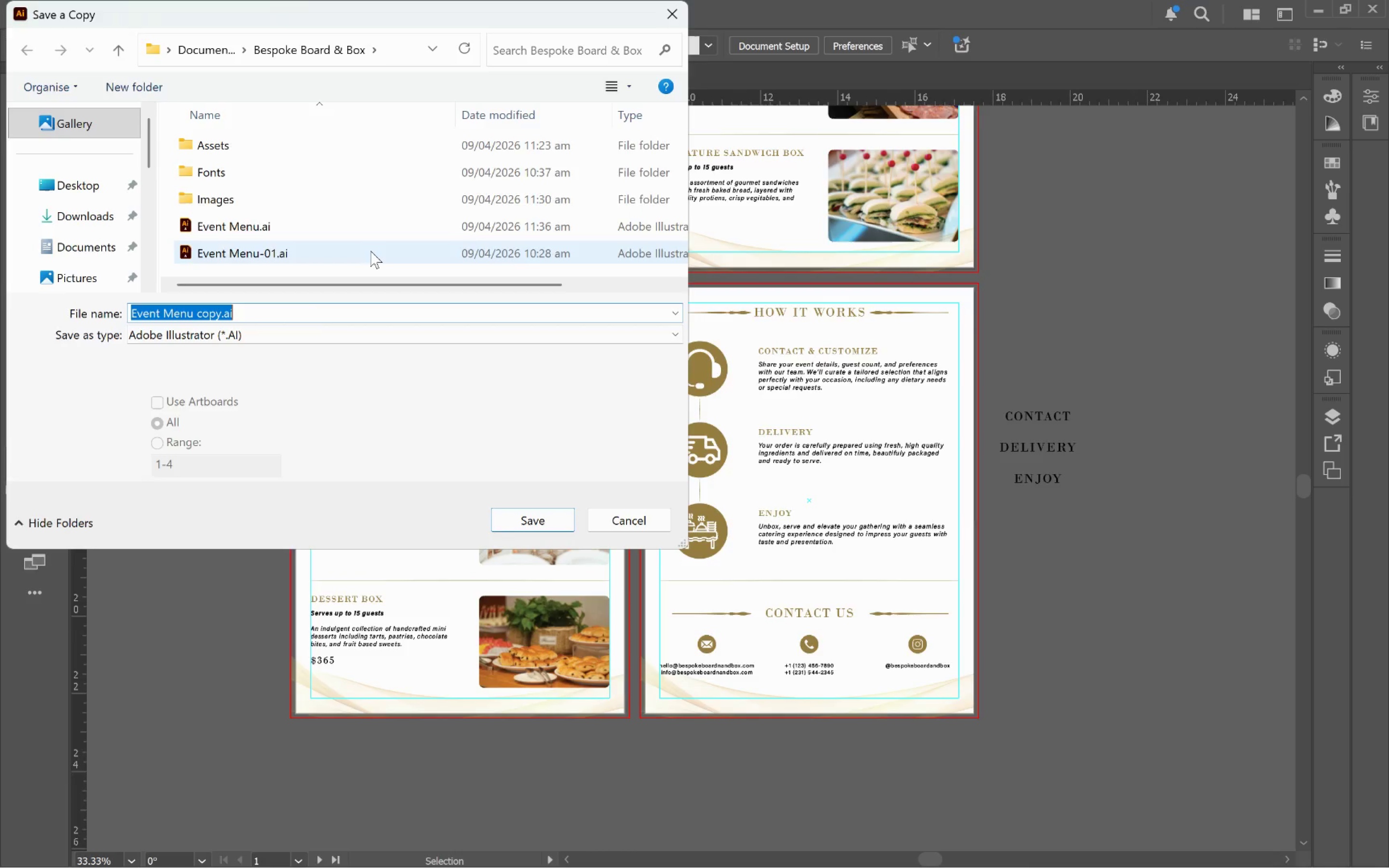 
scroll: coordinate [313, 246], scroll_direction: up, amount: 3.0
 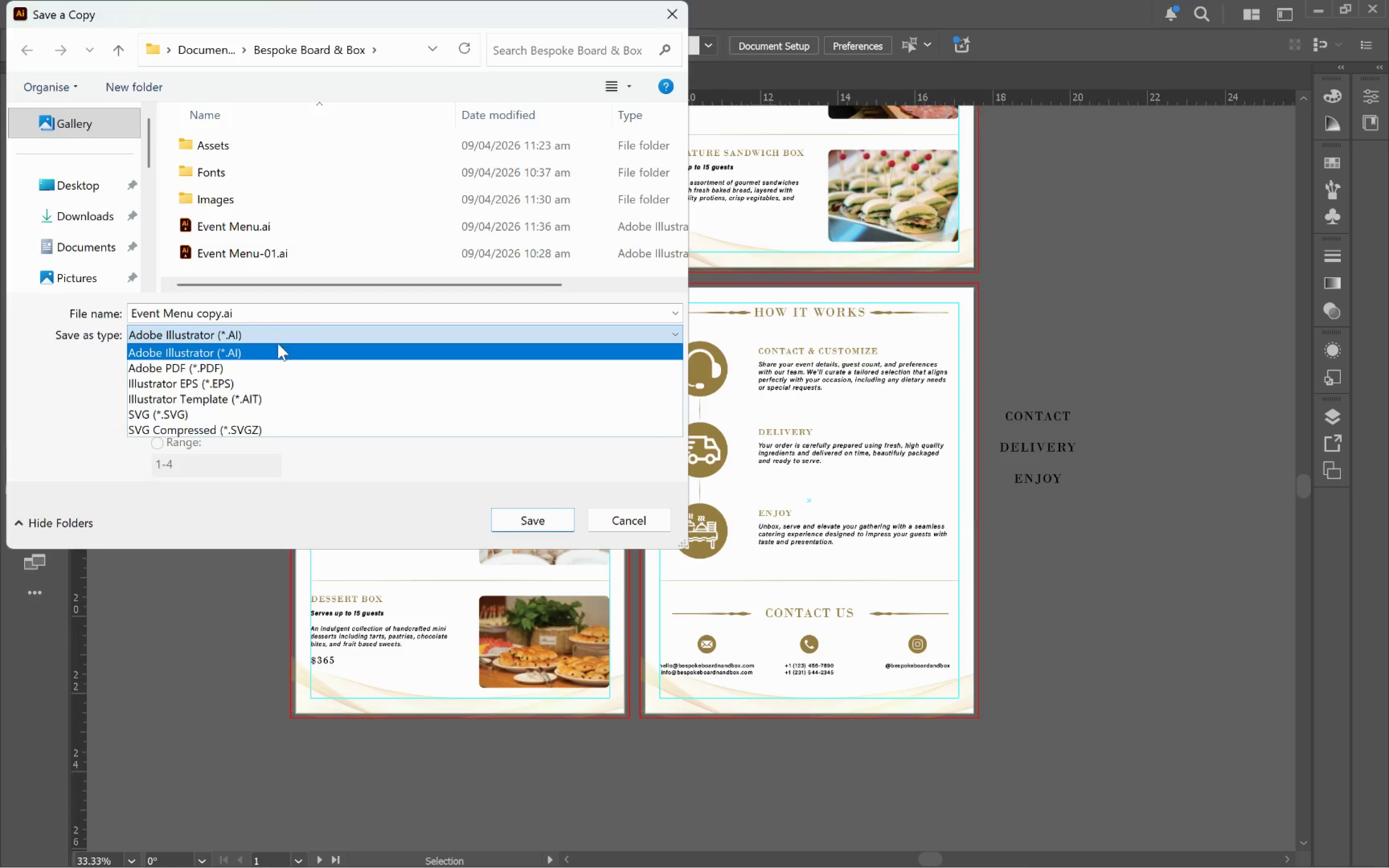 
left_click([277, 365])
 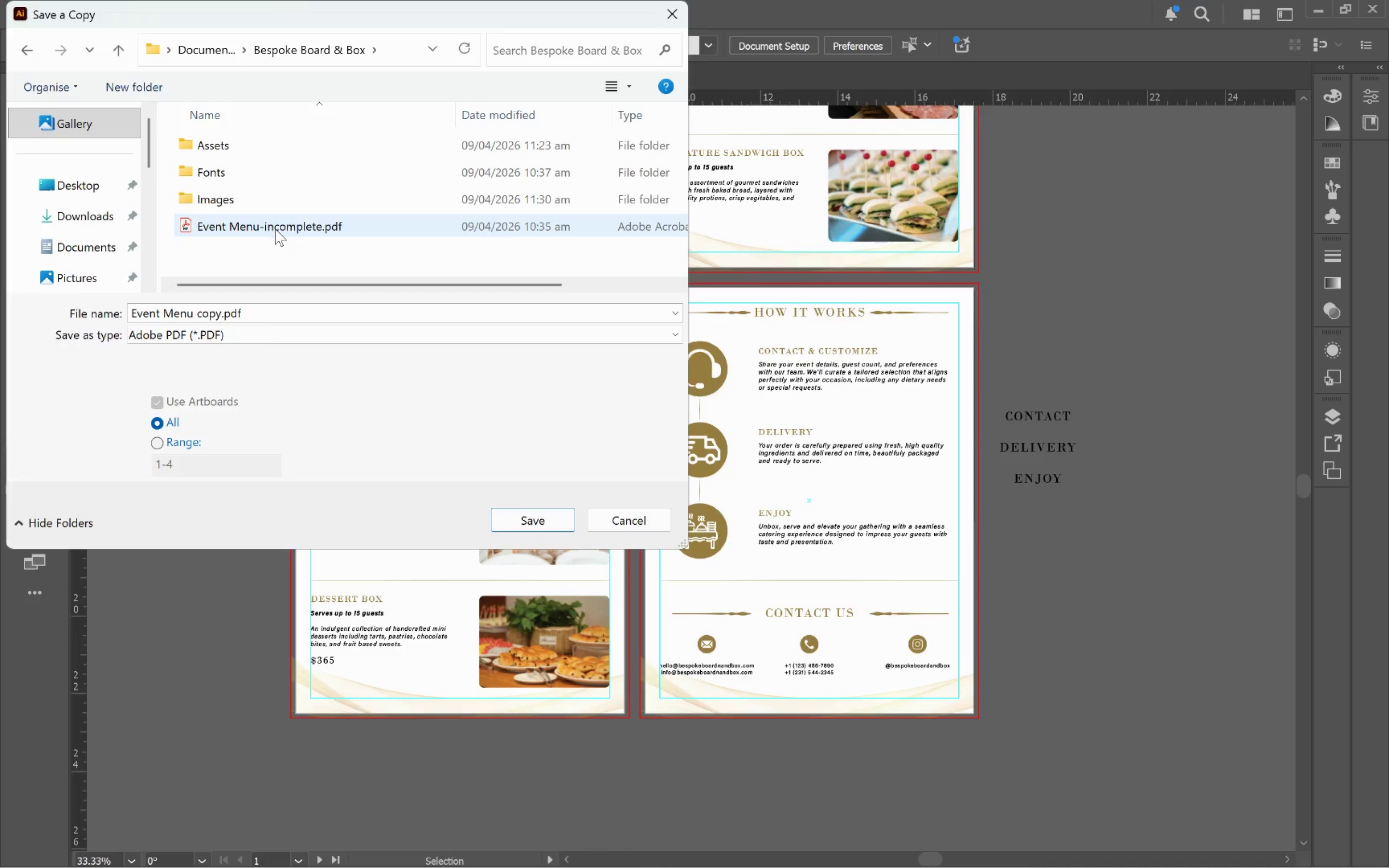 
left_click([274, 229])
 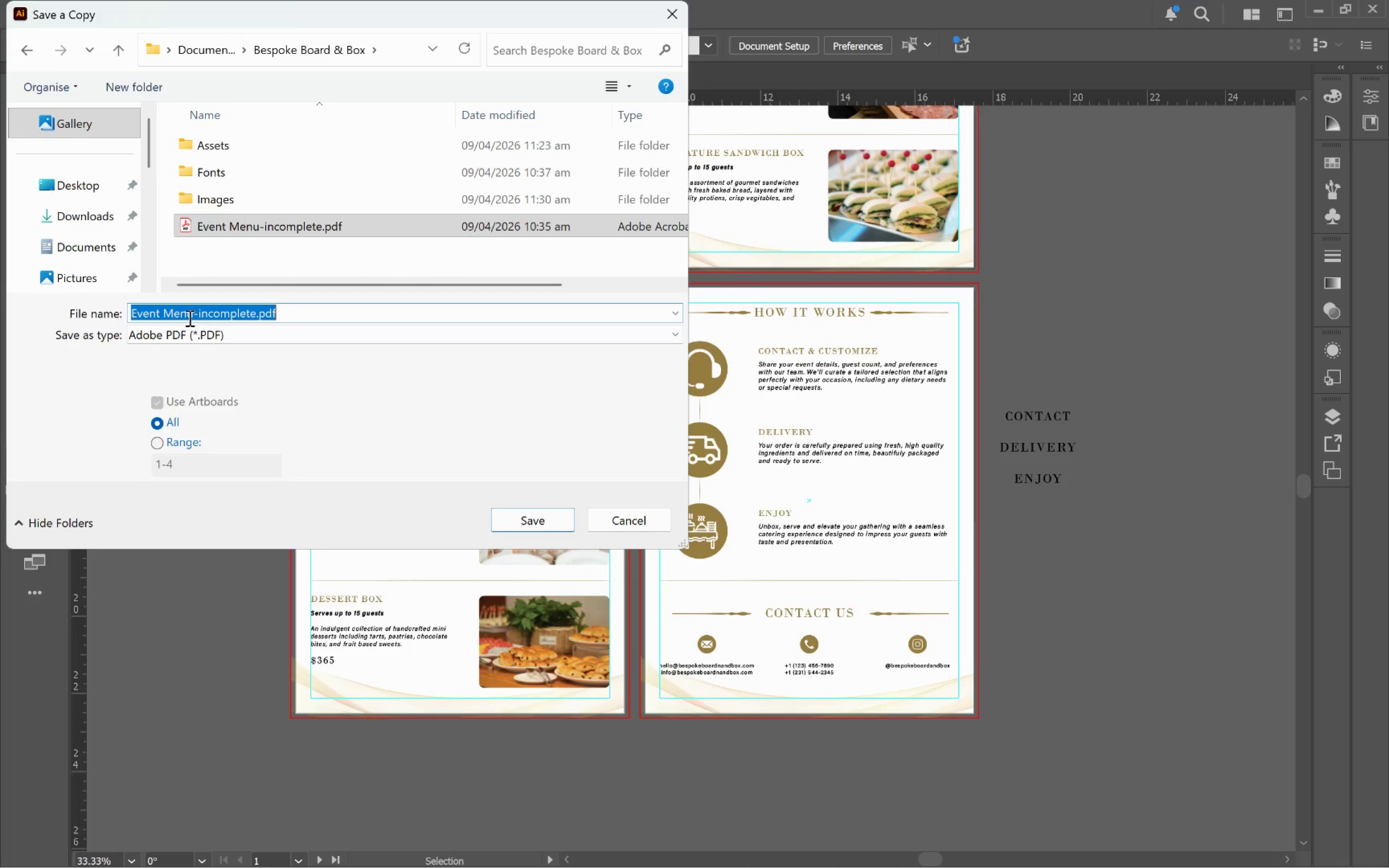 
left_click([192, 314])
 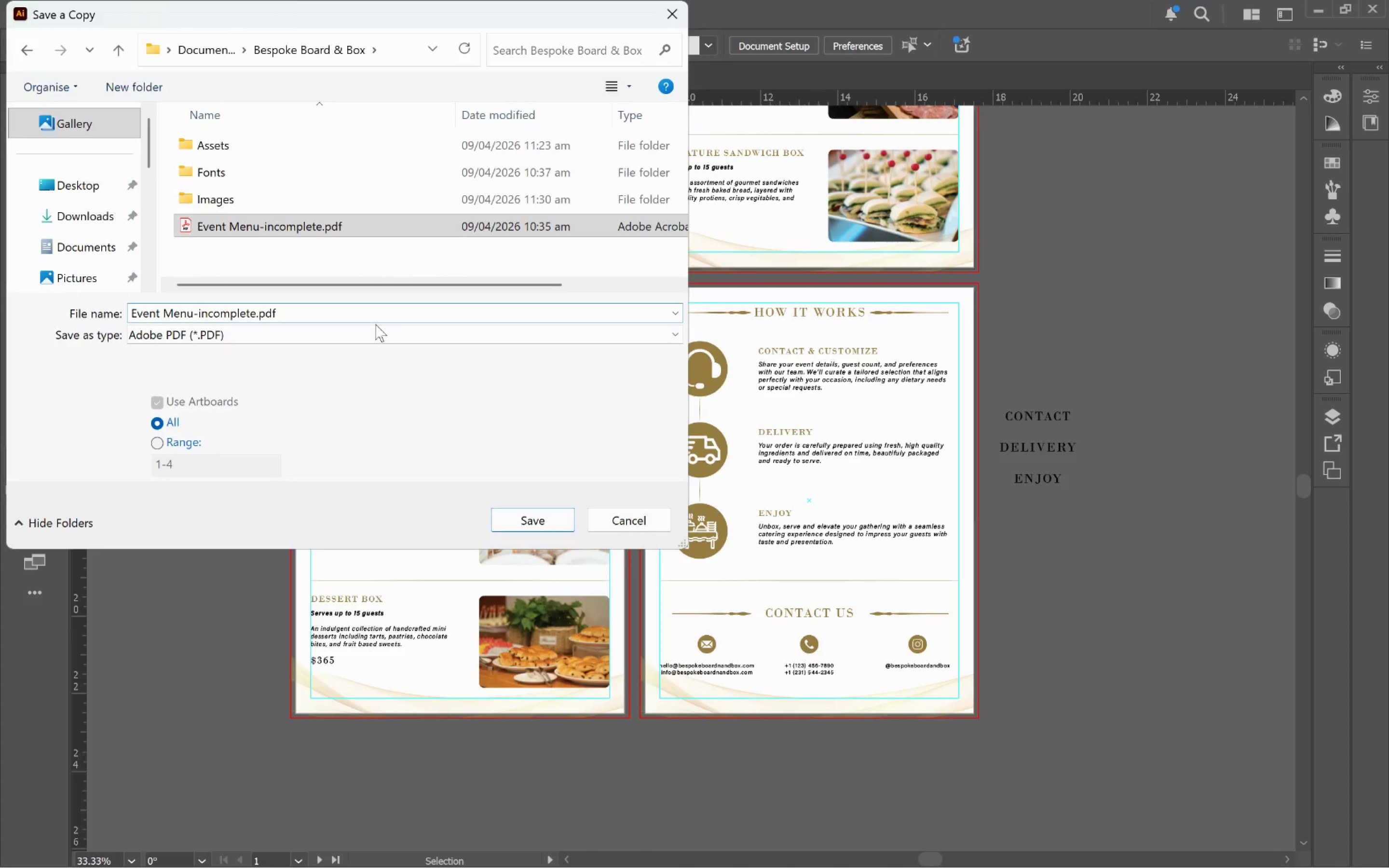 
key(Delete)
 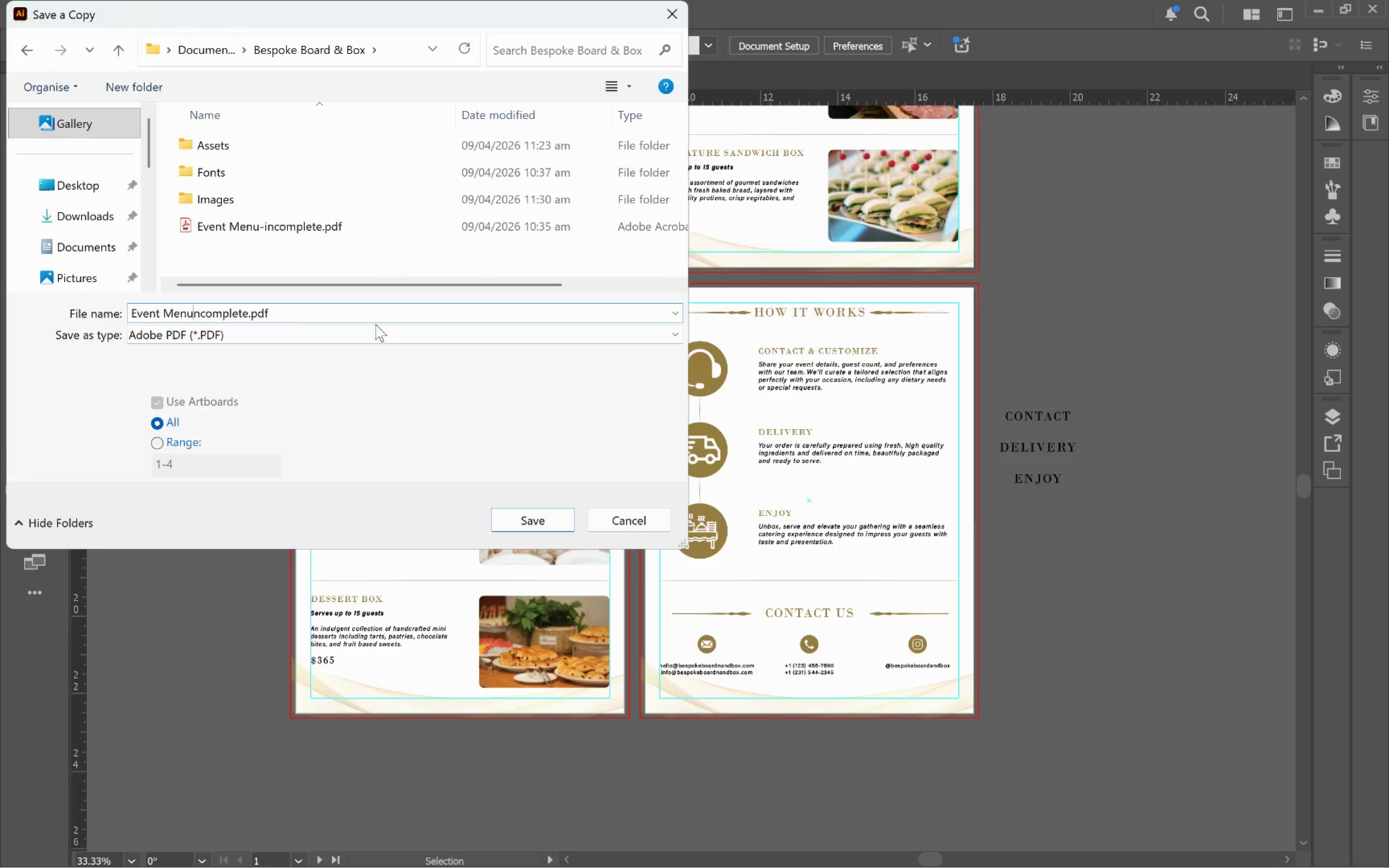 
key(Delete)
 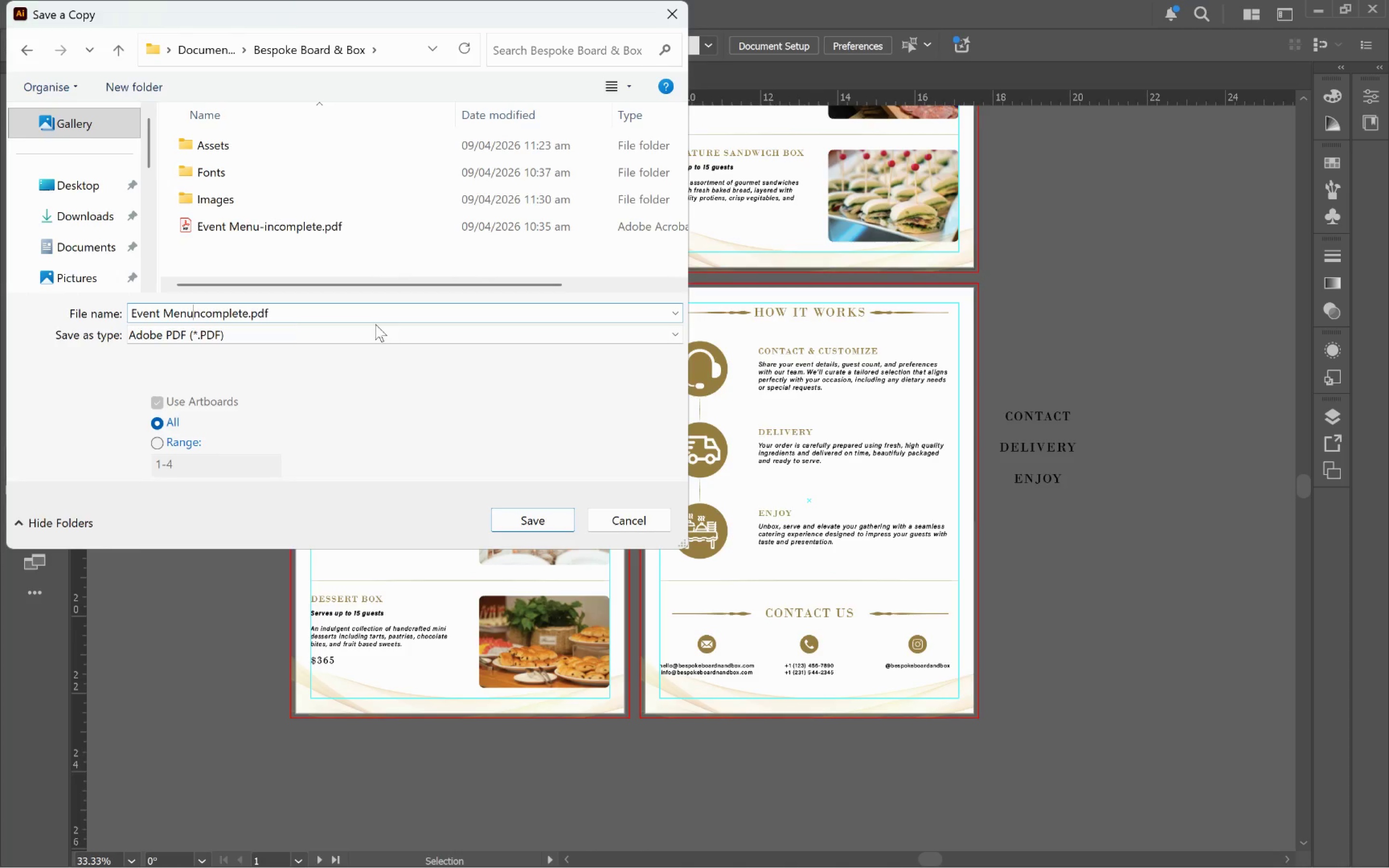 
key(Delete)
 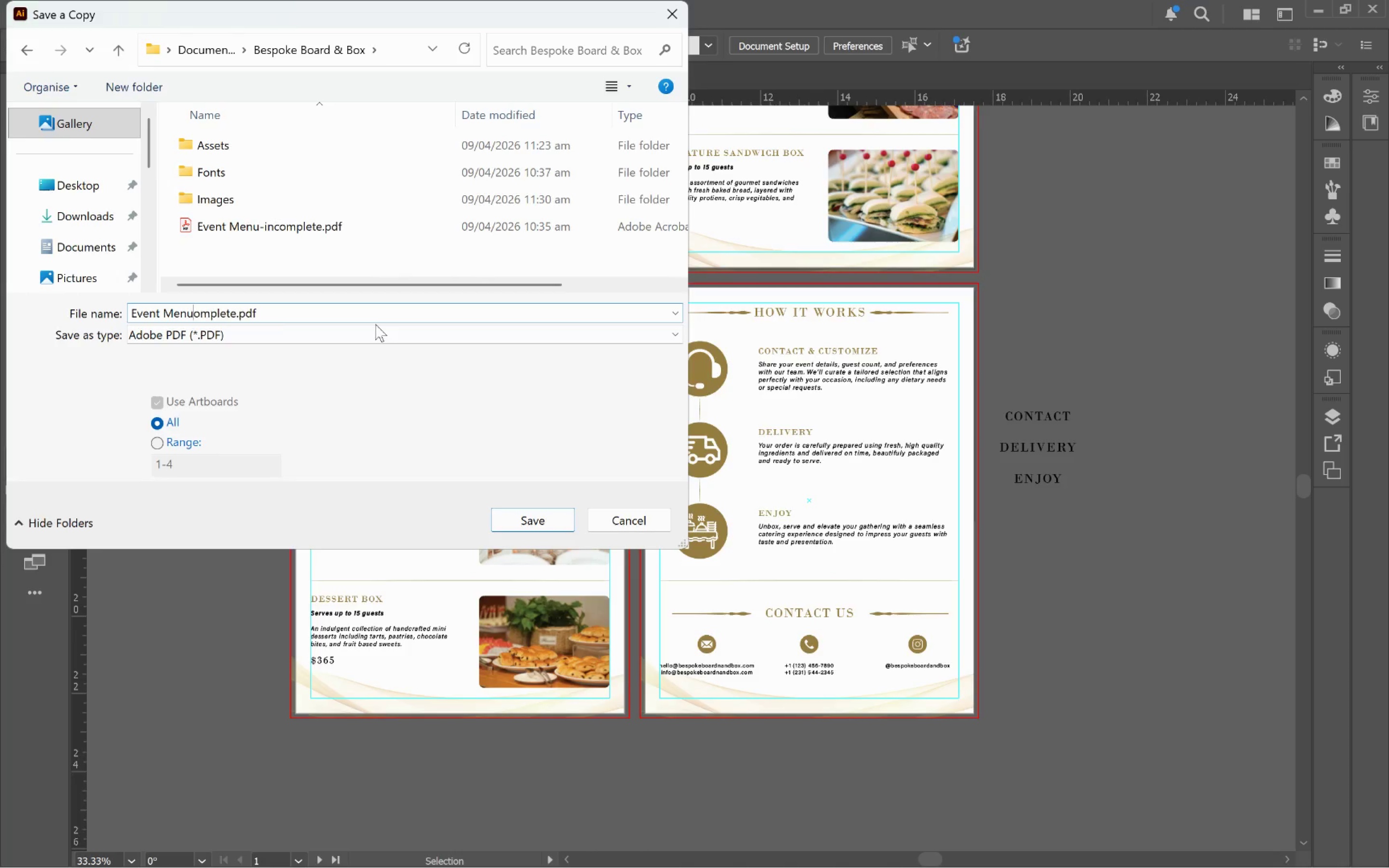 
key(Delete)
 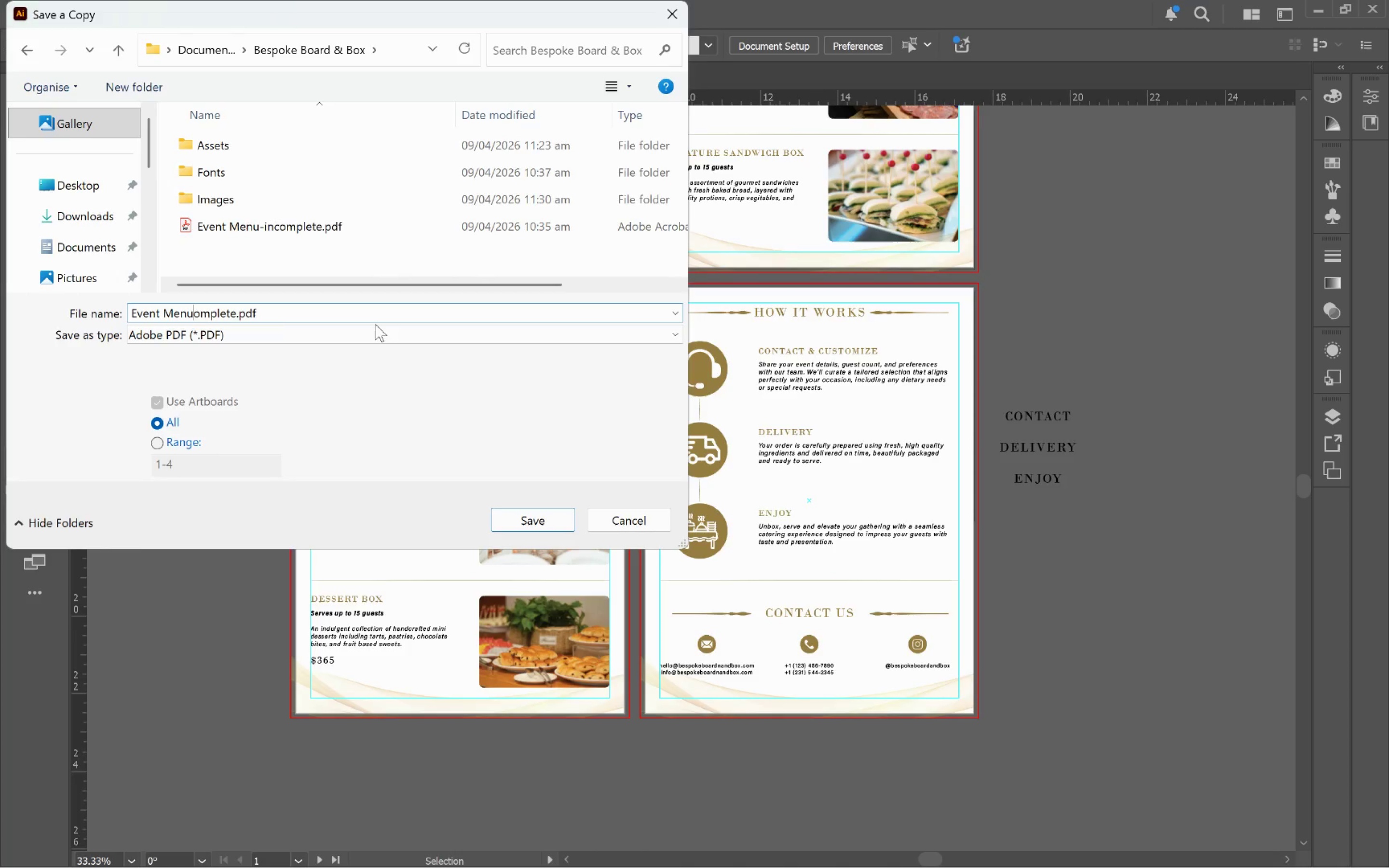 
key(Delete)
 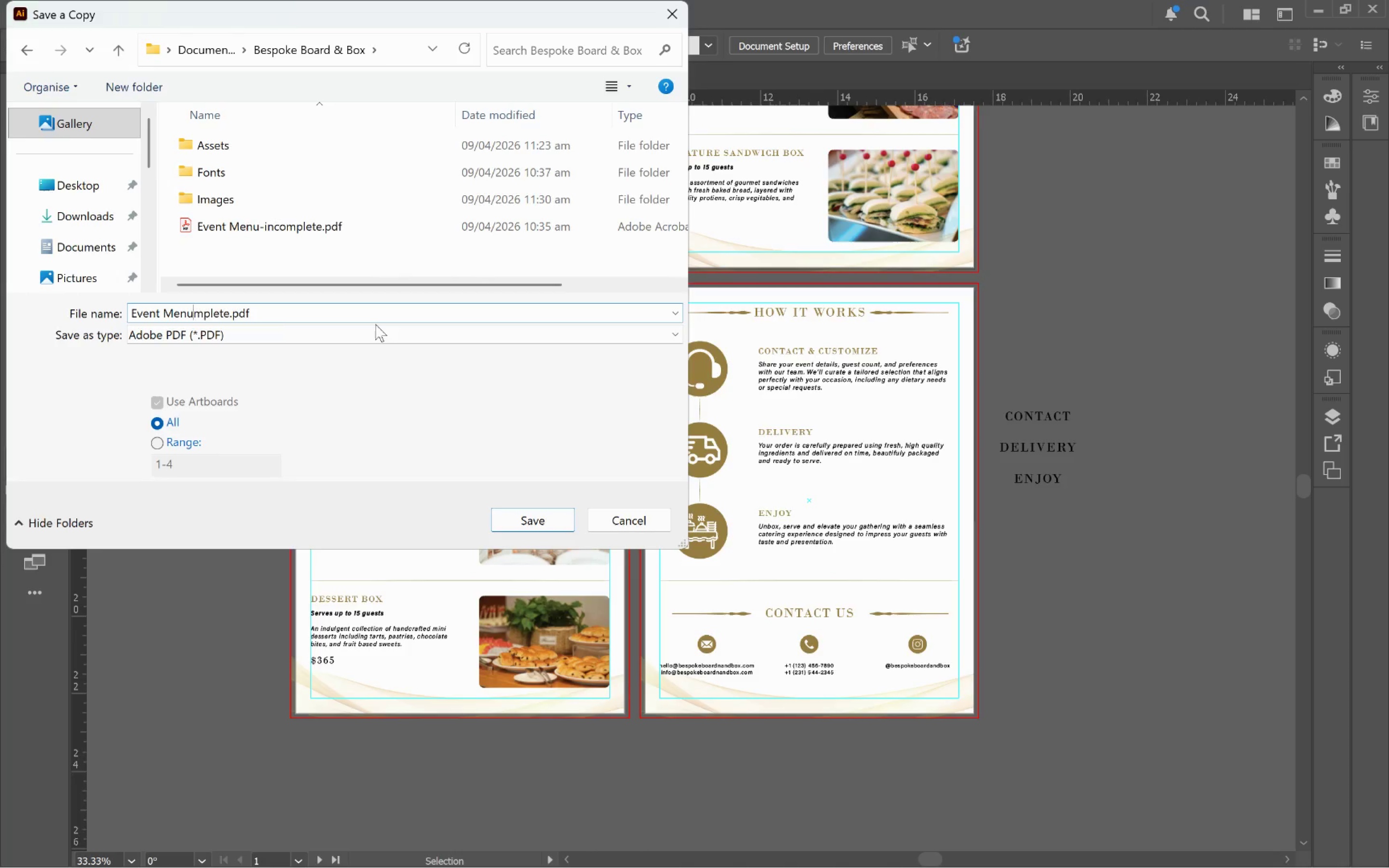 
key(Delete)
 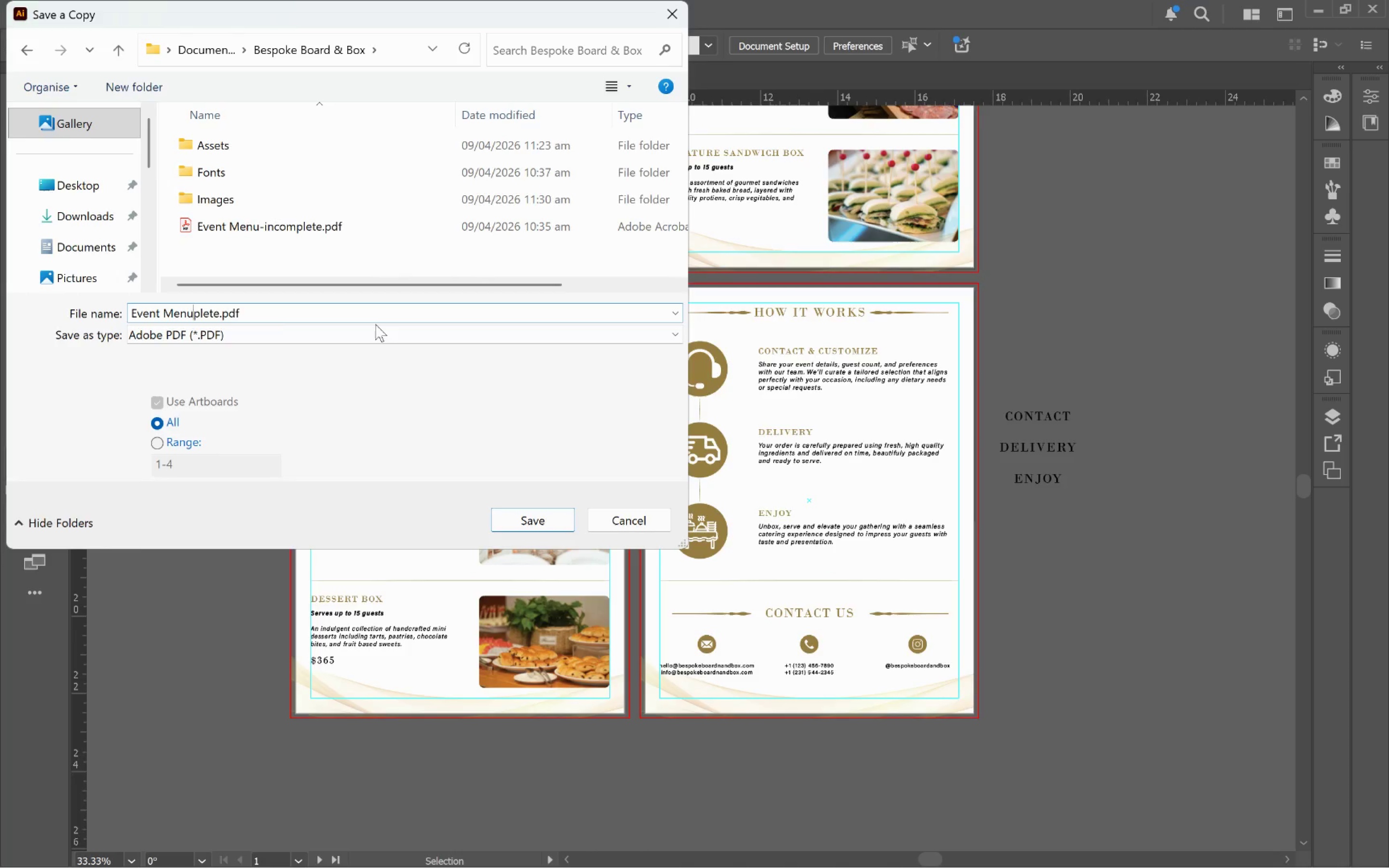 
key(Delete)
 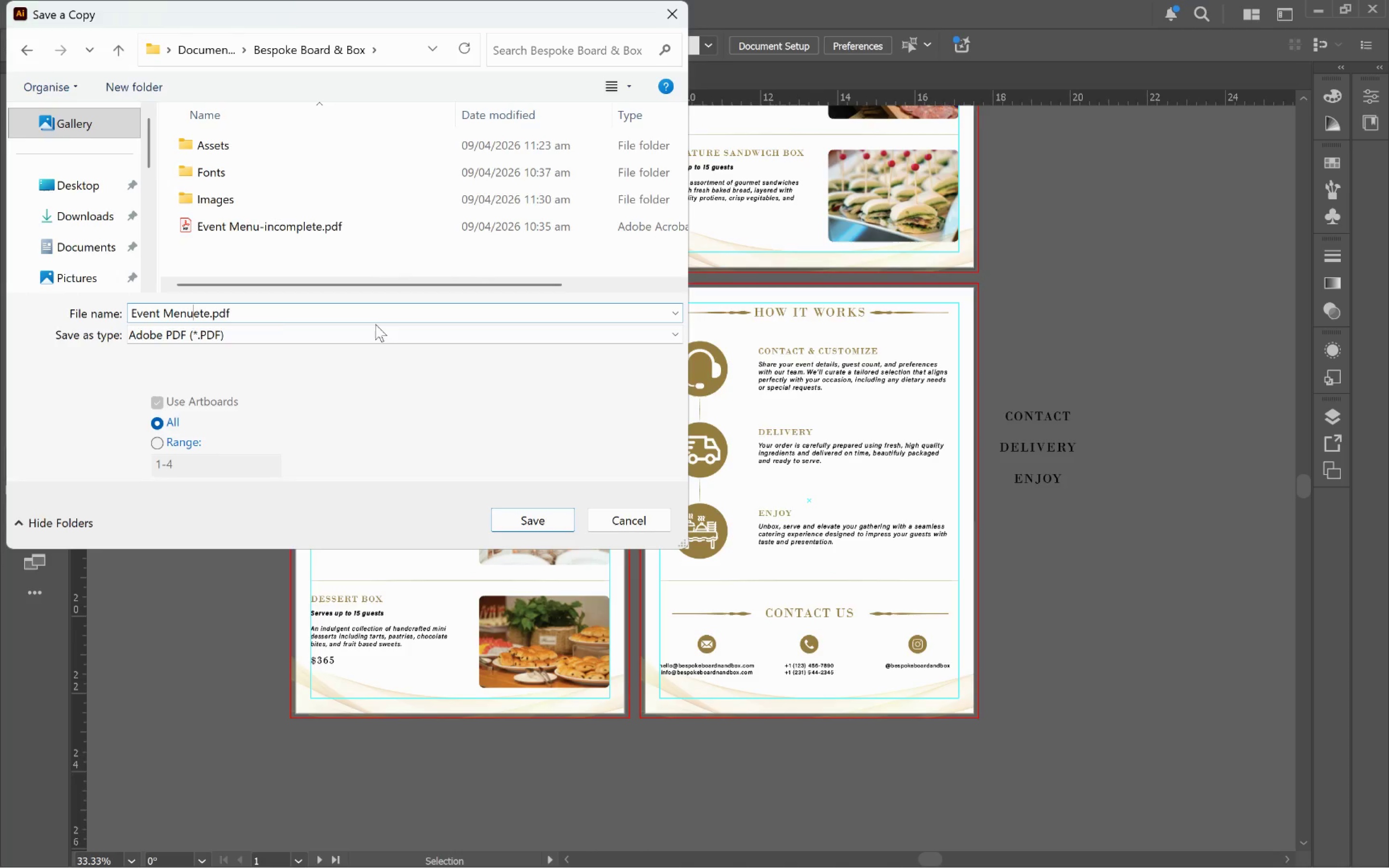 
key(Delete)
 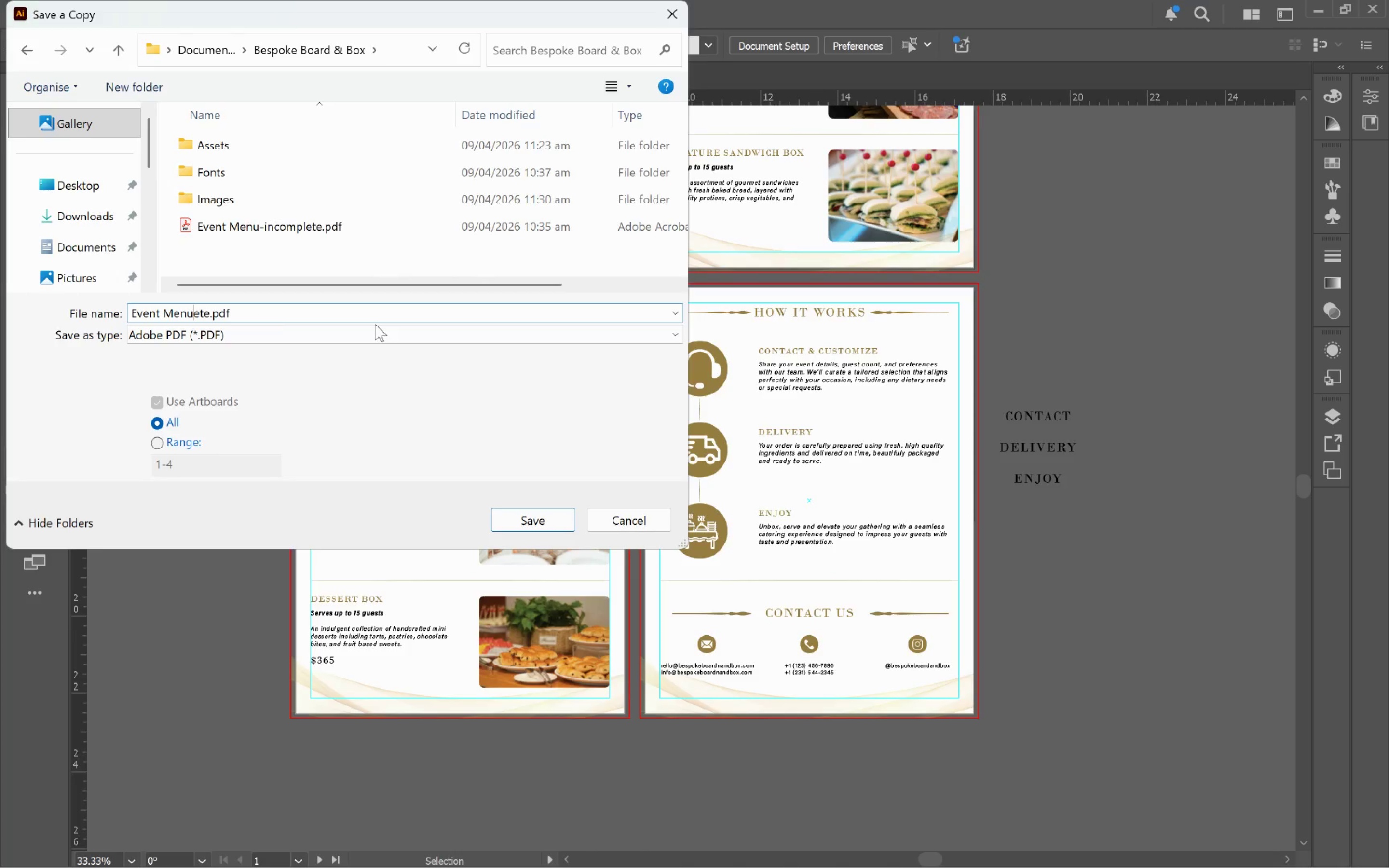 
key(Delete)
 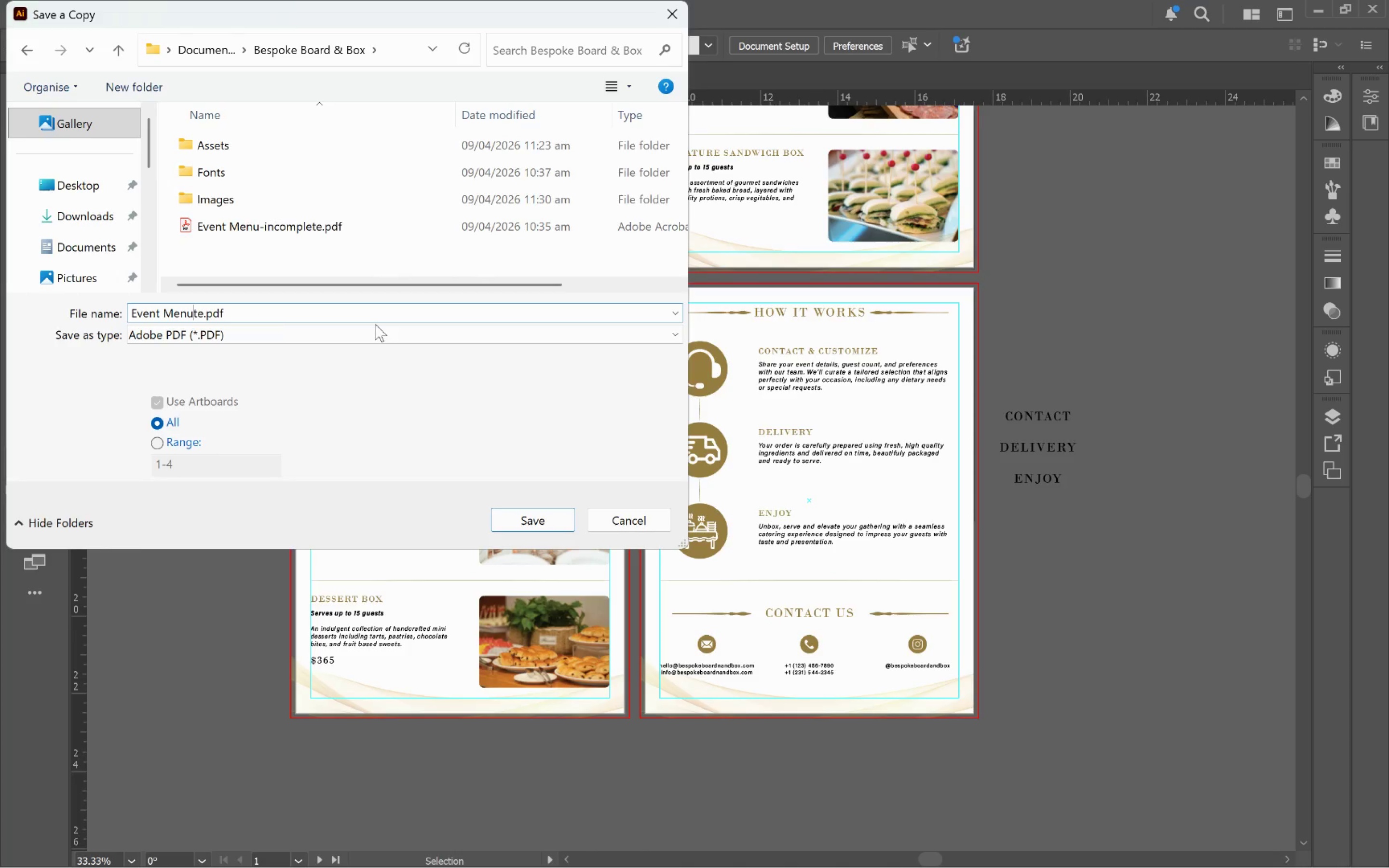 
key(Delete)
 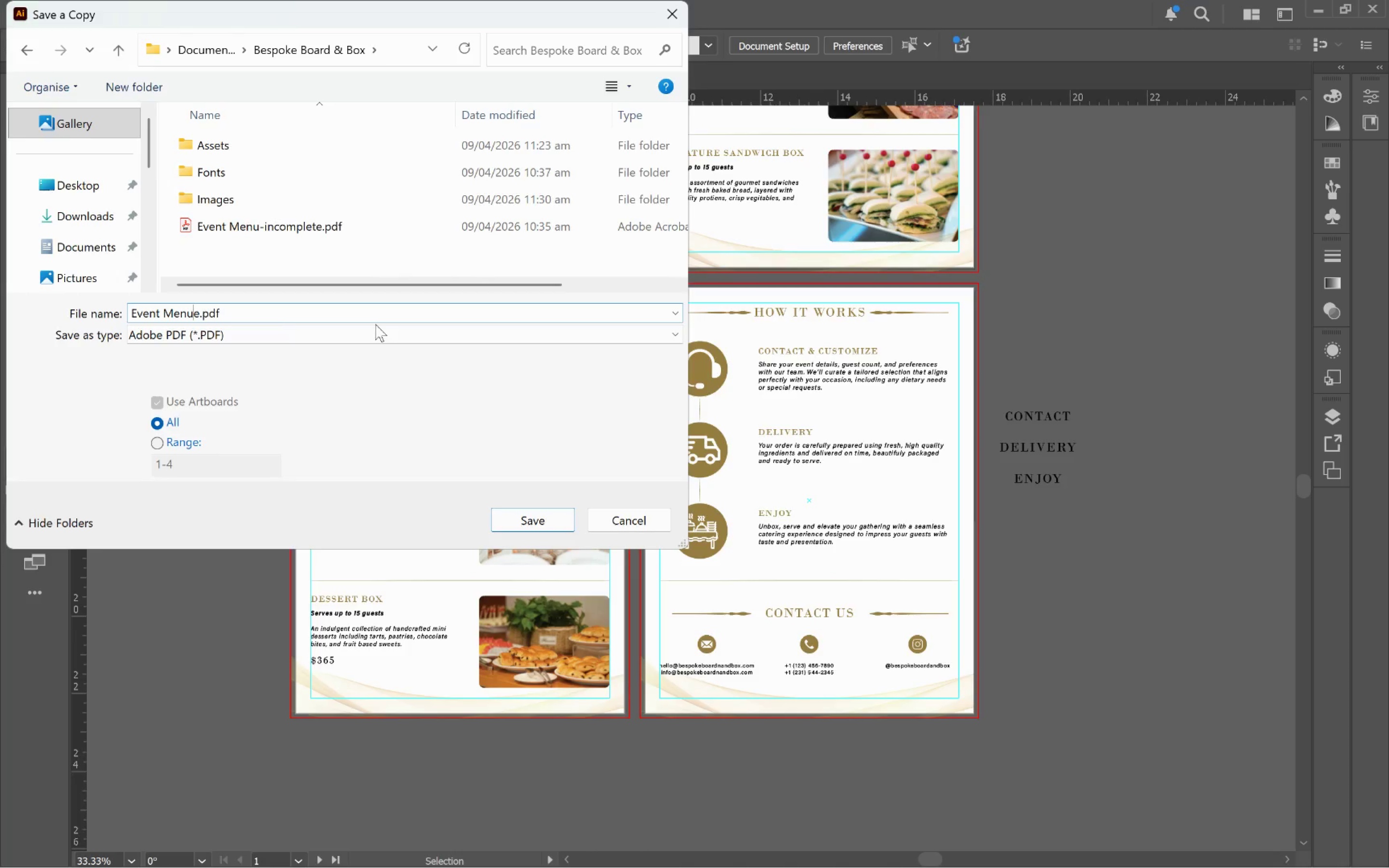 
key(Delete)
 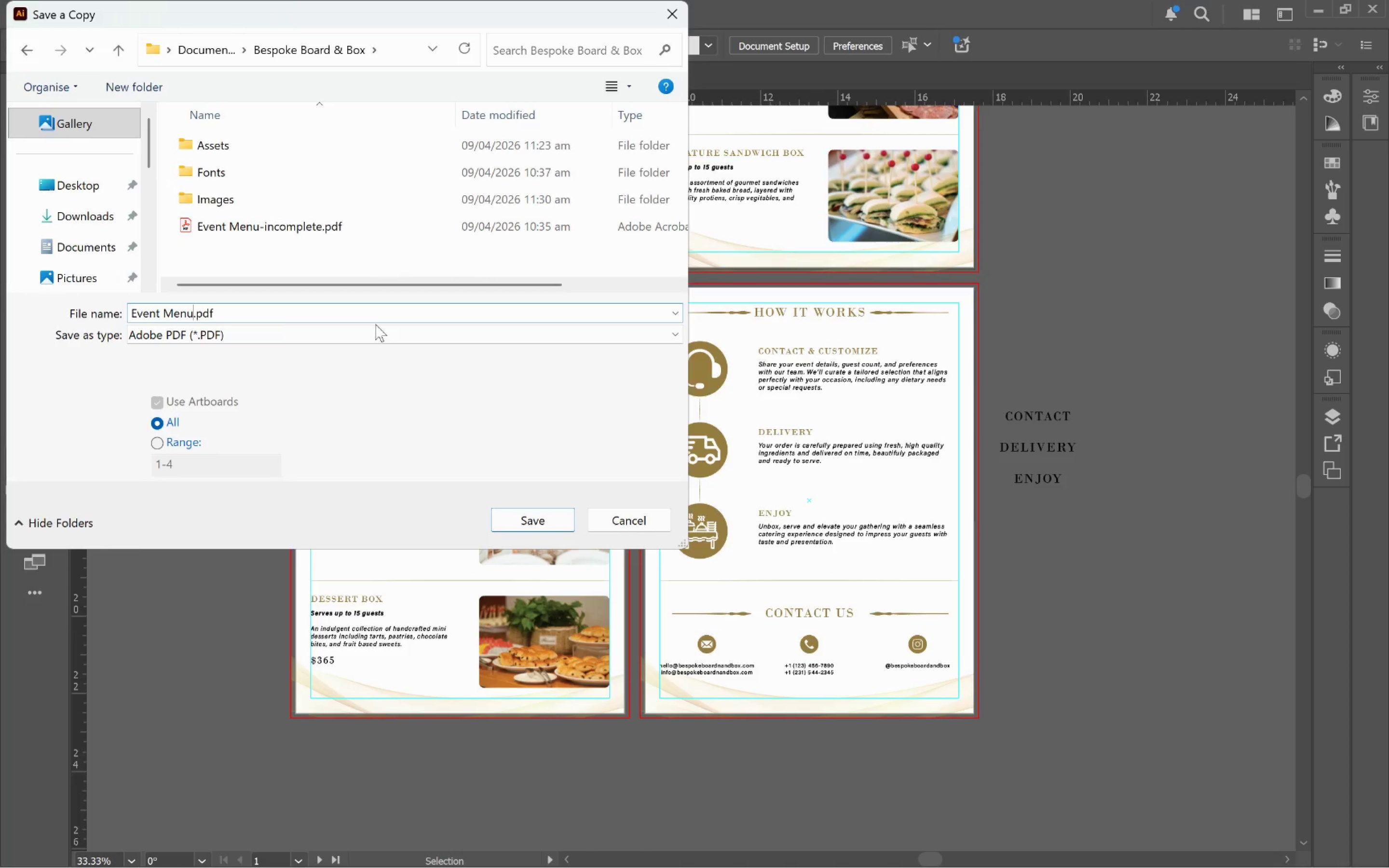 
key(Space)
 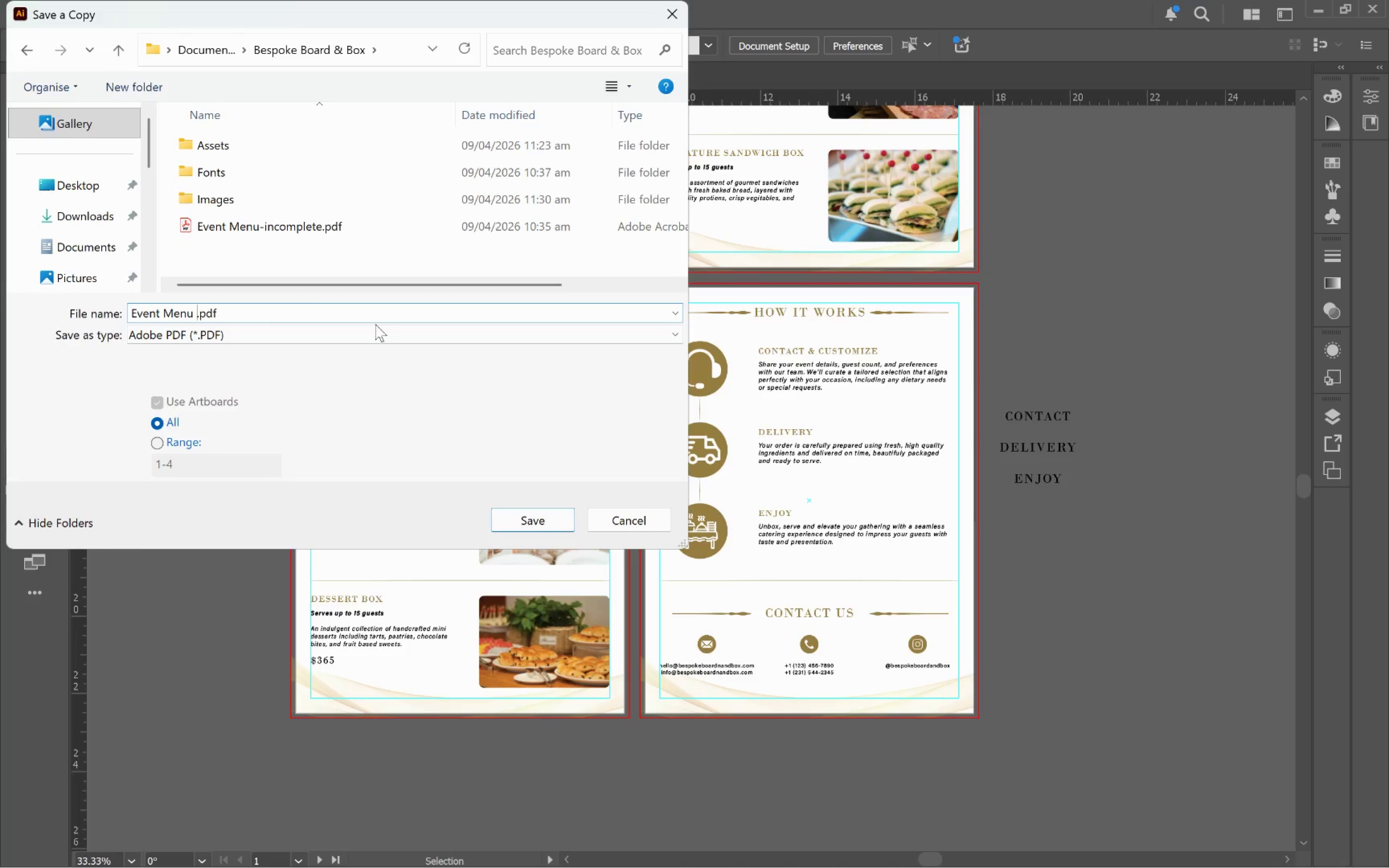 
wait(14.83)
 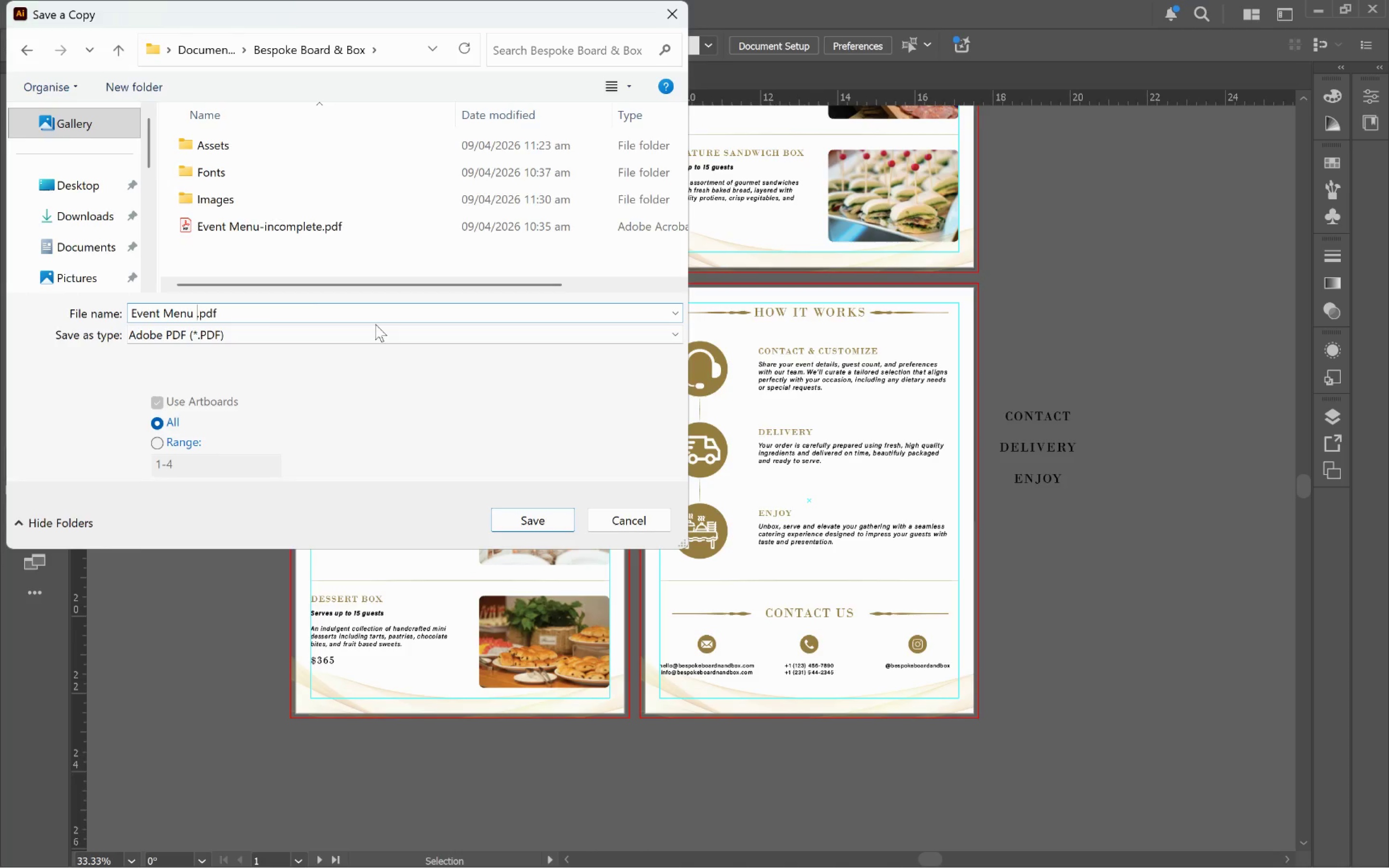 
type(Print Ready)
 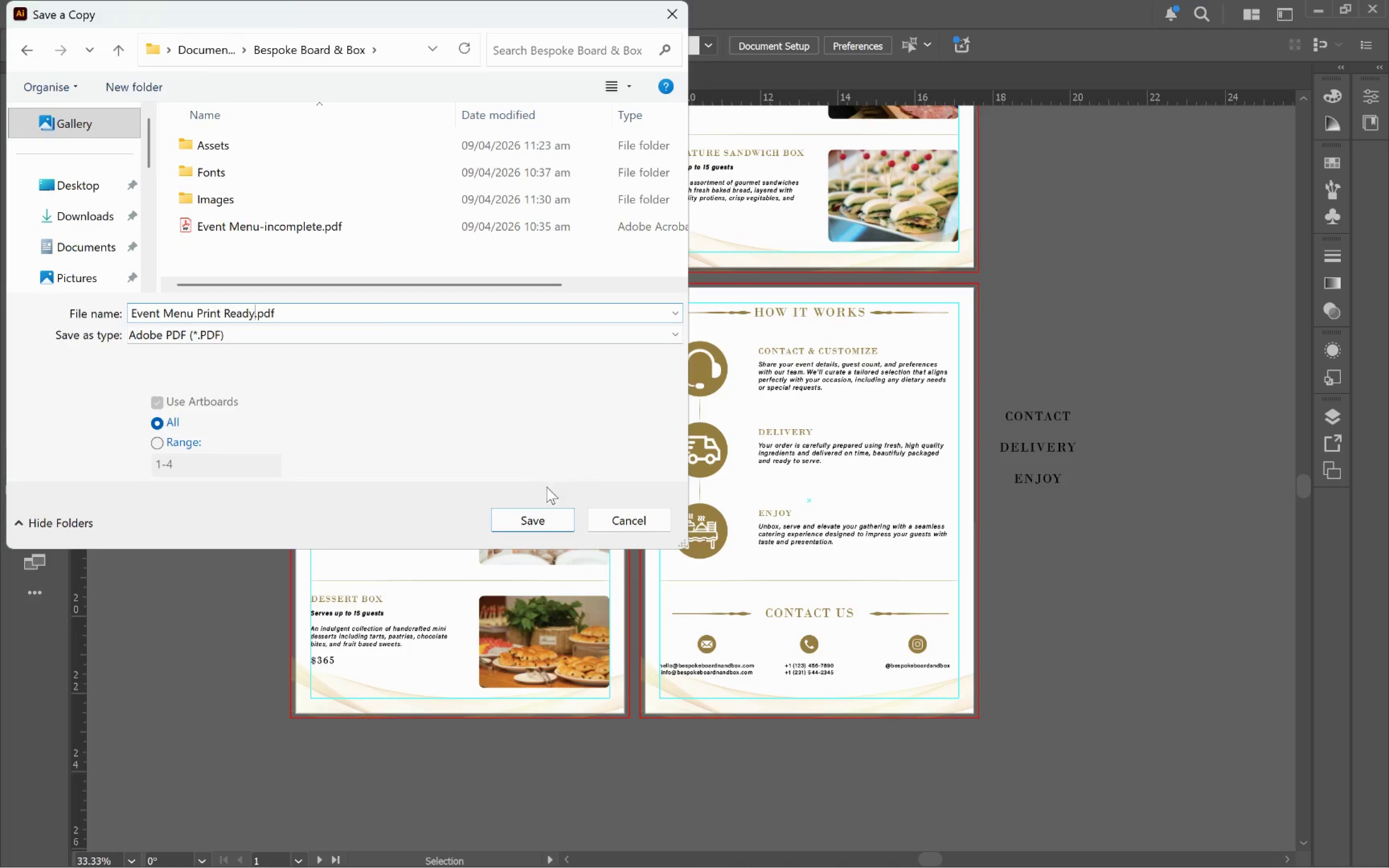 
left_click([541, 512])
 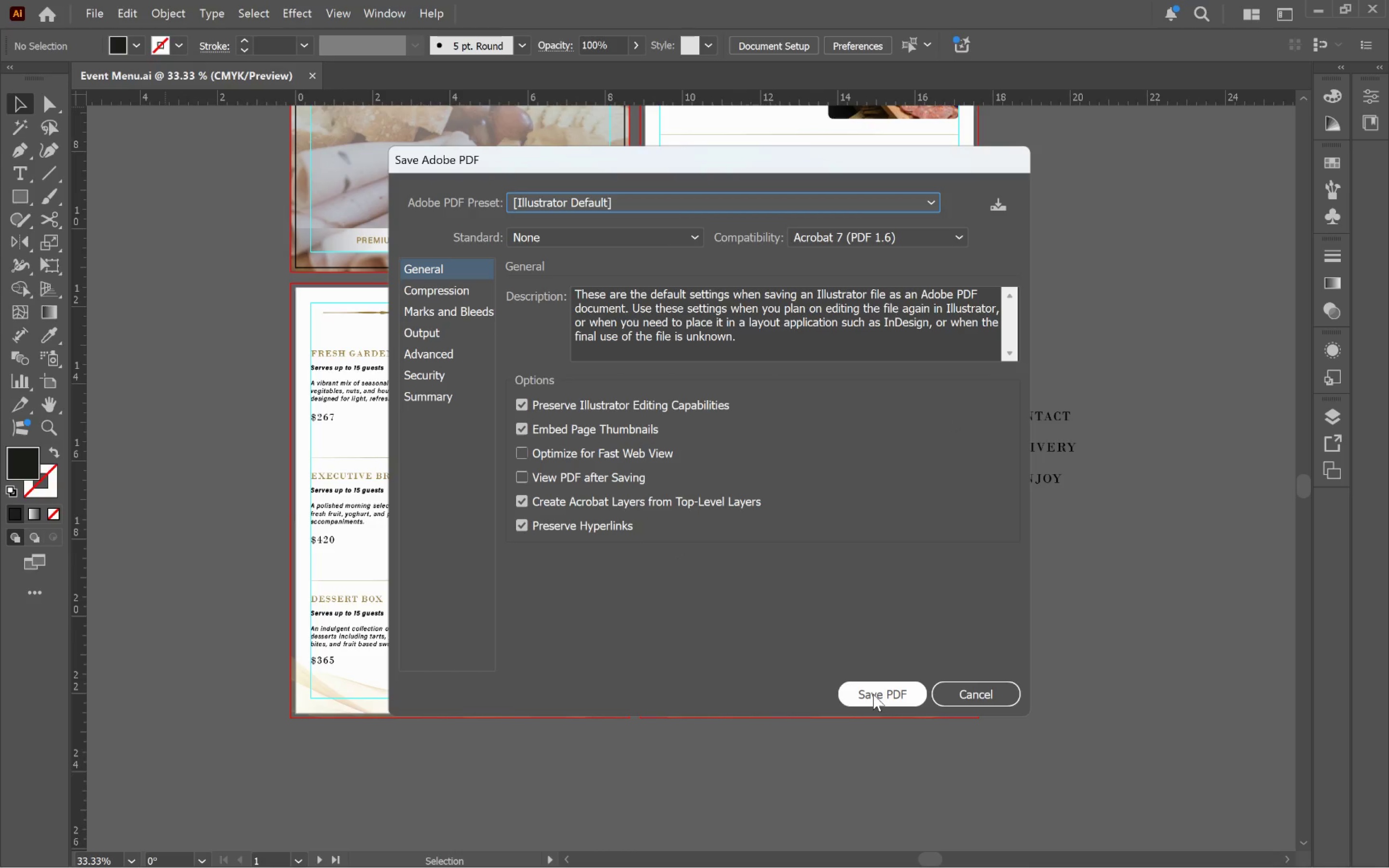 
left_click([873, 694])
 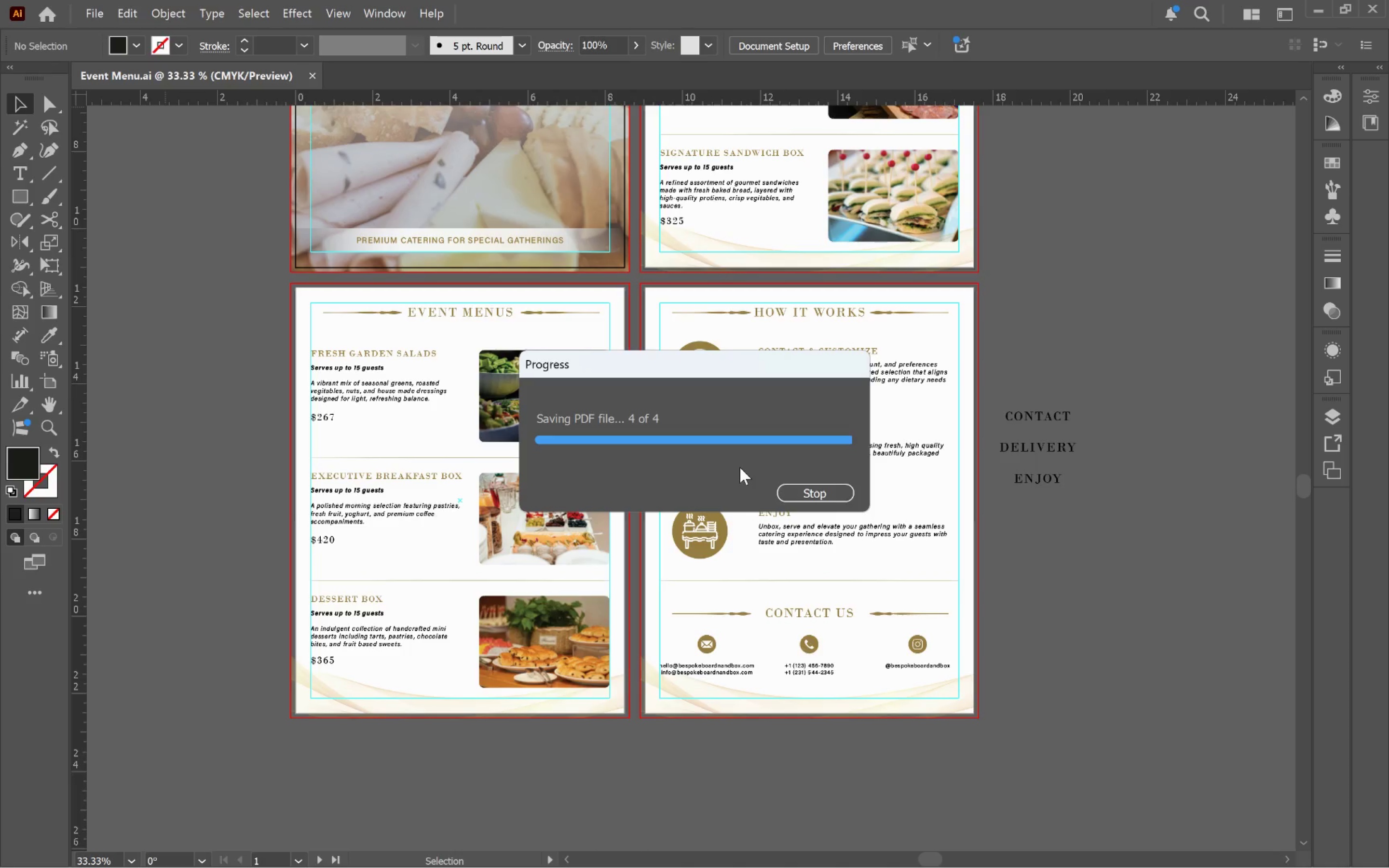 
wait(12.23)
 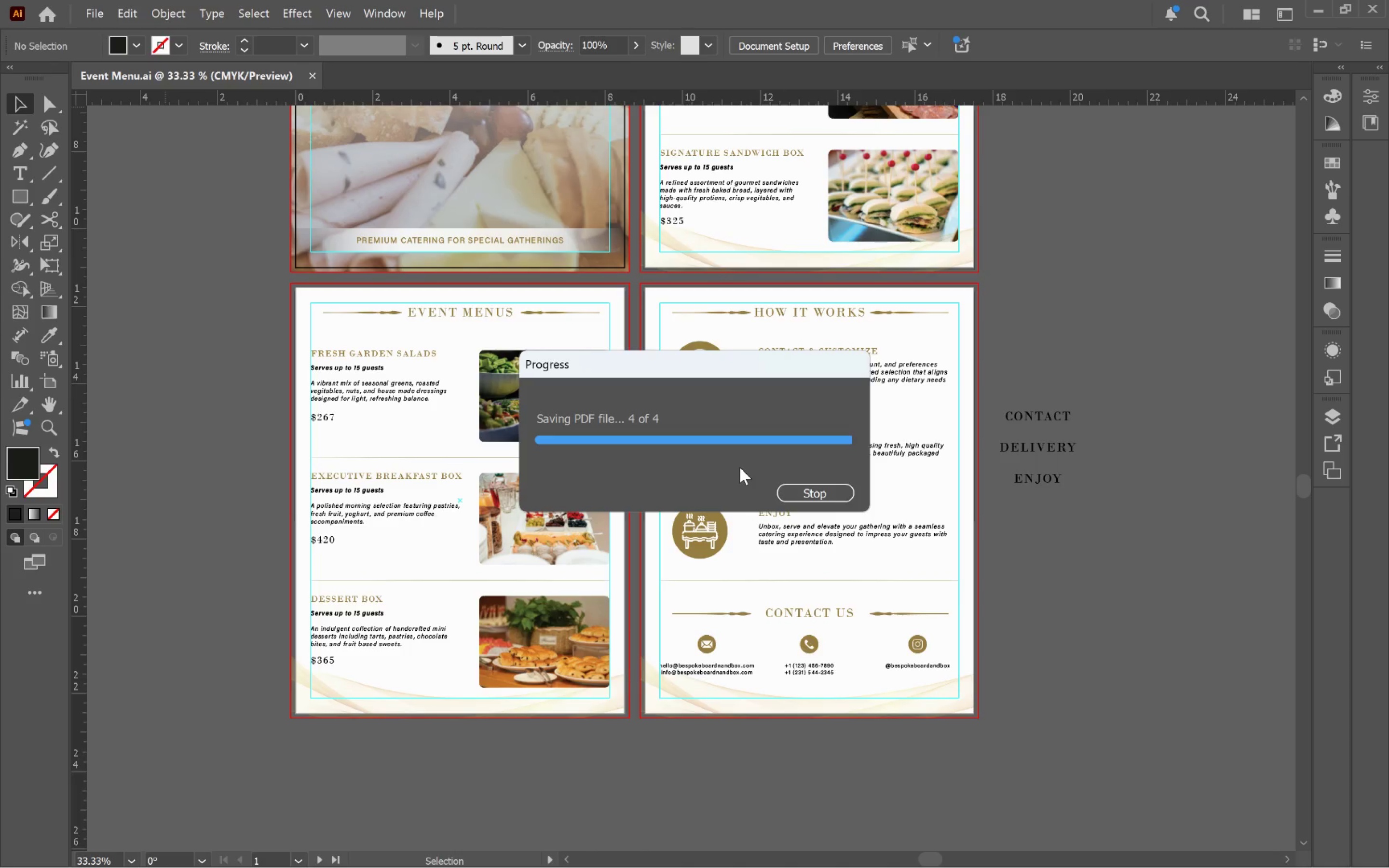 
left_click([1210, 474])
 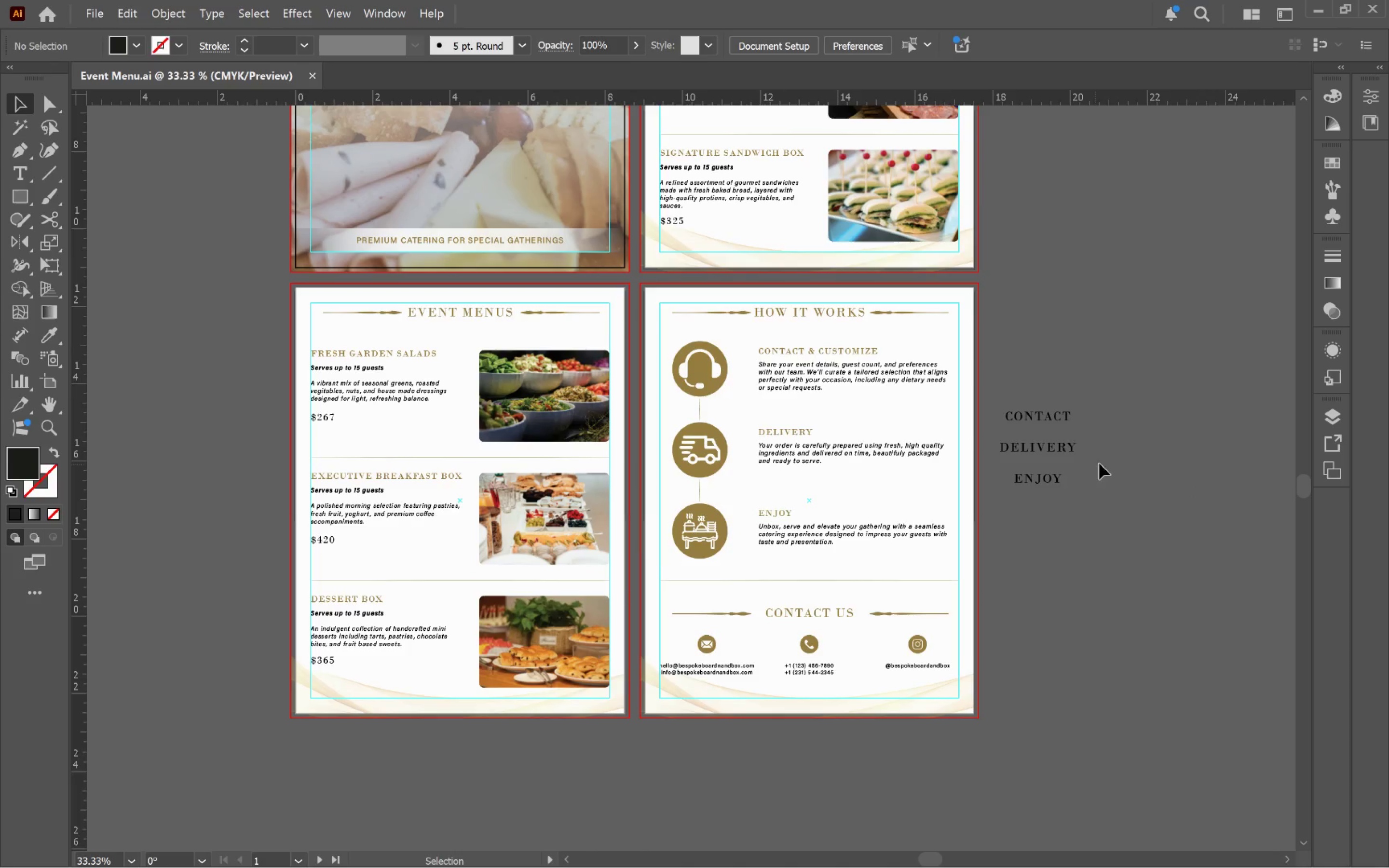 
scroll: coordinate [1145, 477], scroll_direction: up, amount: 16.0
 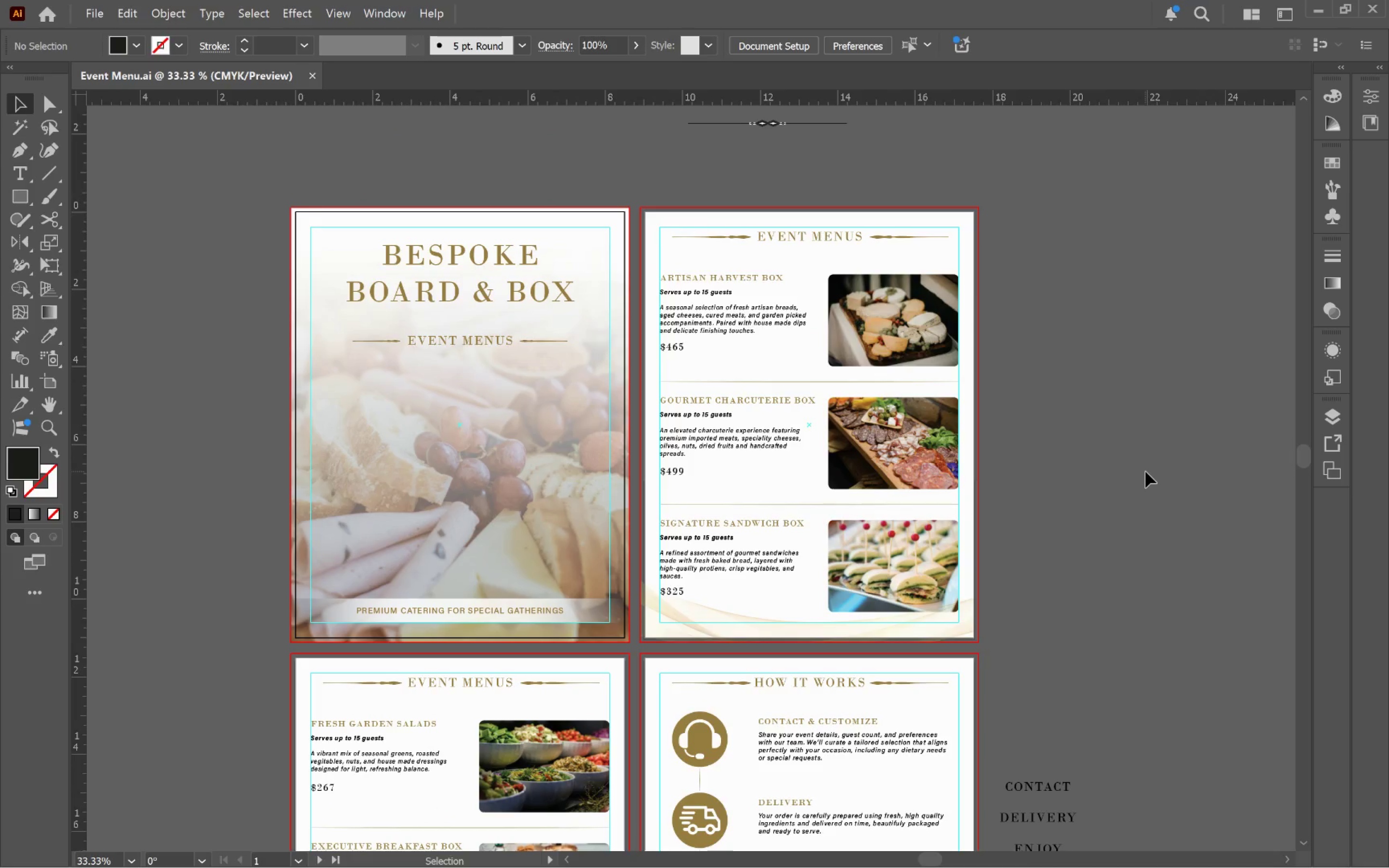 
scroll: coordinate [1145, 472], scroll_direction: down, amount: 8.0
 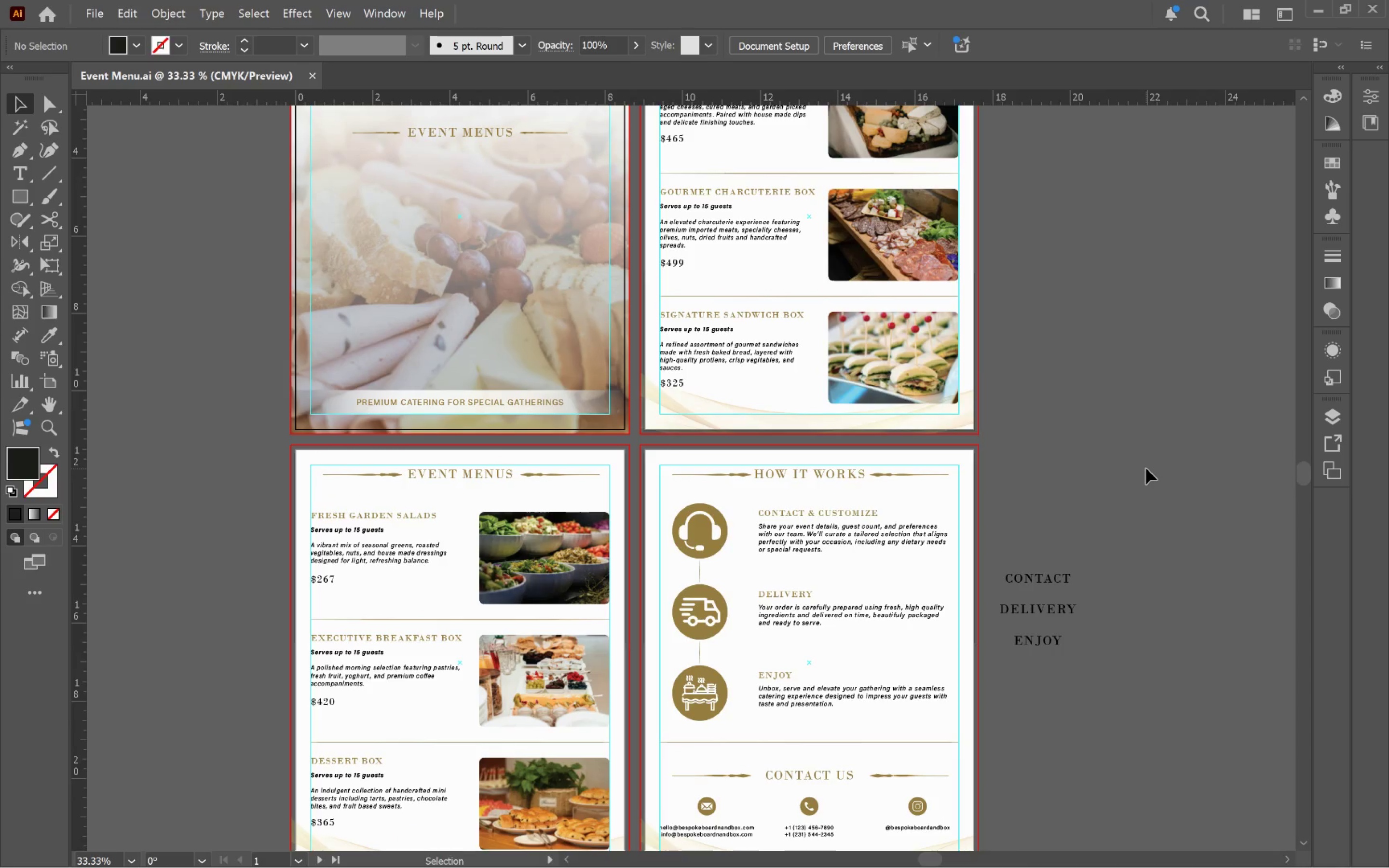 
key(Alt+Tab)
 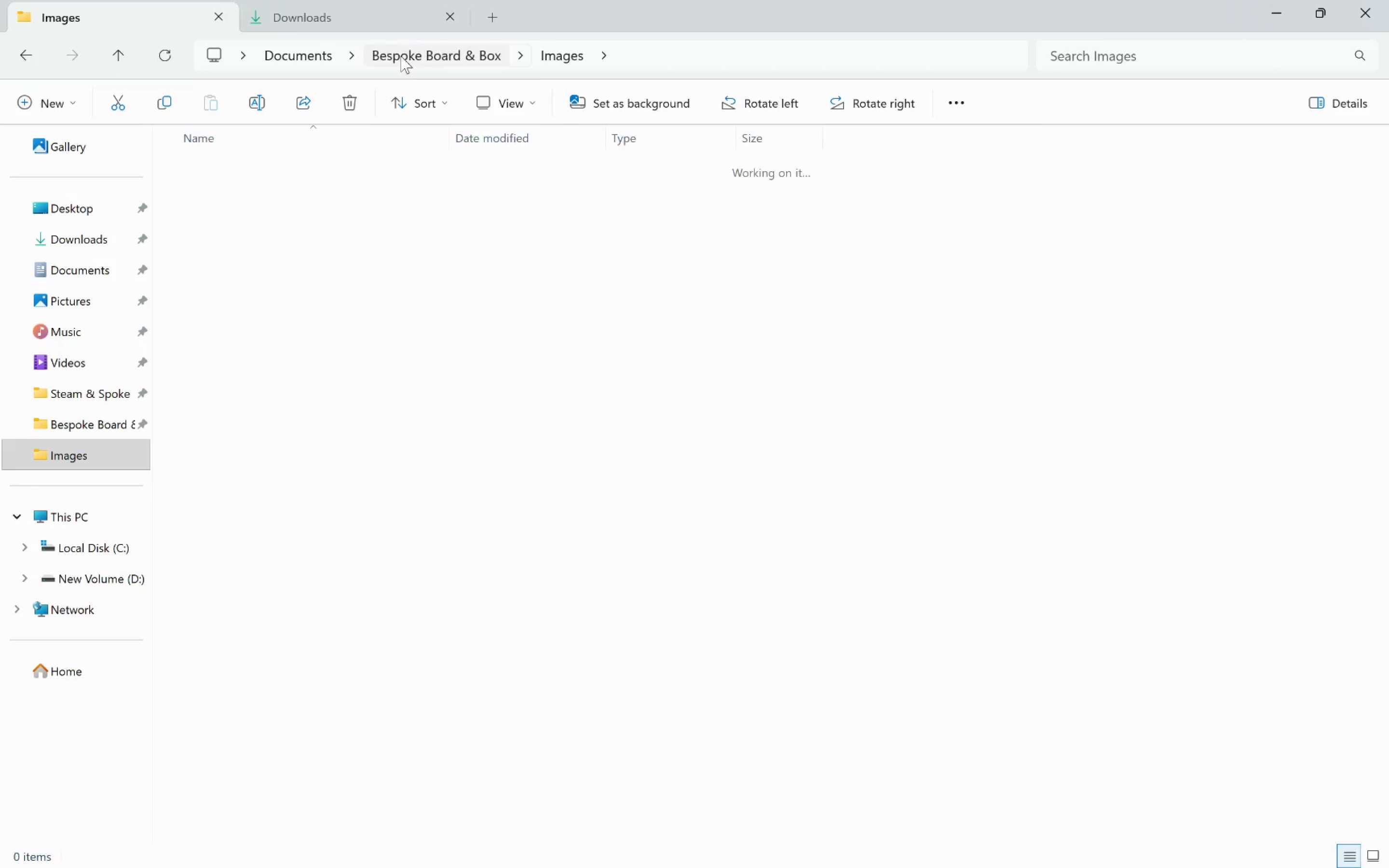 
left_click([439, 470])
 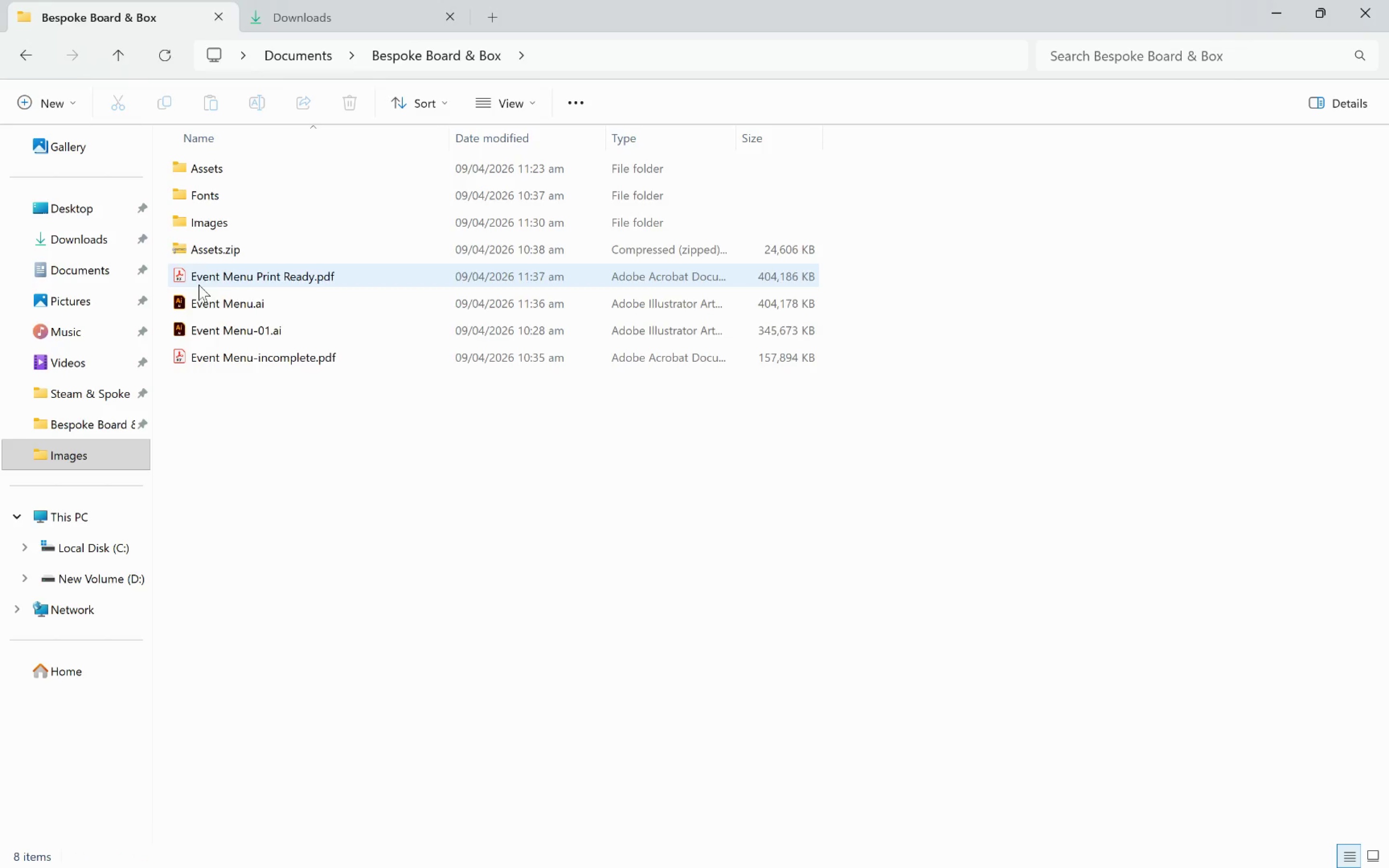 
double_click([204, 281])
 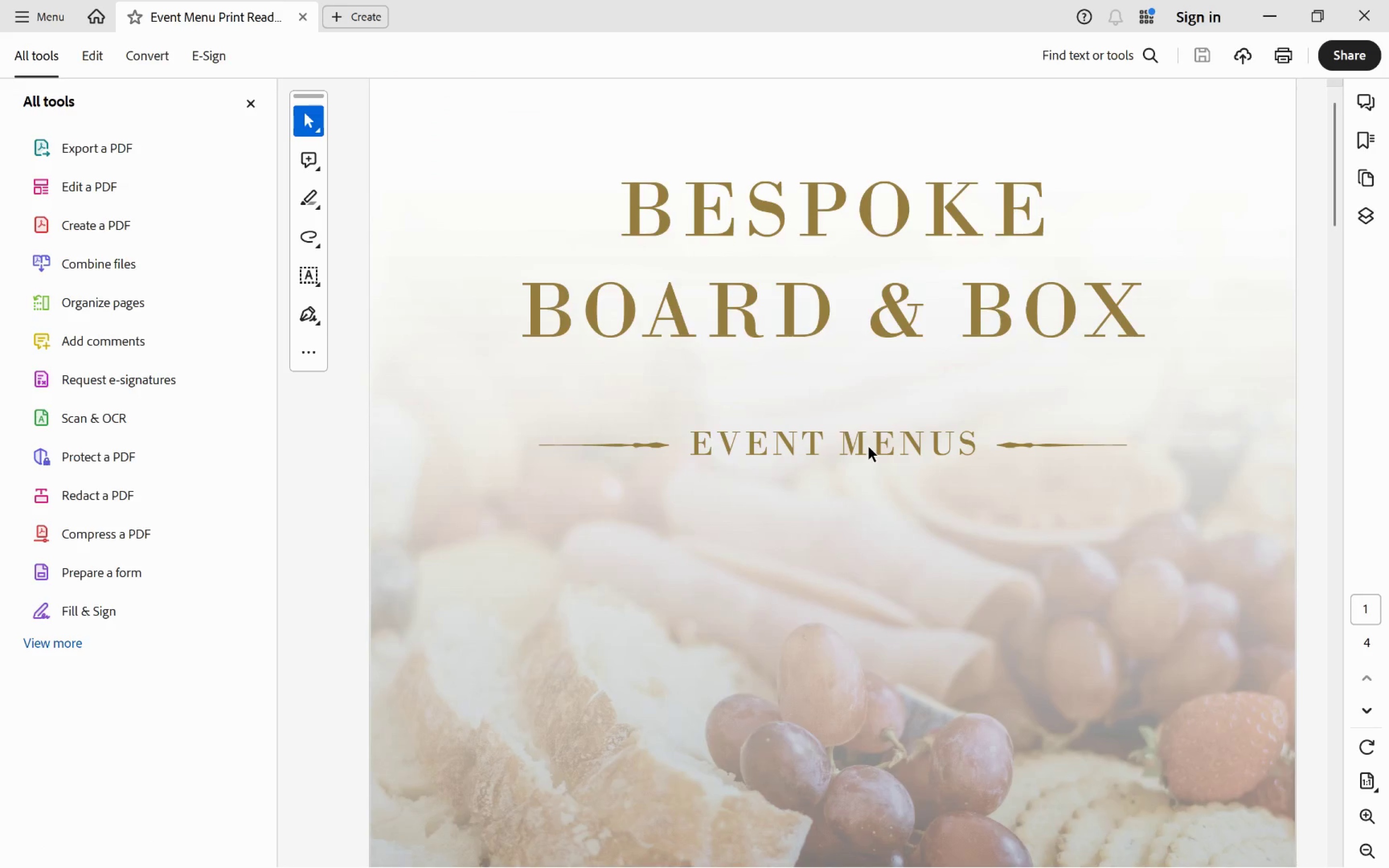 
hold_key(key=ControlLeft, duration=1.72)
scroll: coordinate [933, 466], scroll_direction: down, amount: 45.0
 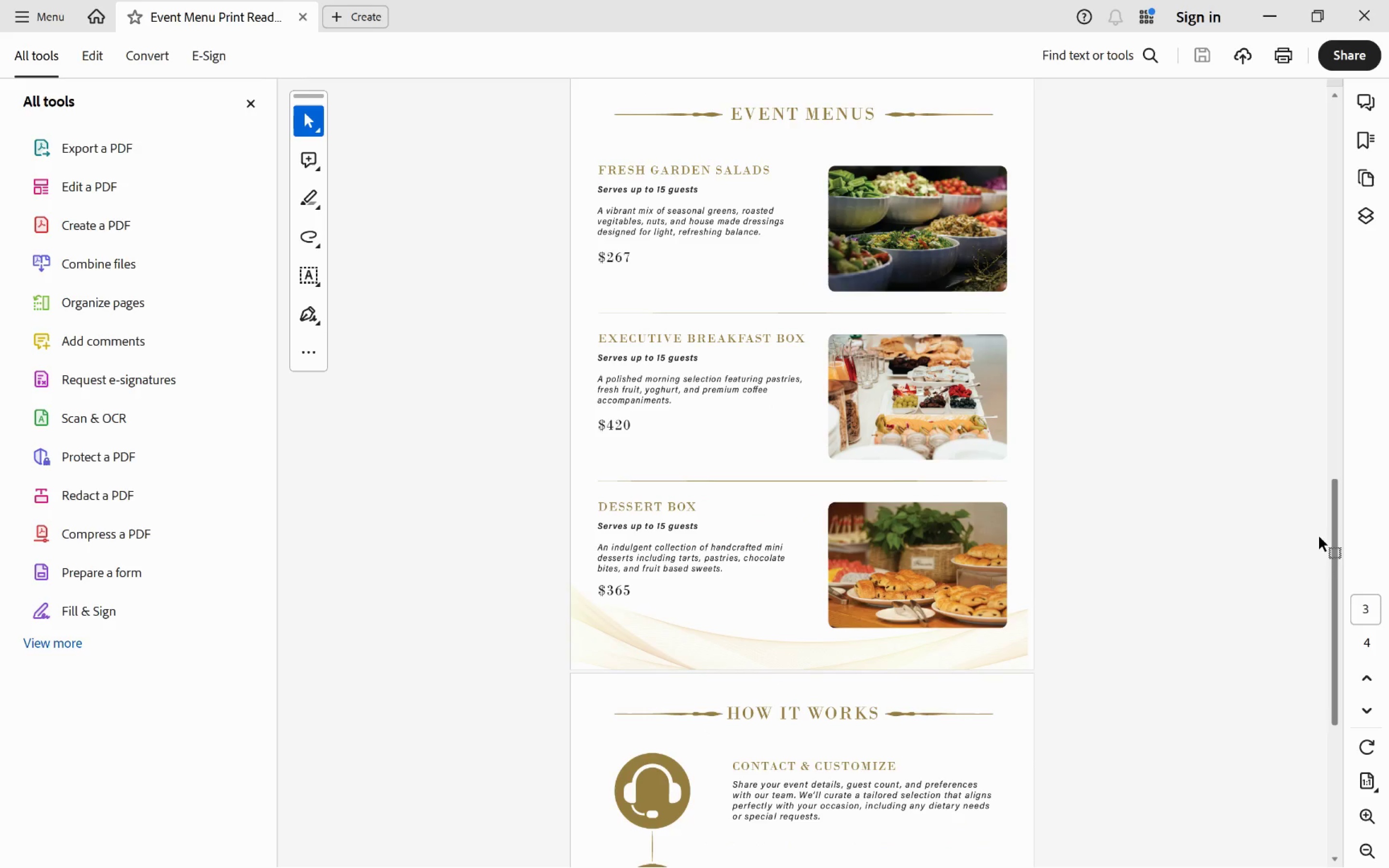 
wait(6.77)
 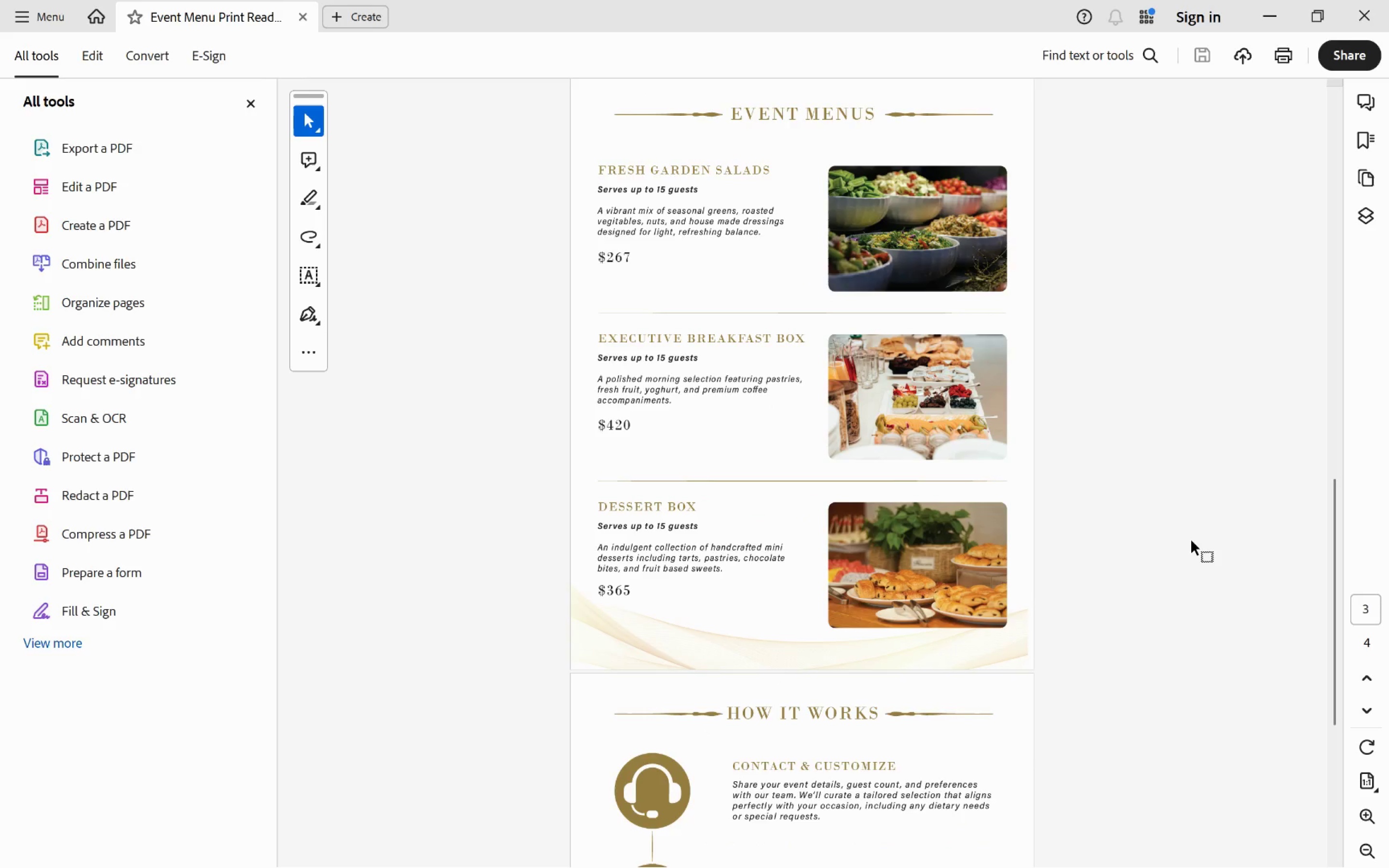 
left_click([1377, 20])
 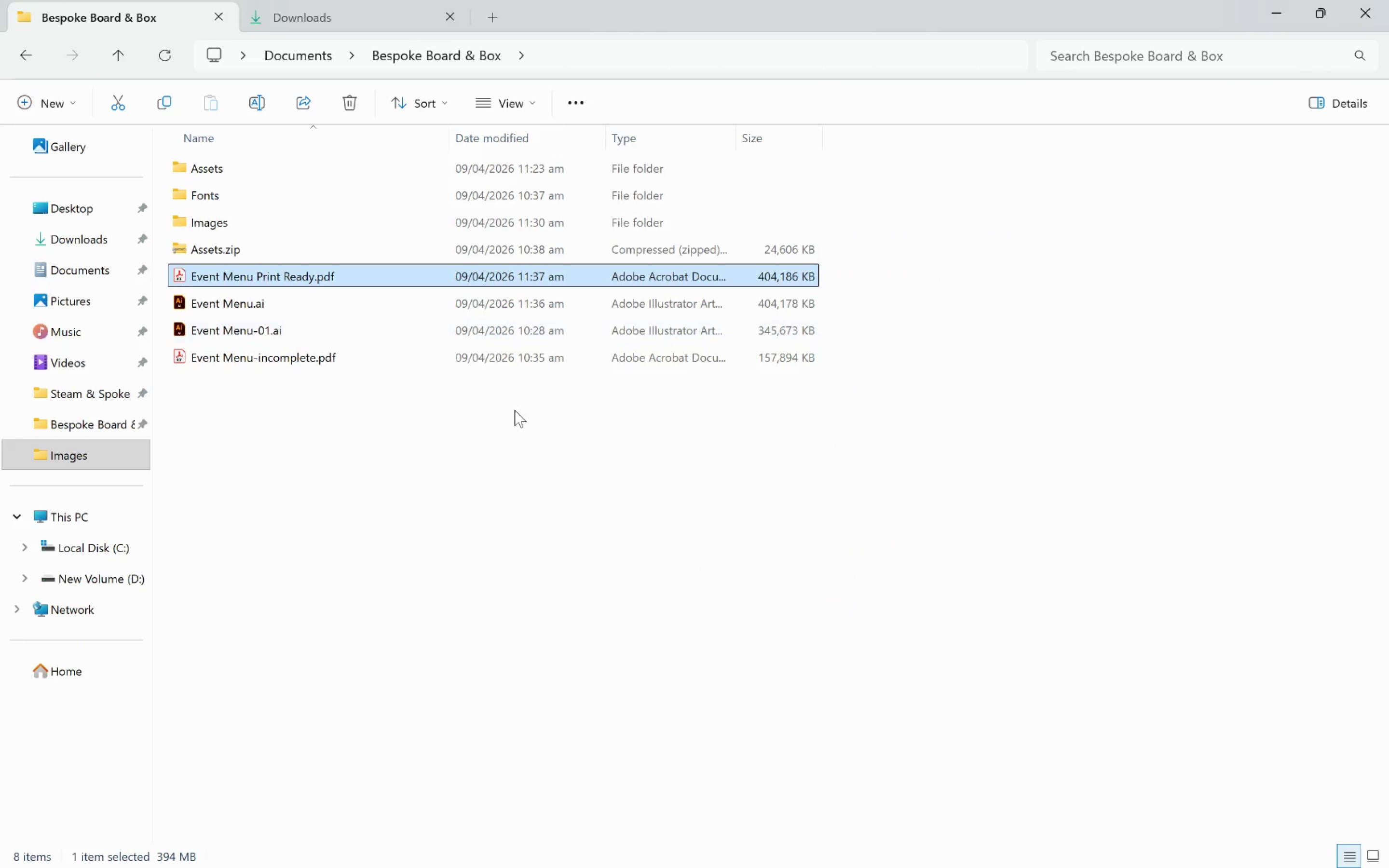 
key(Alt+Tab)
 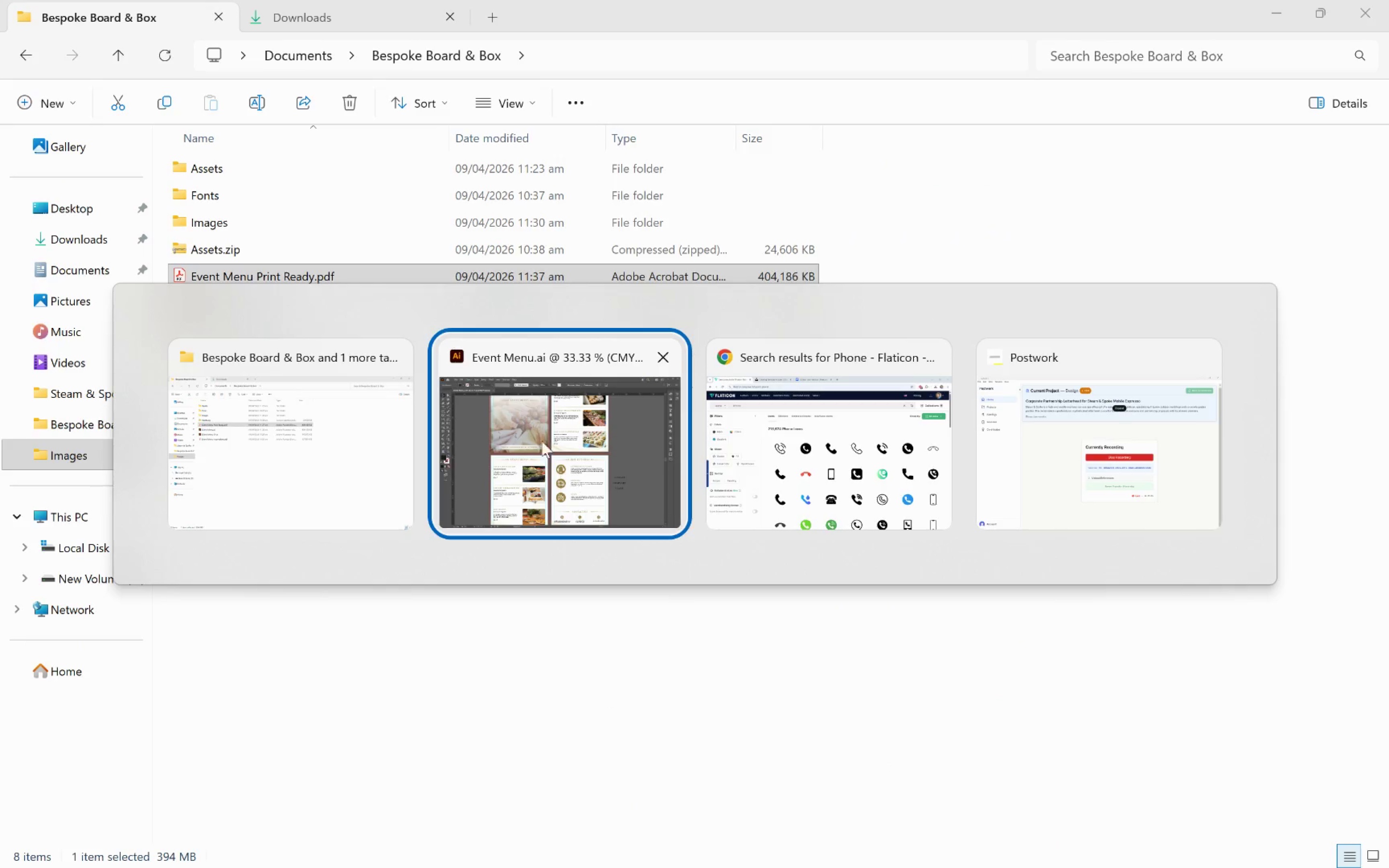 
left_click([578, 439])
 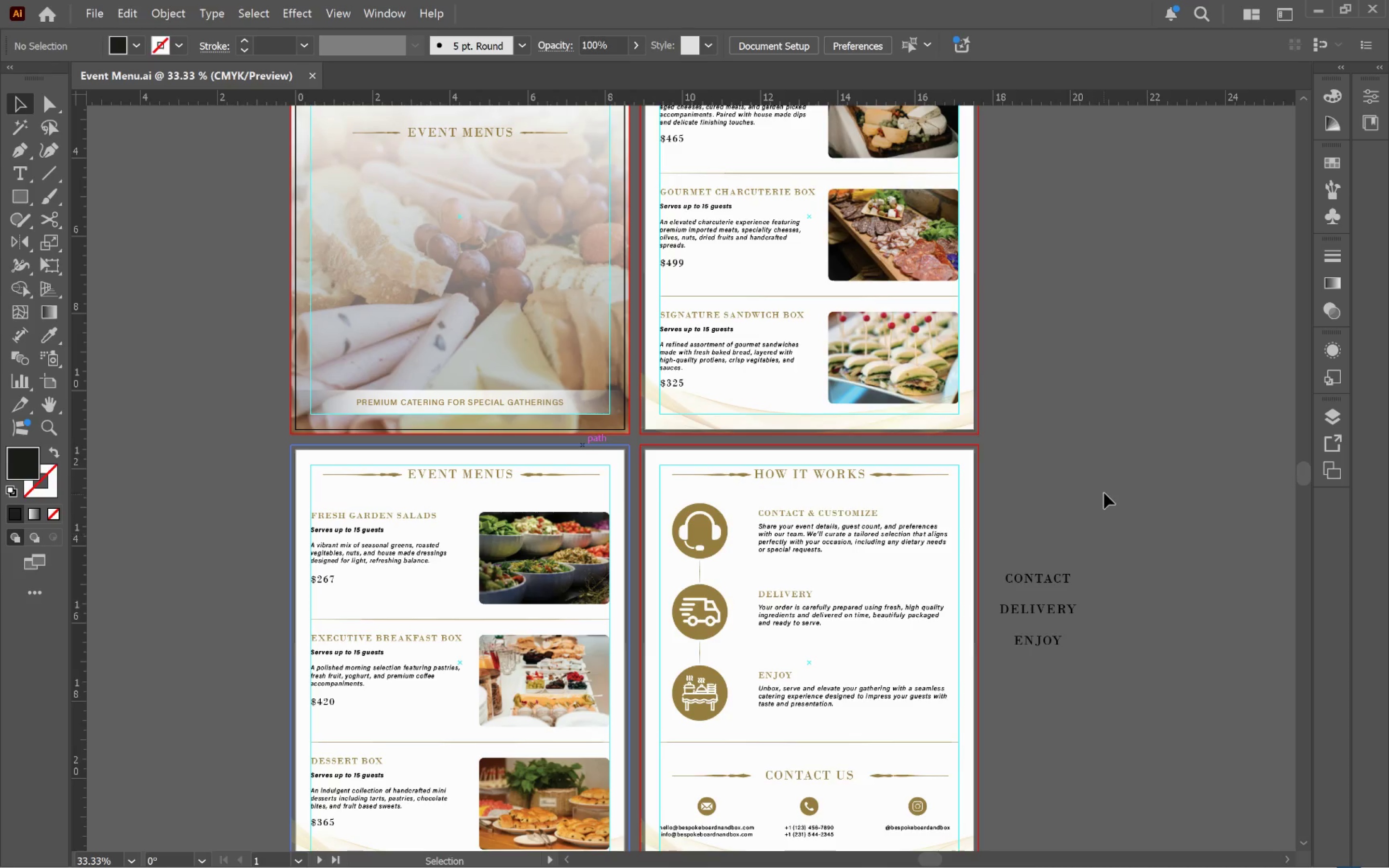 
left_click([1105, 491])
 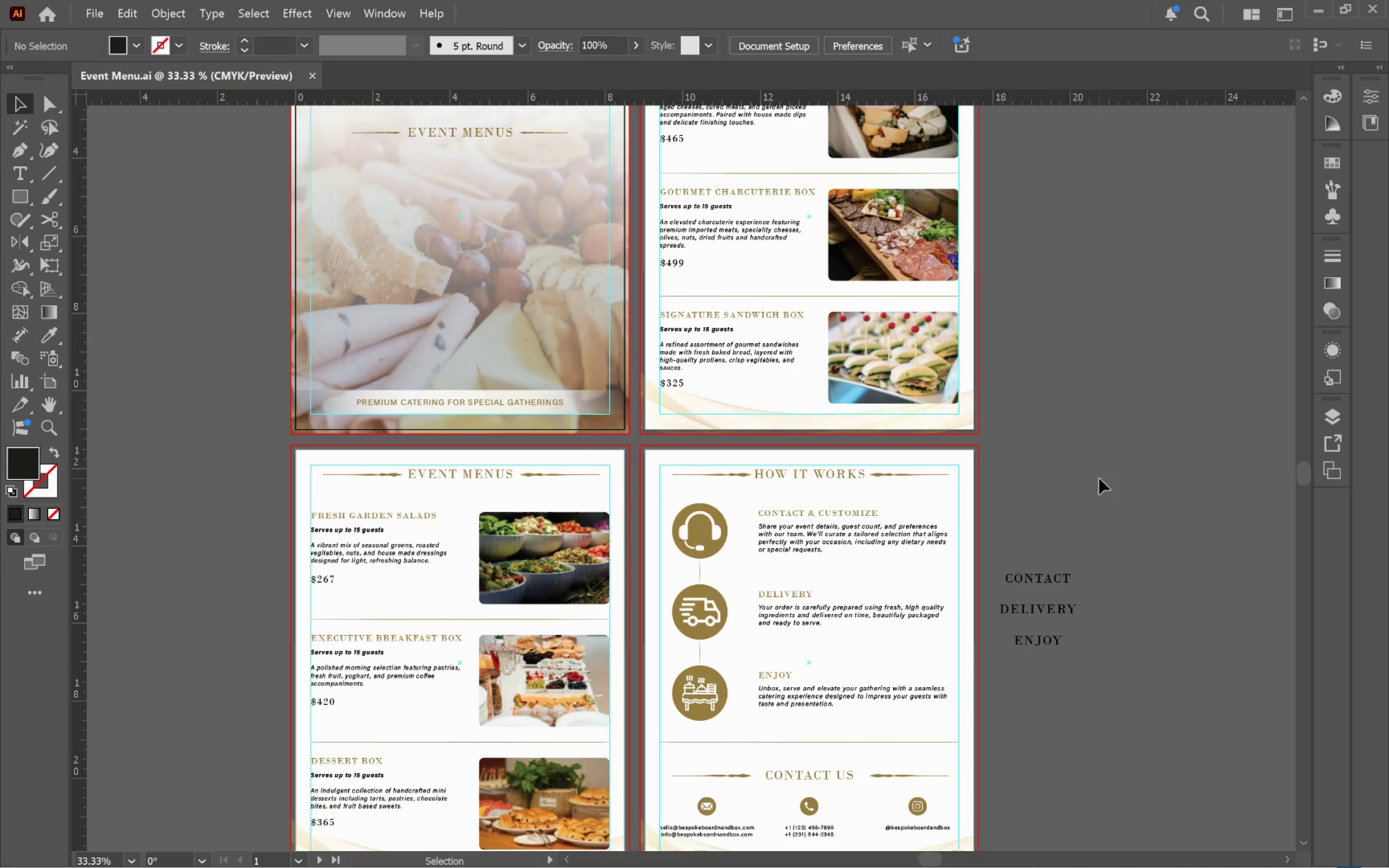 
hold_key(key=AltLeft, duration=0.88)
scroll: coordinate [973, 389], scroll_direction: up, amount: 3.0
 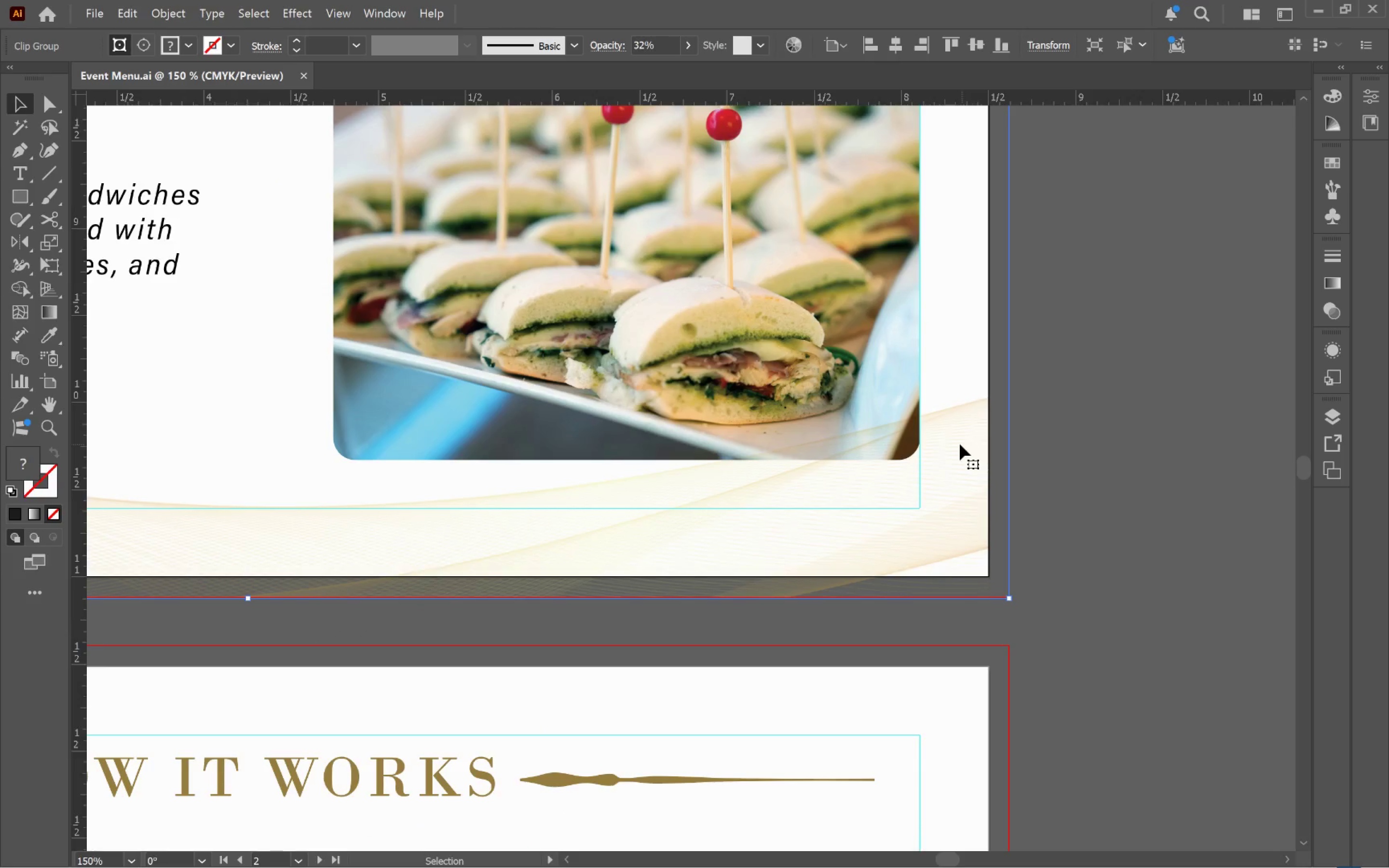 
double_click([959, 444])
 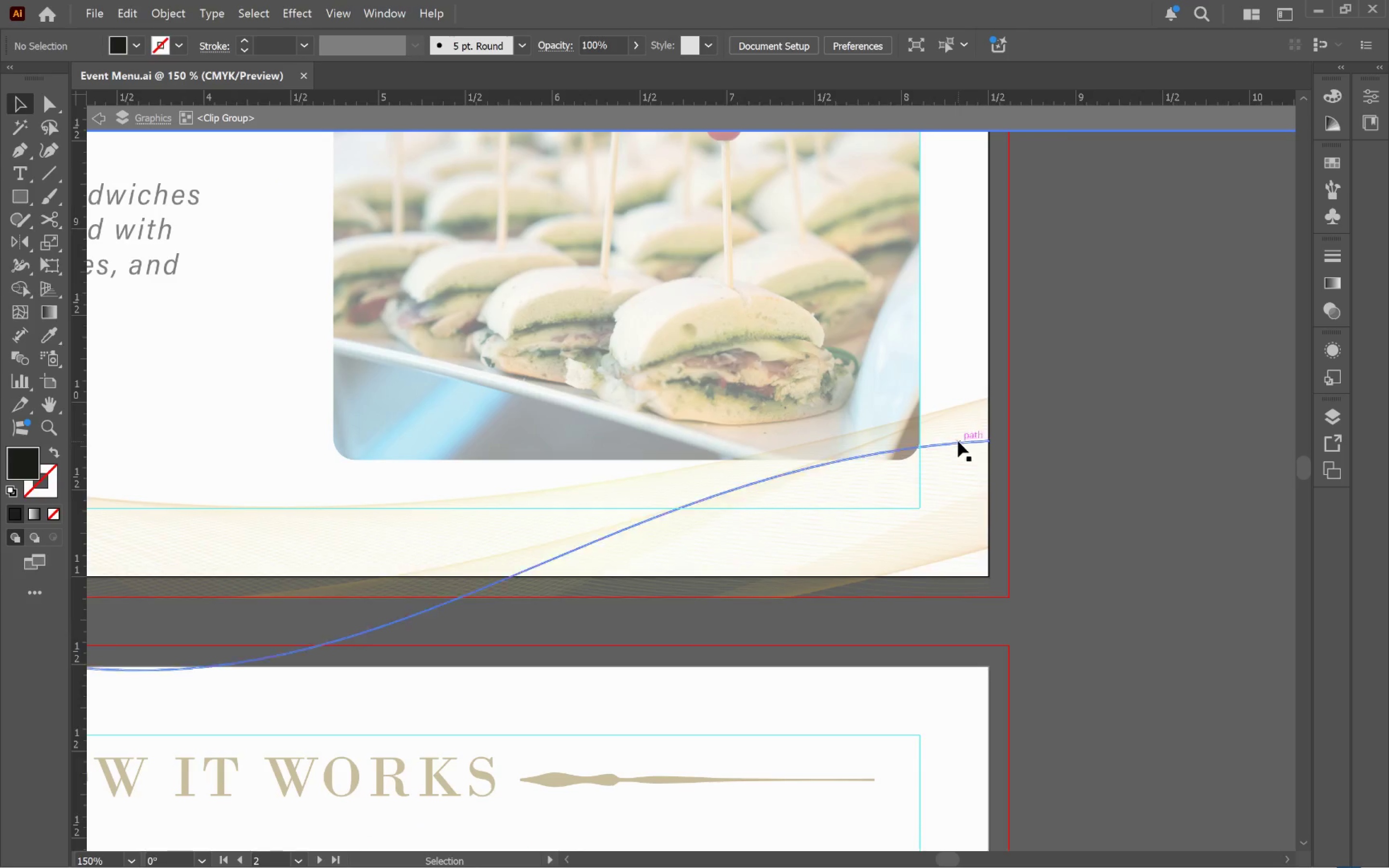 
triple_click([958, 440])
 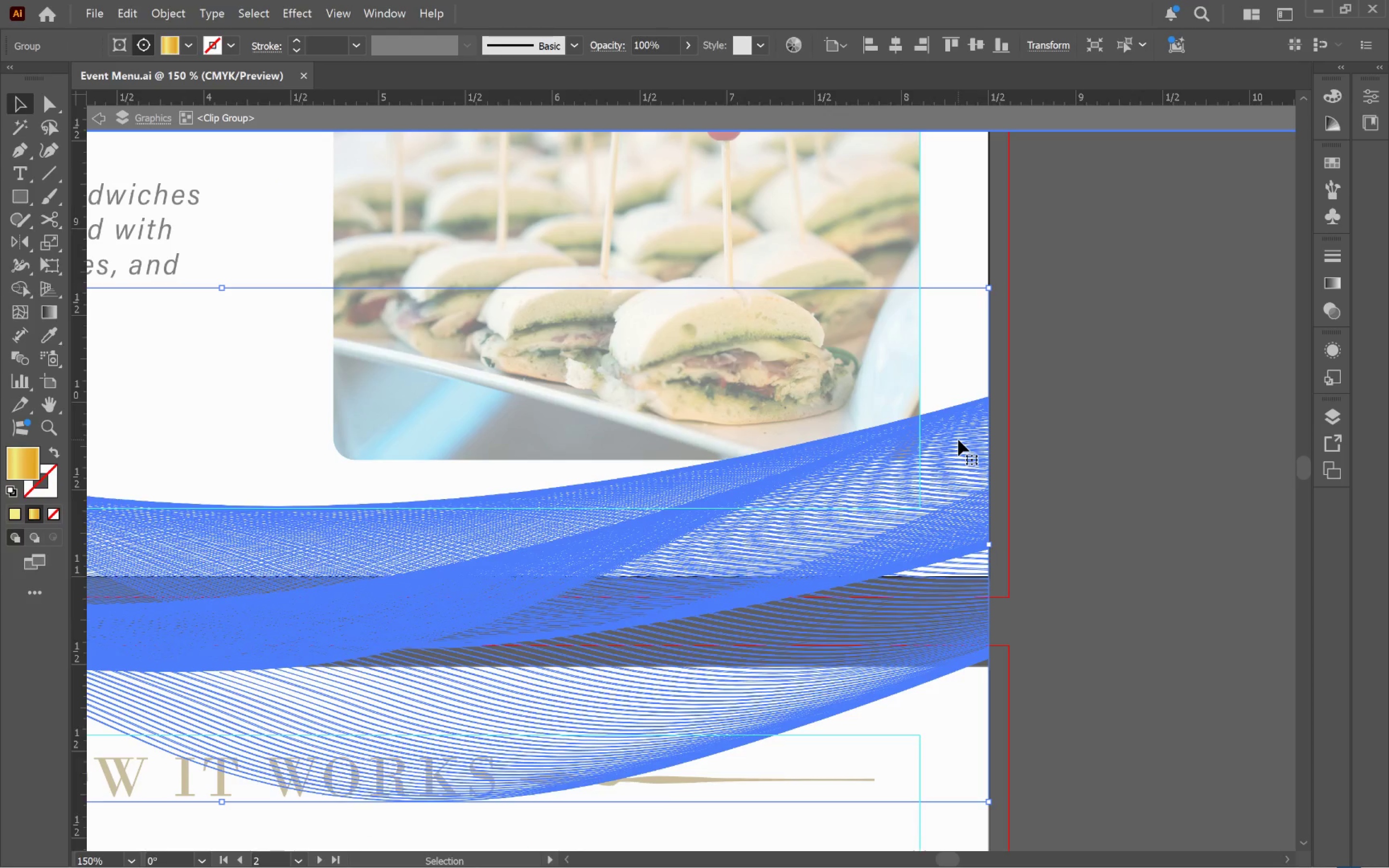 
hold_key(key=AltLeft, duration=0.36)
 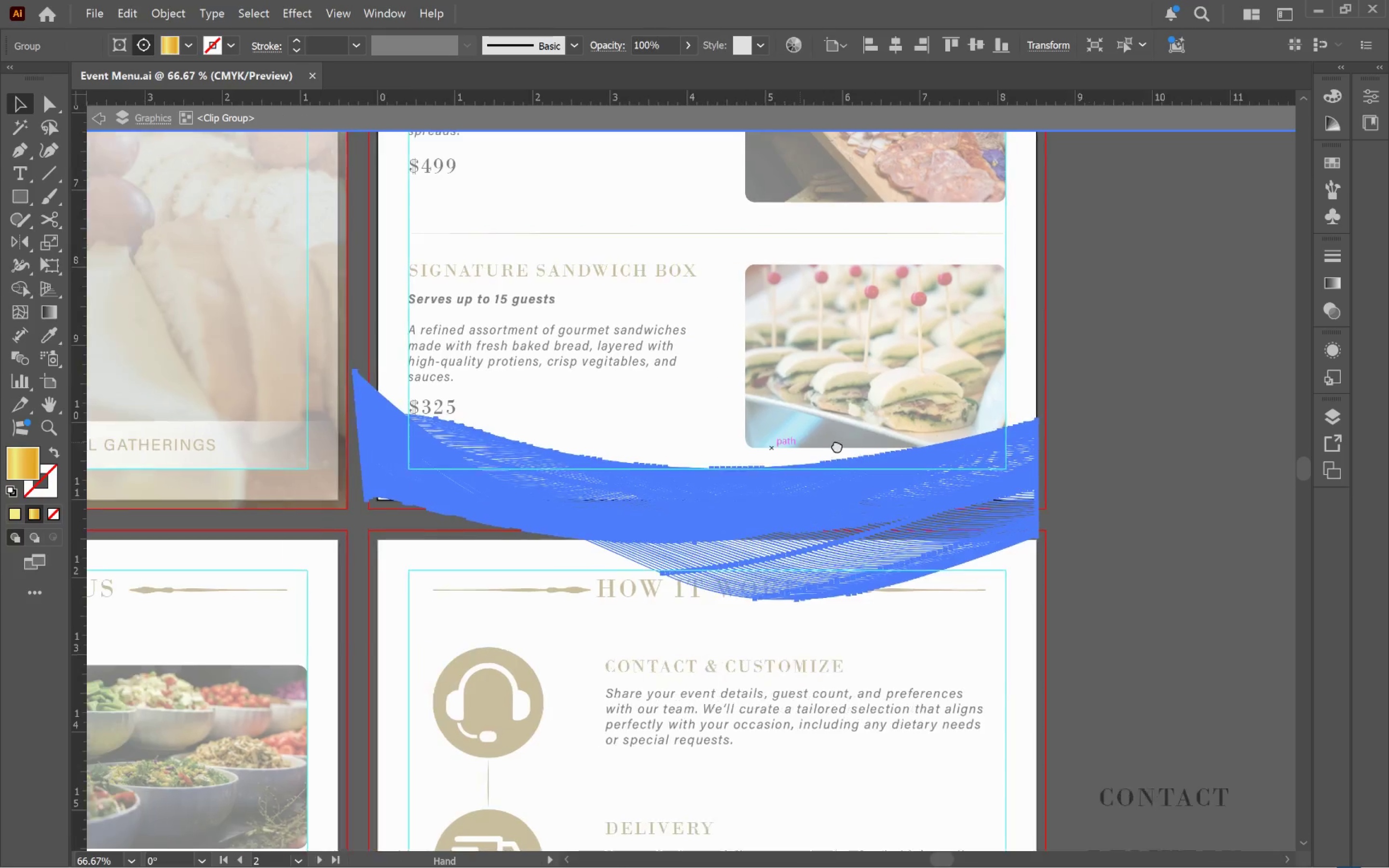 
hold_key(key=Space, duration=1.13)
 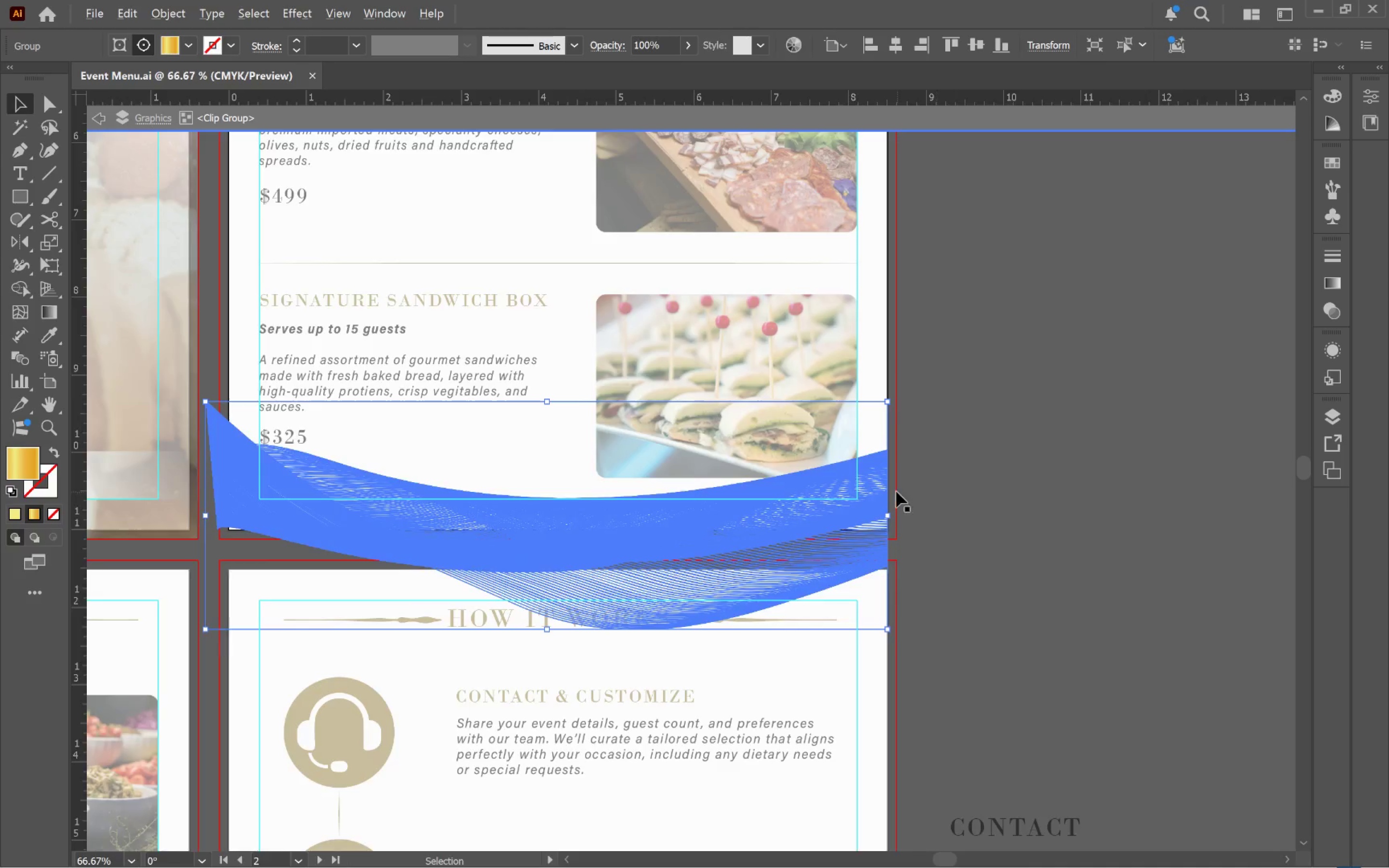 
left_click_drag(start_coordinate=[736, 441], to_coordinate=[651, 471])
 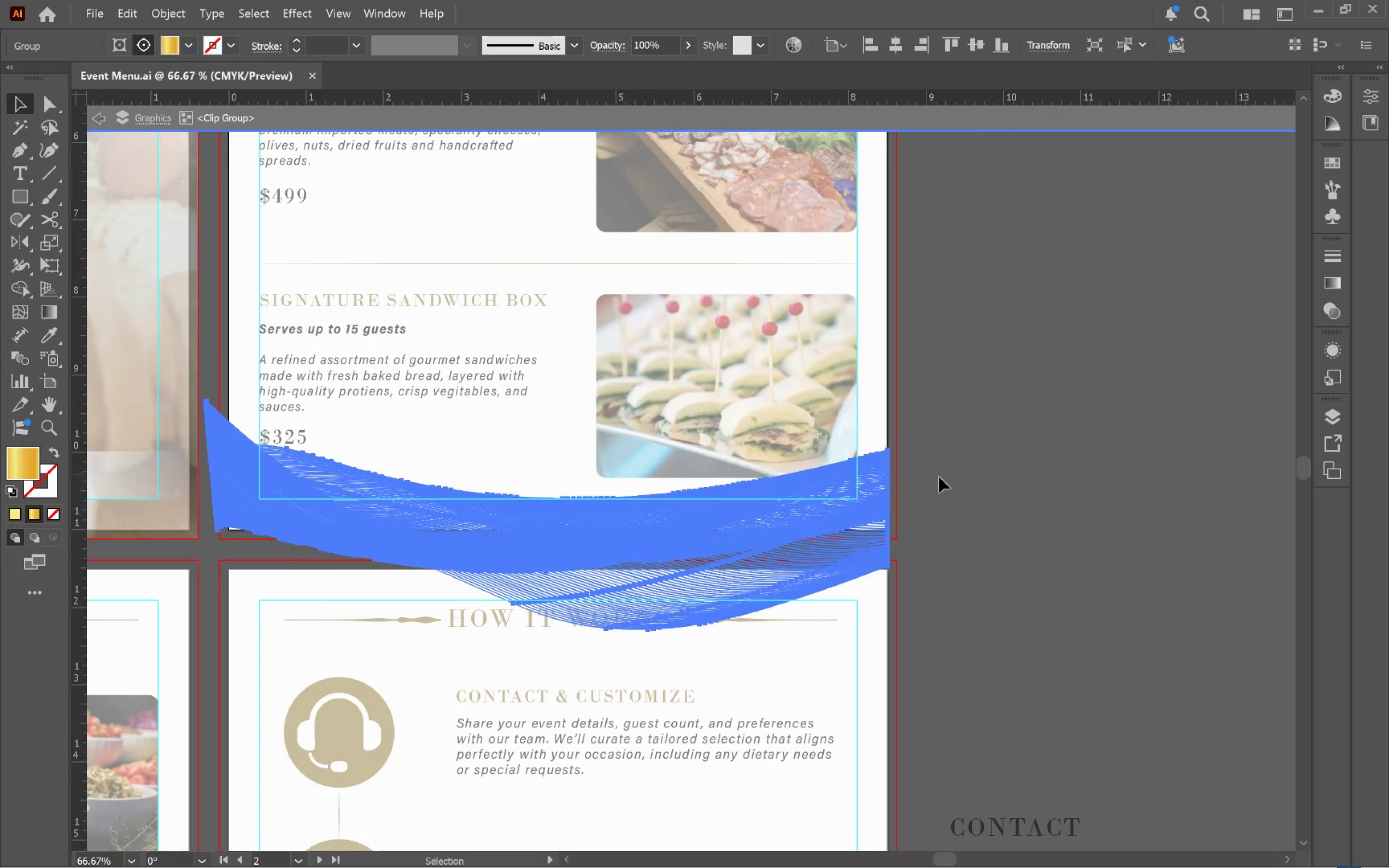 
scroll: coordinate [958, 440], scroll_direction: down, amount: 1.0
 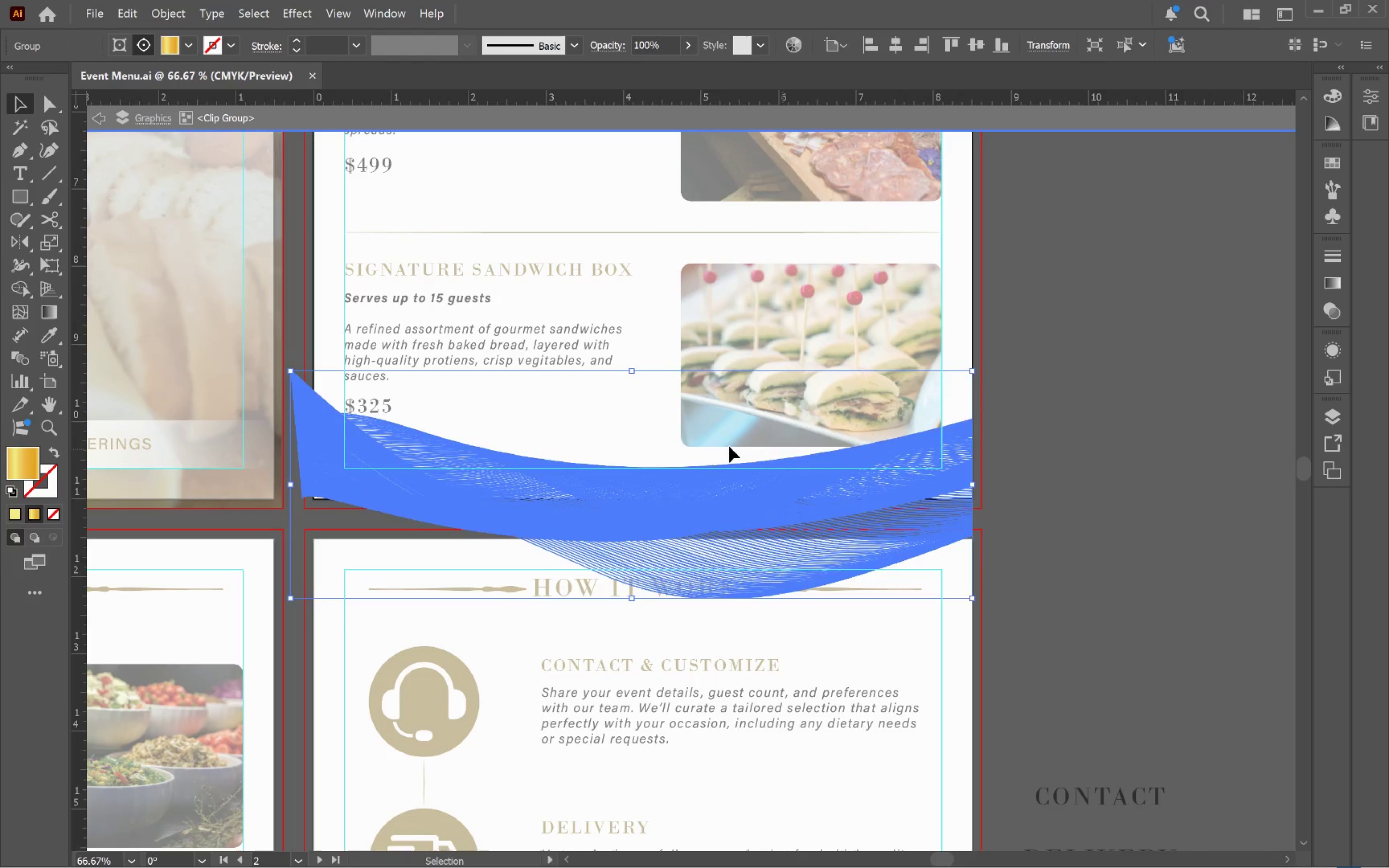 
hold_key(key=AltLeft, duration=0.55)
scroll: coordinate [894, 491], scroll_direction: up, amount: 1.0
 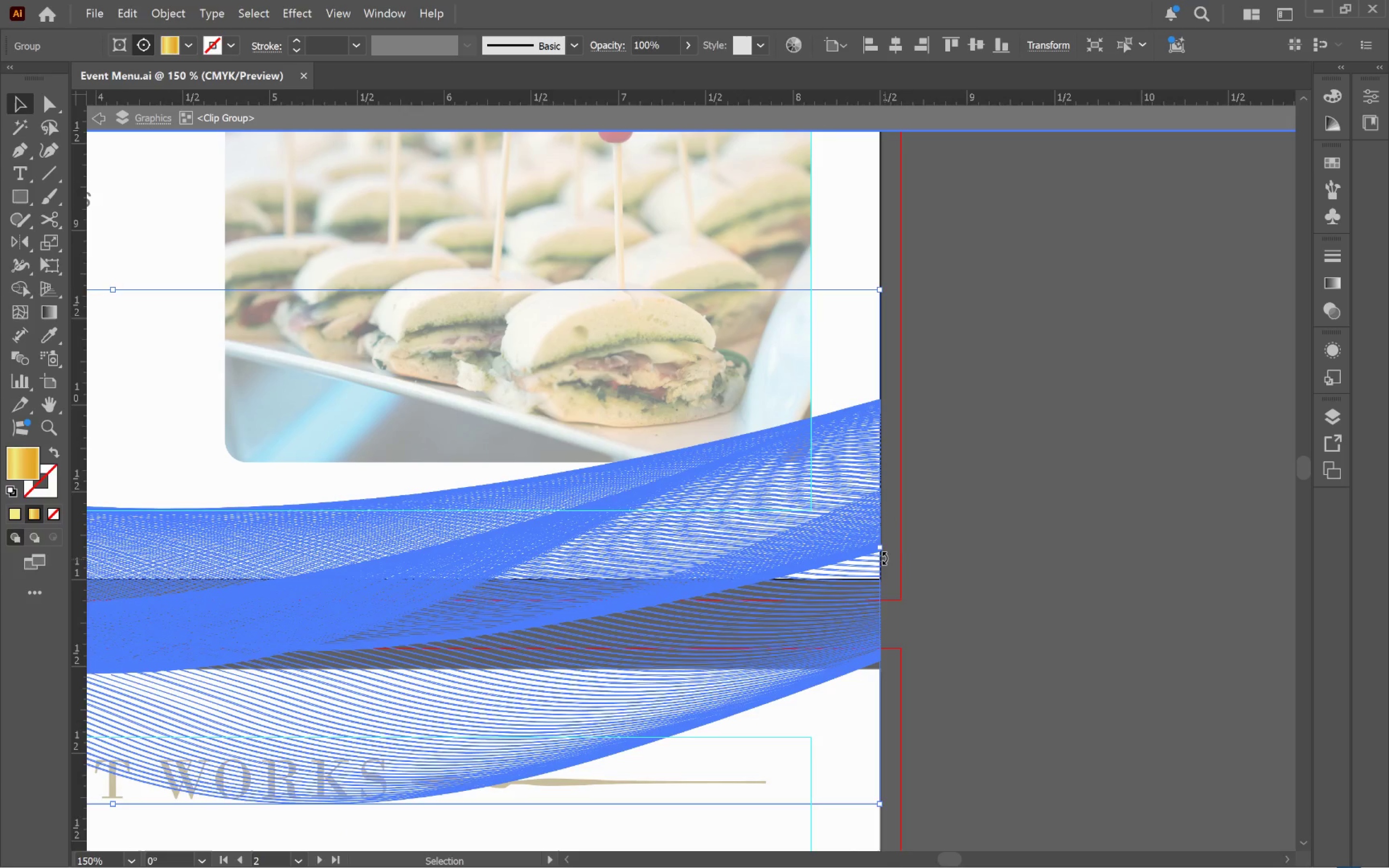 
left_click_drag(start_coordinate=[881, 549], to_coordinate=[899, 546])
 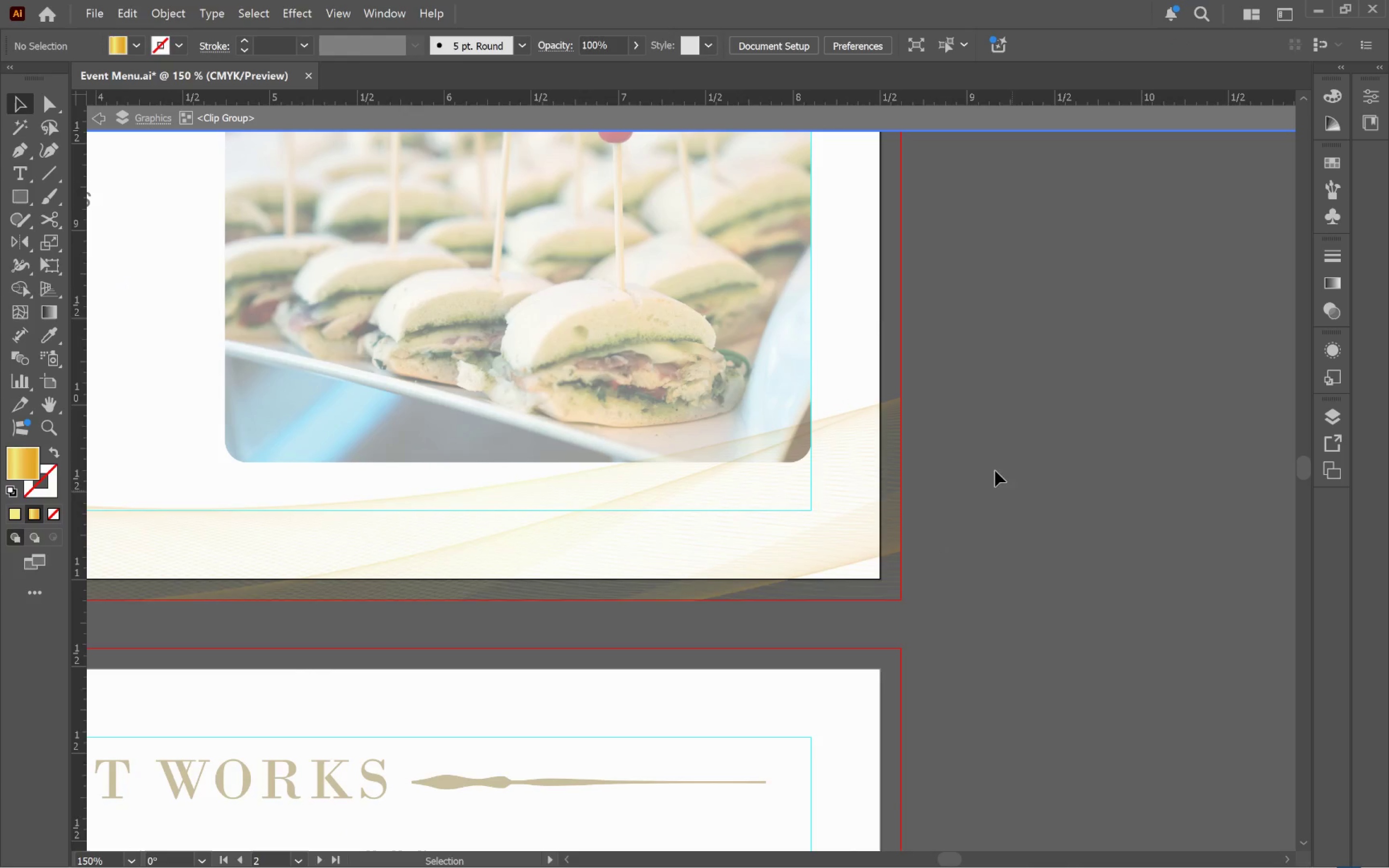 
hold_key(key=ShiftLeft, duration=1.02)
 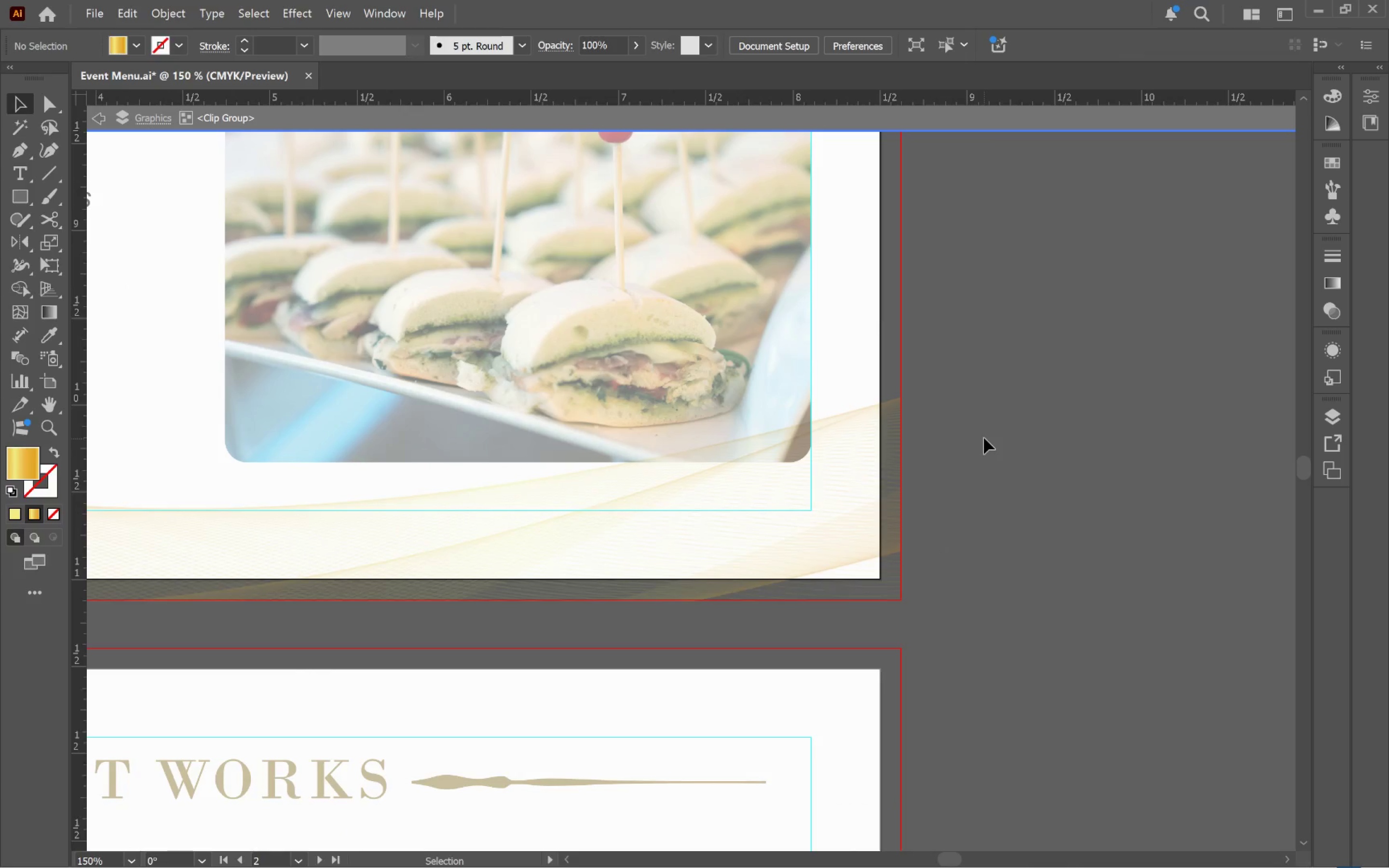 
double_click([984, 438])
 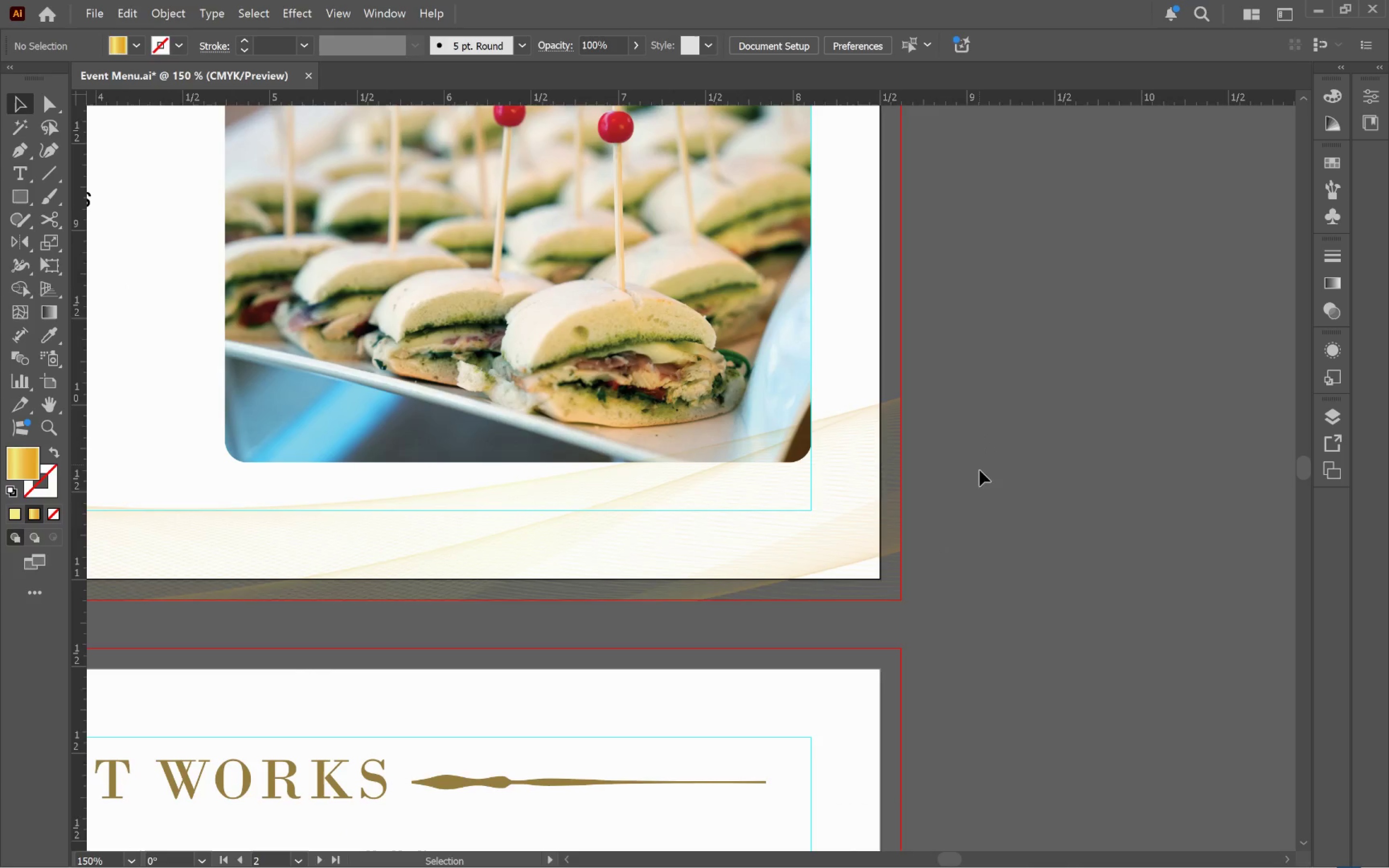 
hold_key(key=AltLeft, duration=0.36)
 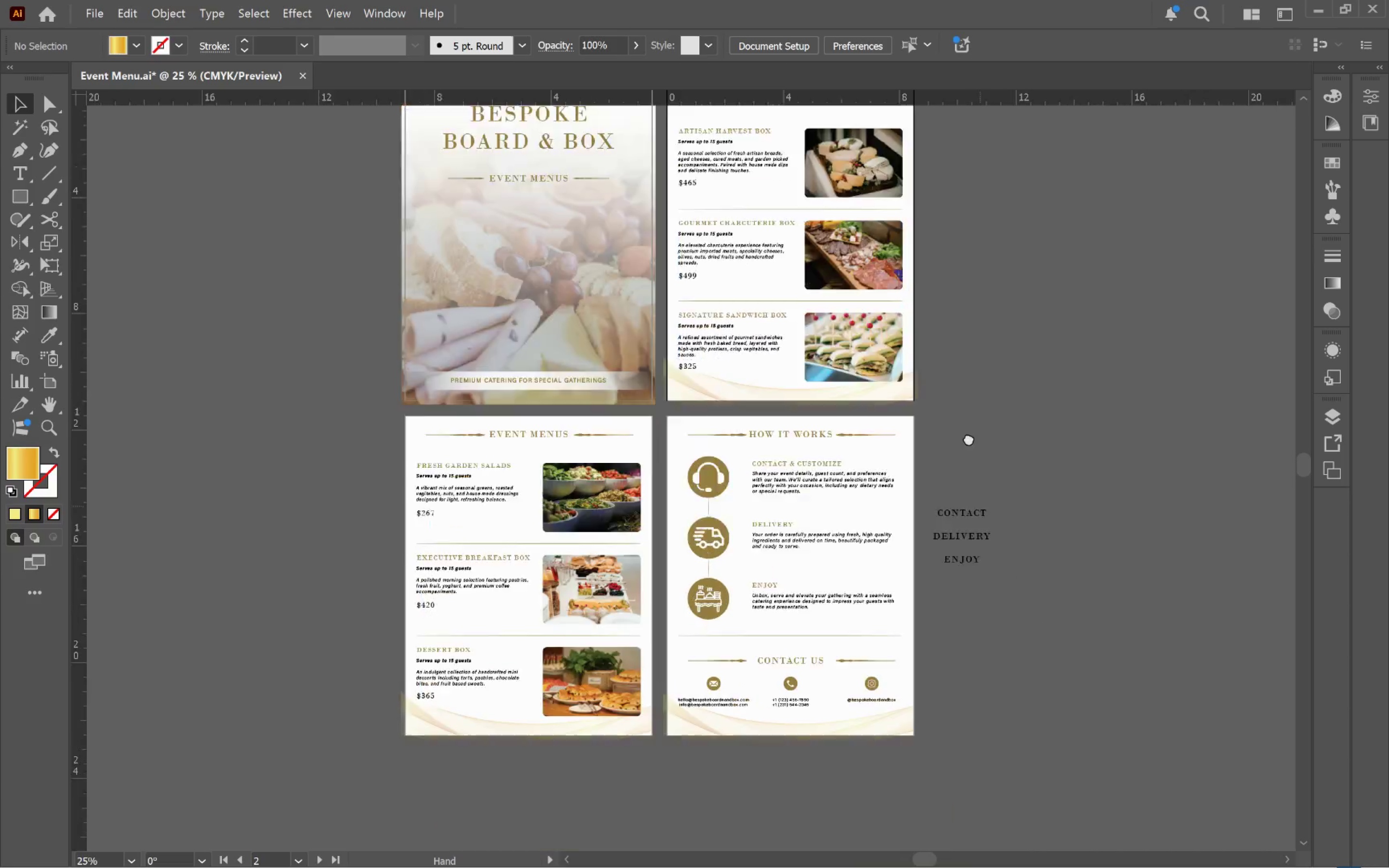 
hold_key(key=Space, duration=0.62)
 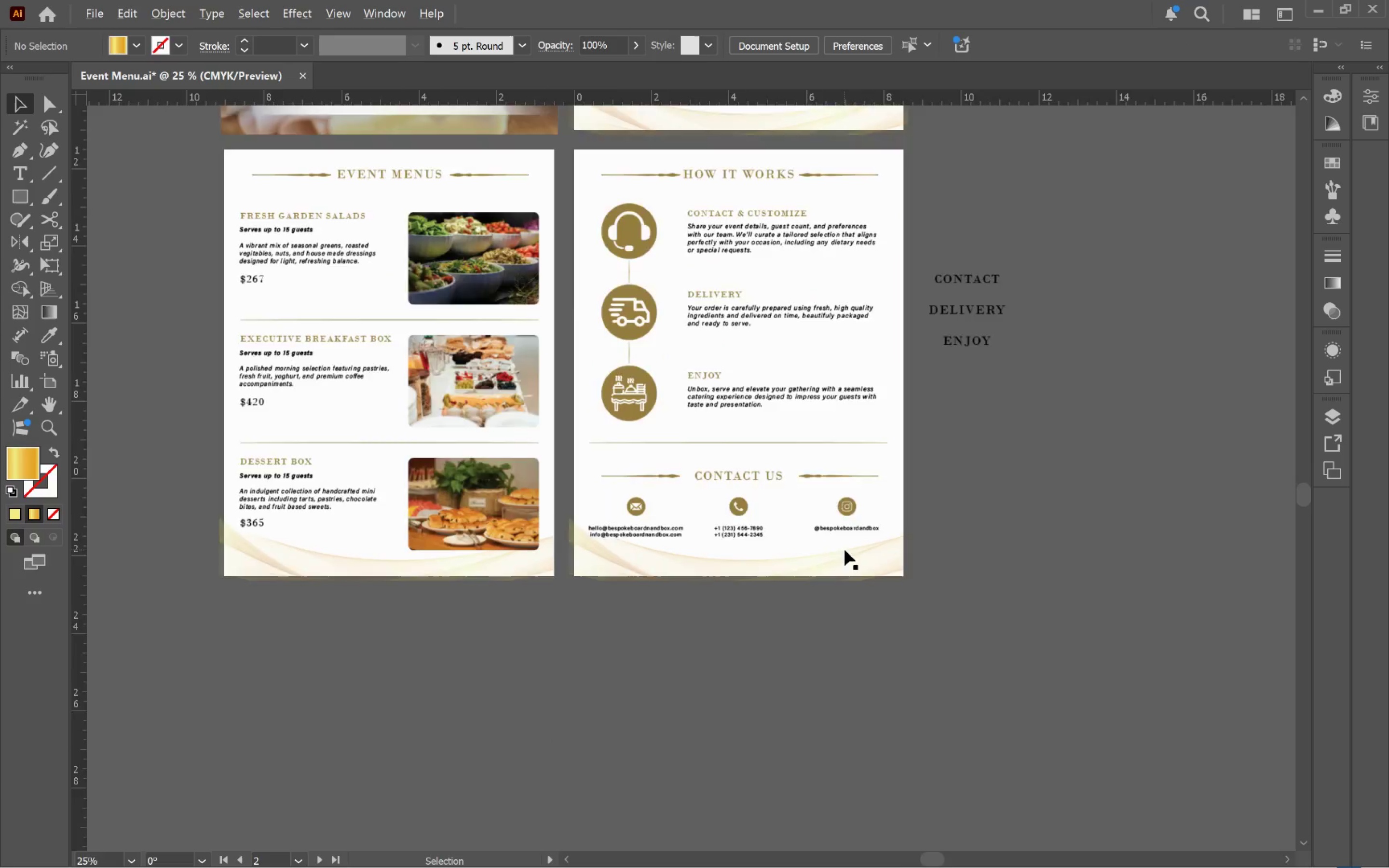 
left_click_drag(start_coordinate=[1031, 623], to_coordinate=[955, 339])
 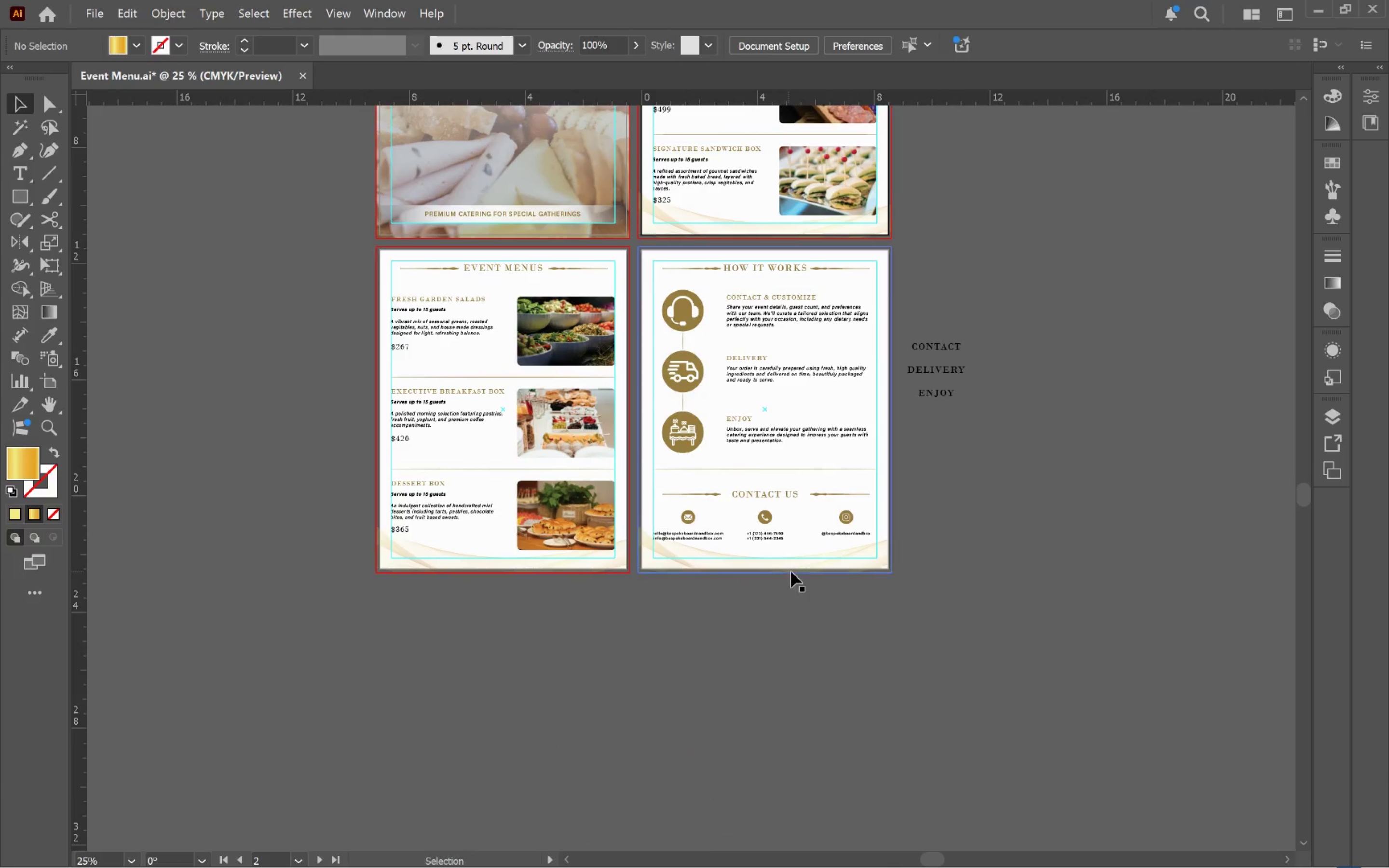 
scroll: coordinate [982, 505], scroll_direction: down, amount: 4.0
 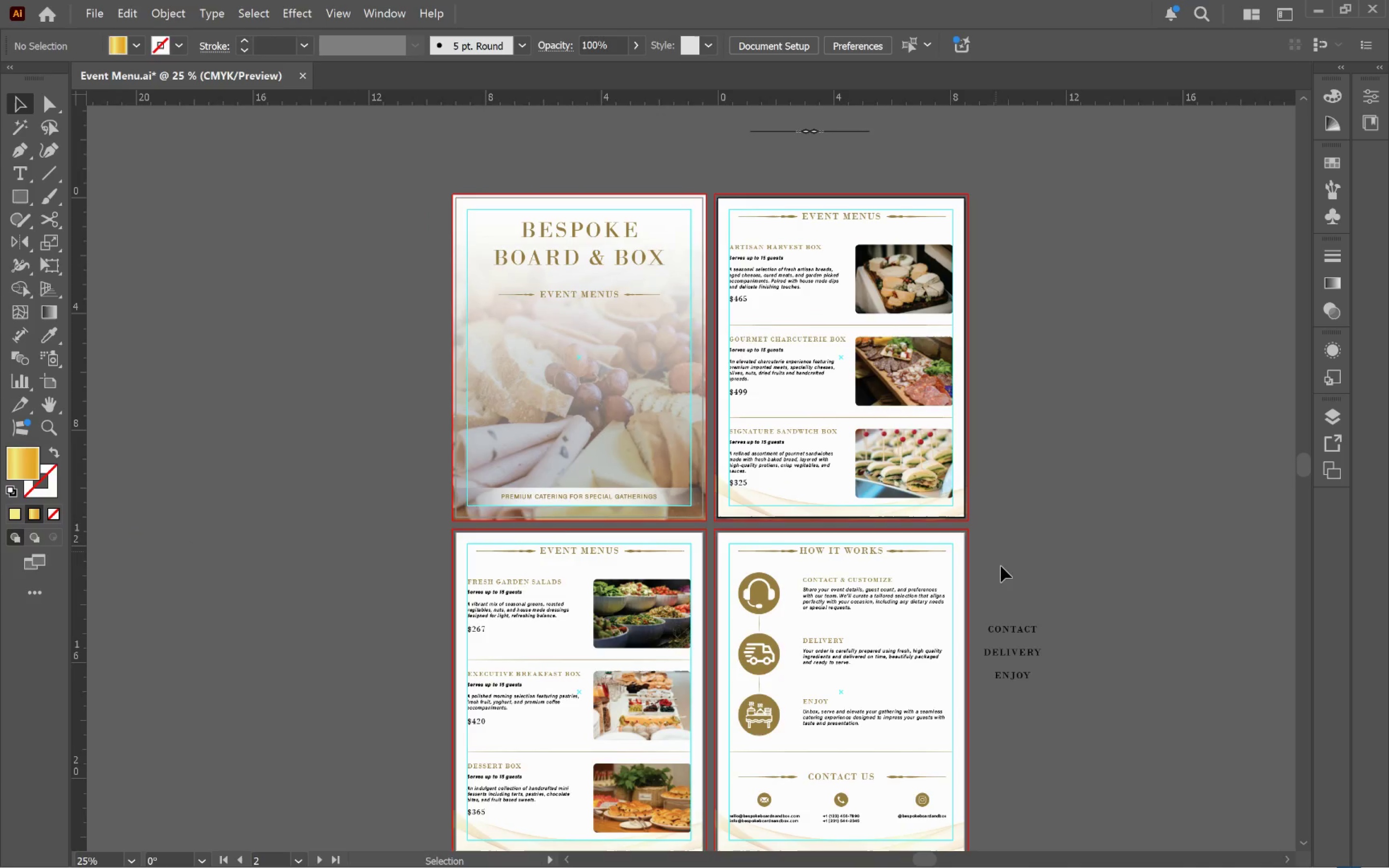 
hold_key(key=AltLeft, duration=0.44)
 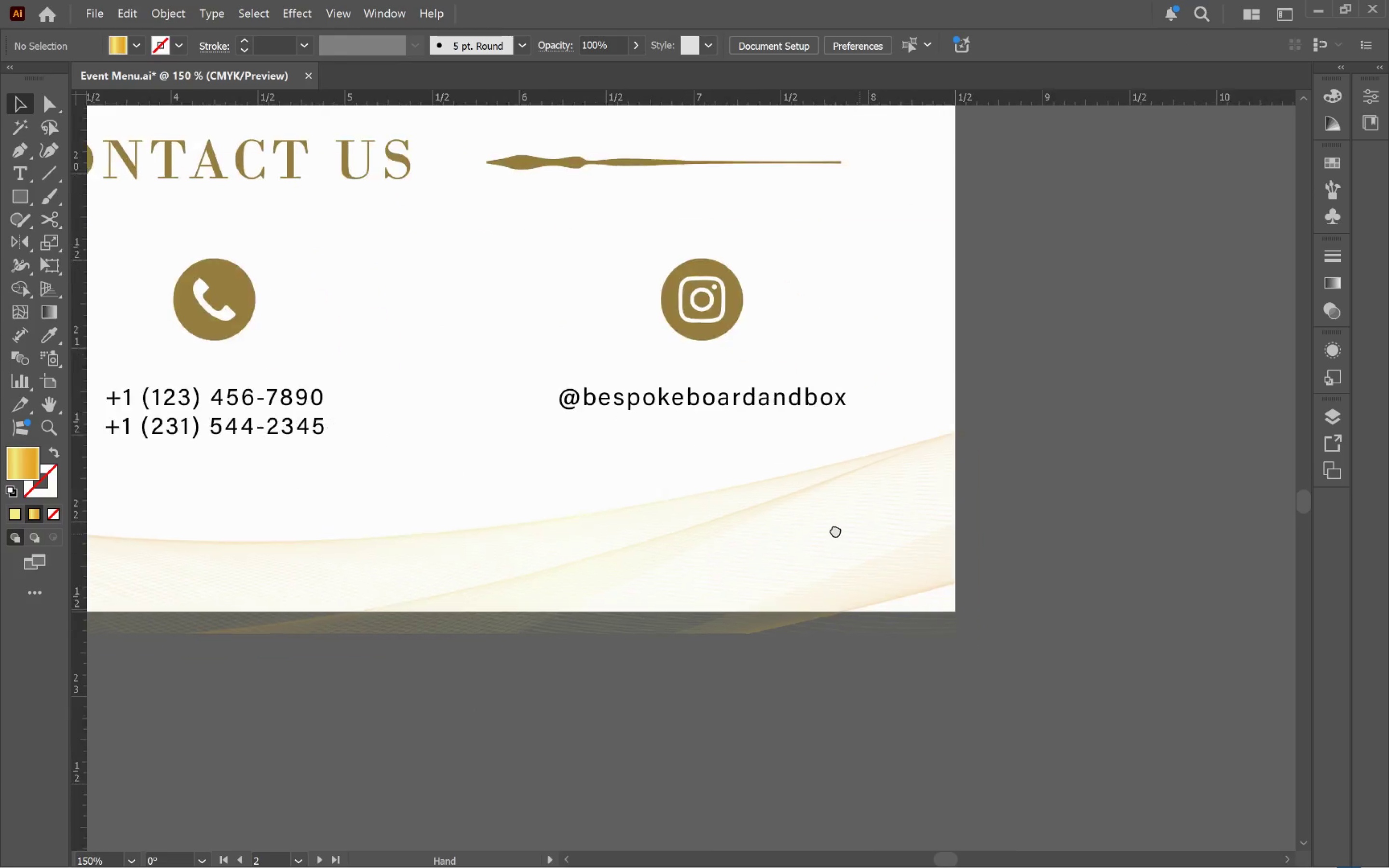 
hold_key(key=Space, duration=0.47)
 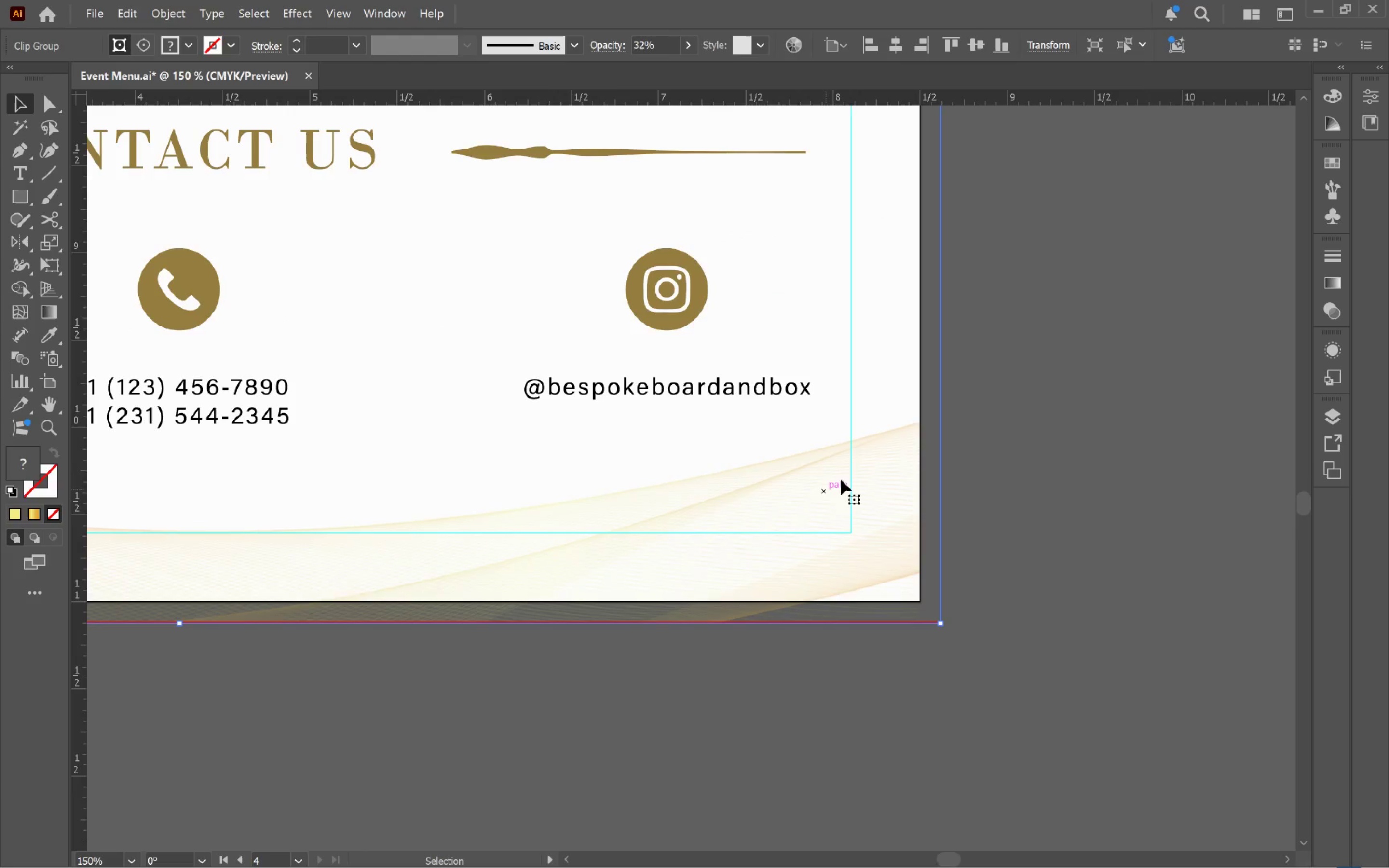 
left_click_drag(start_coordinate=[1011, 591], to_coordinate=[824, 524])
 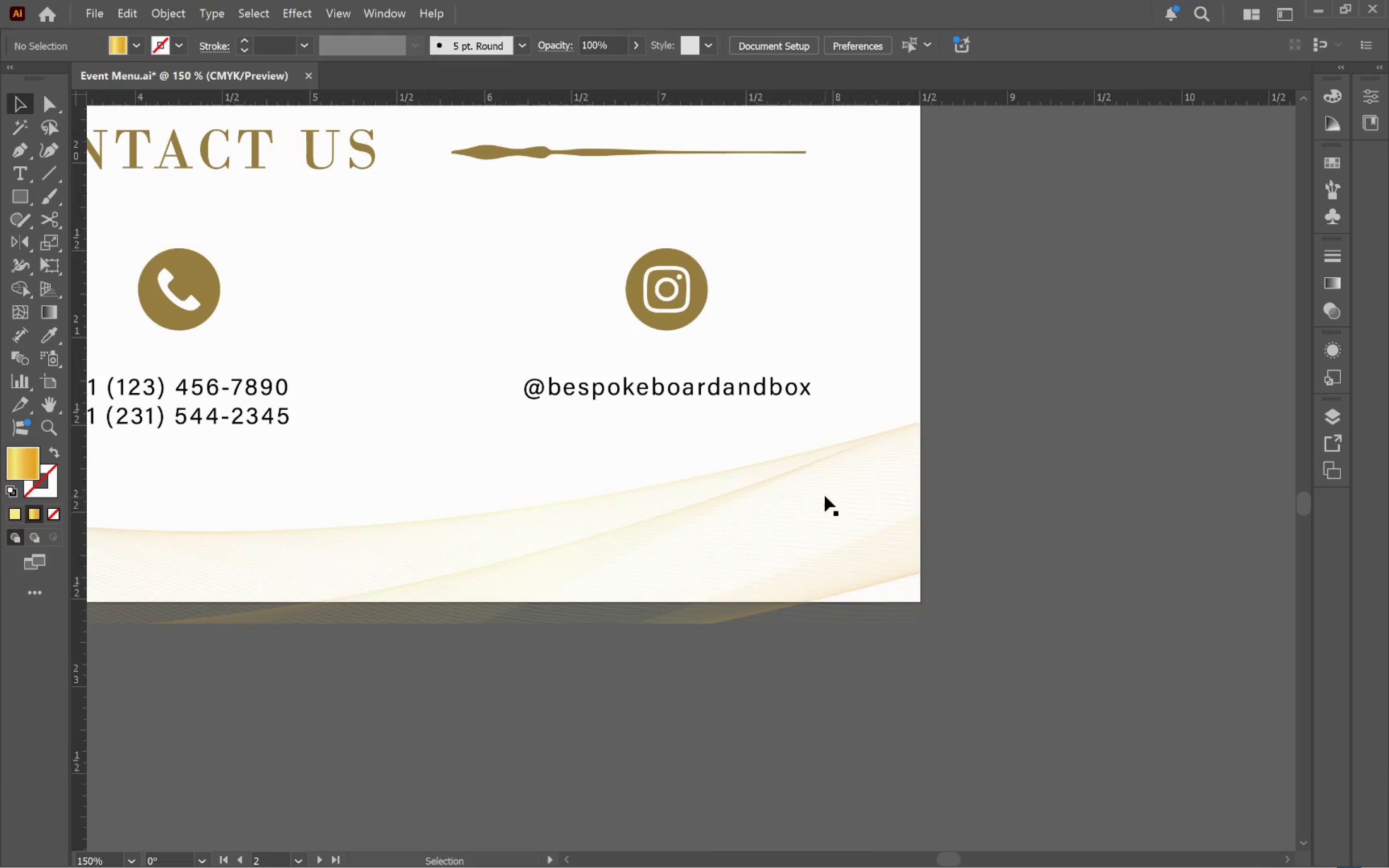 
scroll: coordinate [849, 551], scroll_direction: up, amount: 4.0
 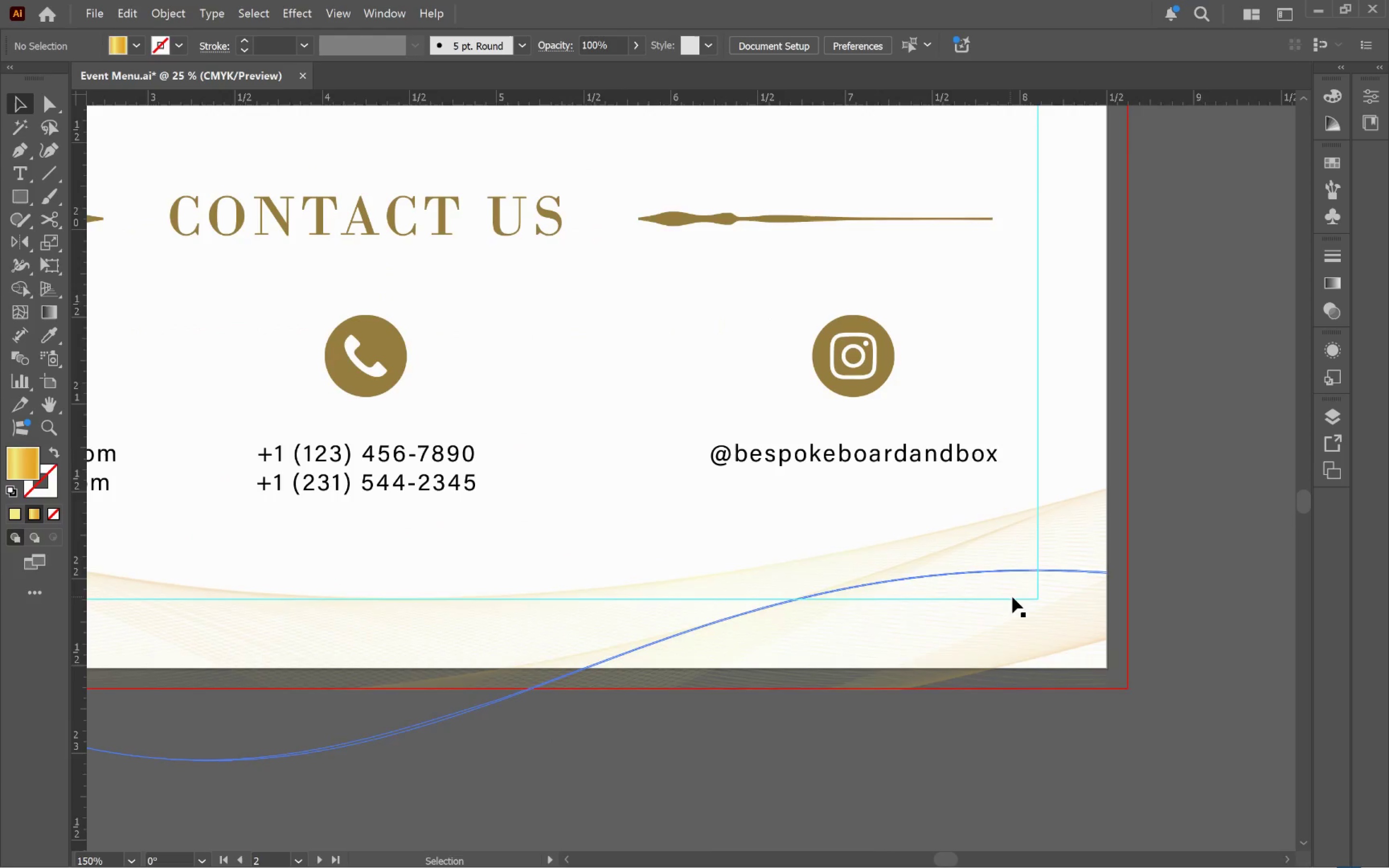 
left_click([824, 492])
 